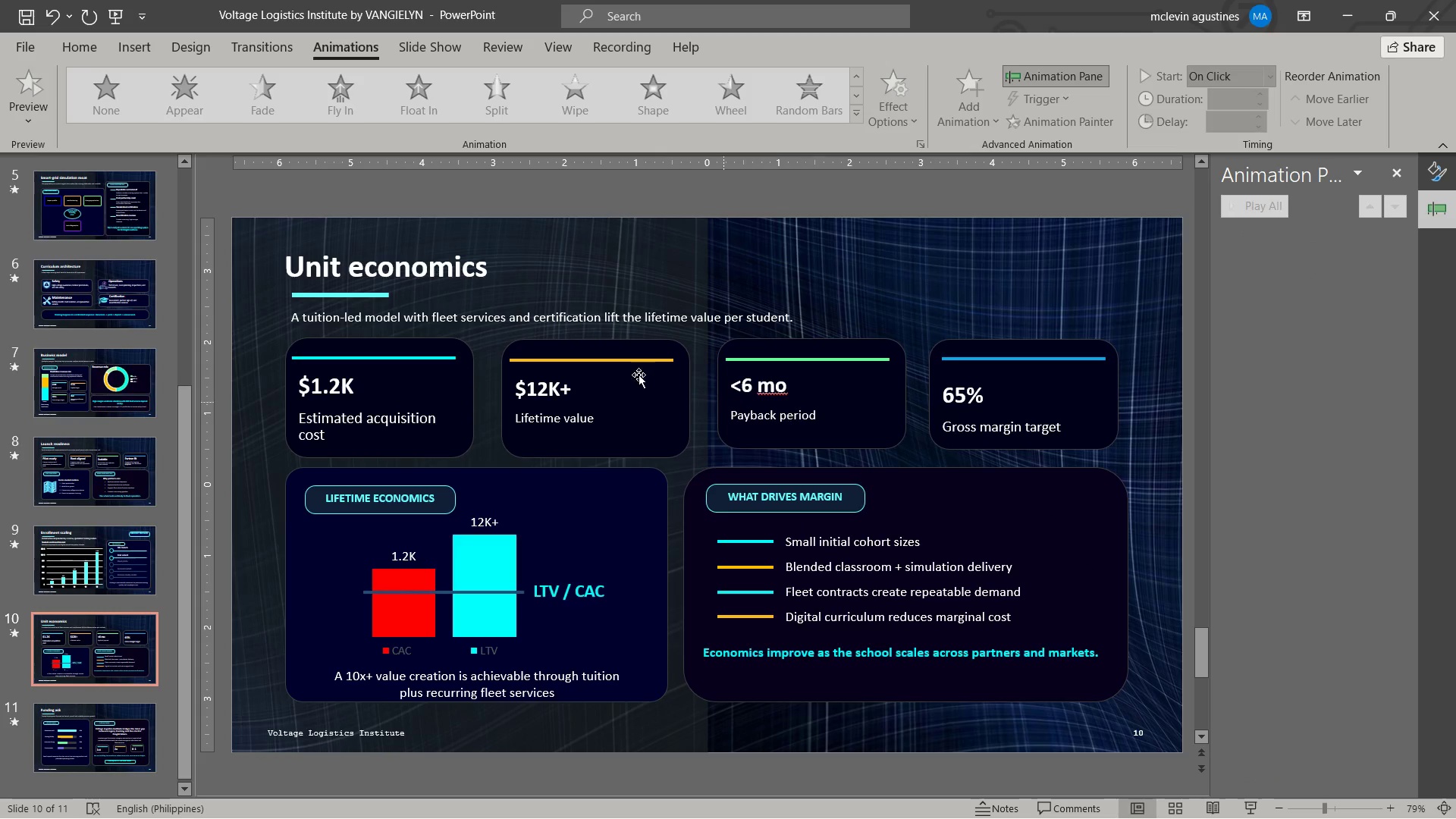 
left_click_drag(start_coordinate=[391, 265], to_coordinate=[378, 297])
 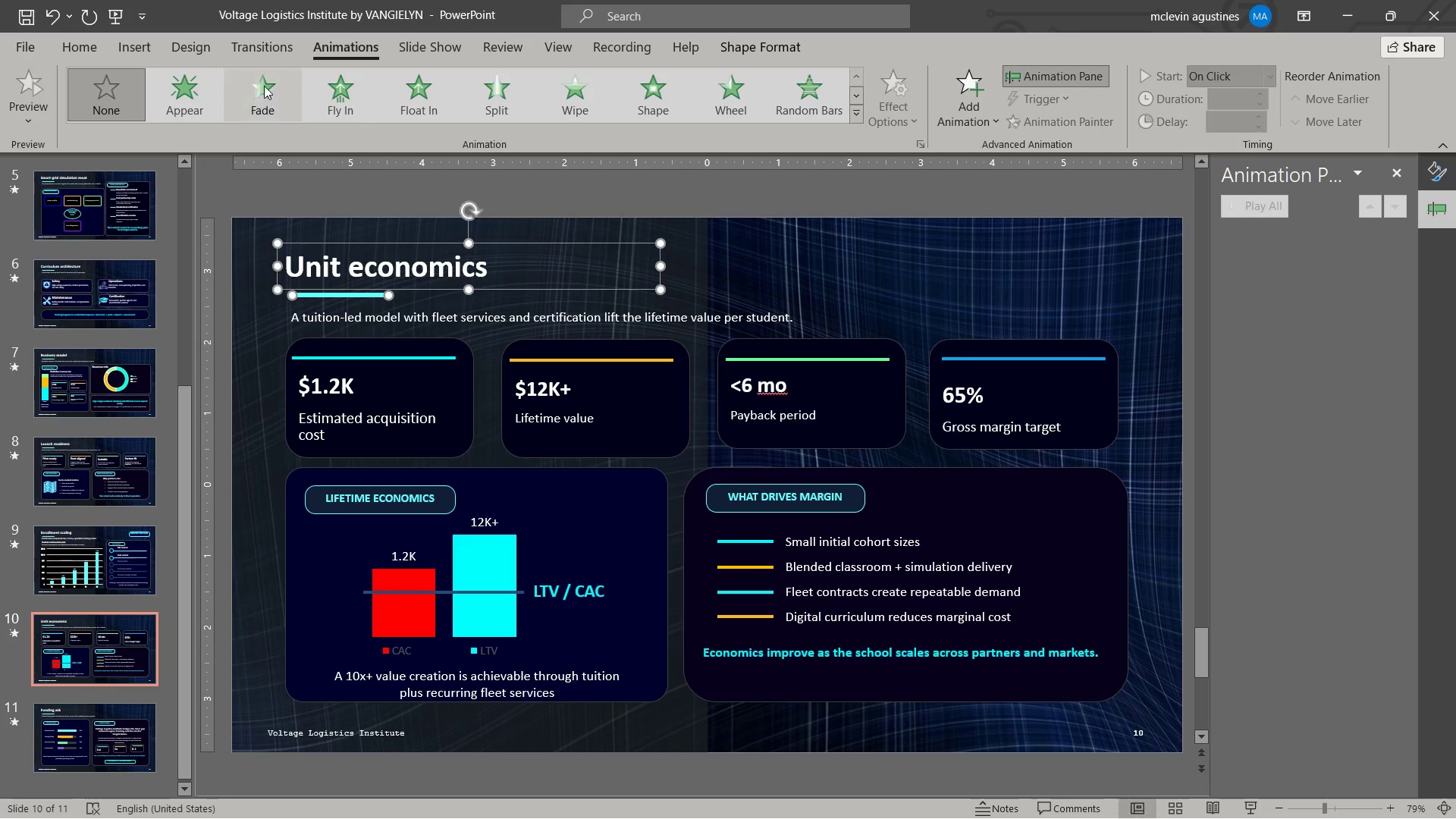 
hold_key(key=ShiftLeft, duration=0.62)
left_click([378, 297])
 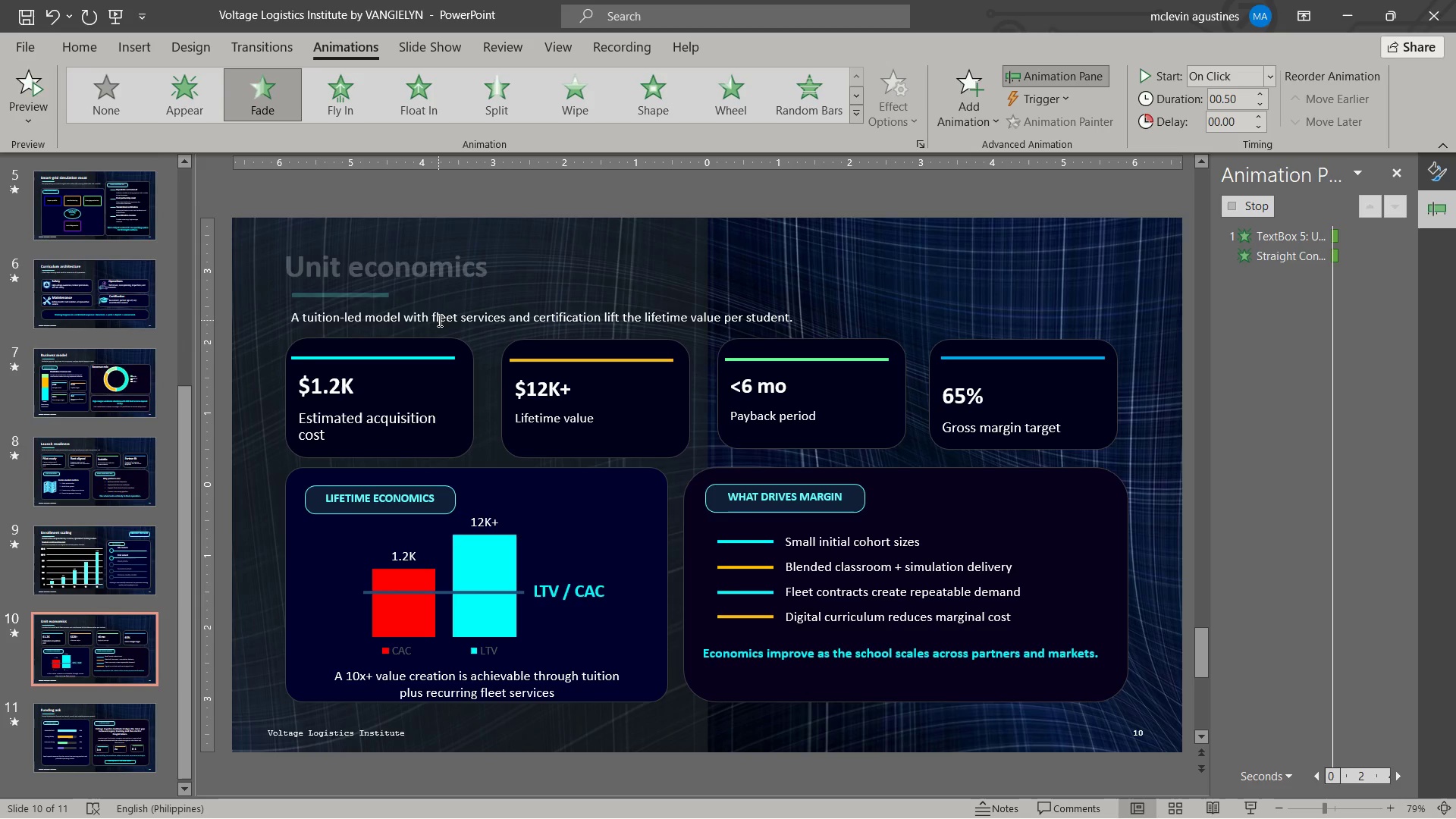 
double_click([439, 307])
 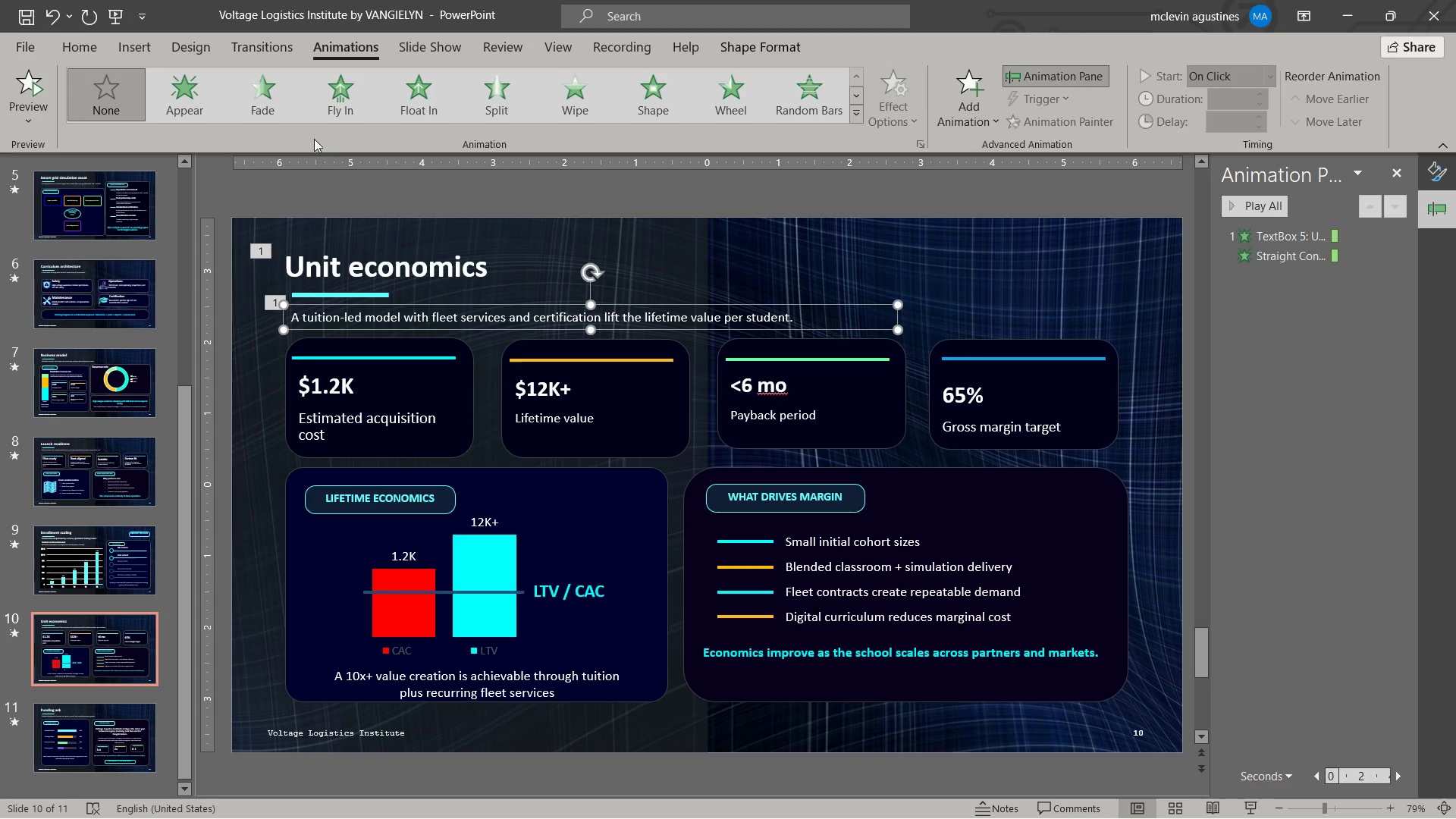 
left_click([270, 108])
 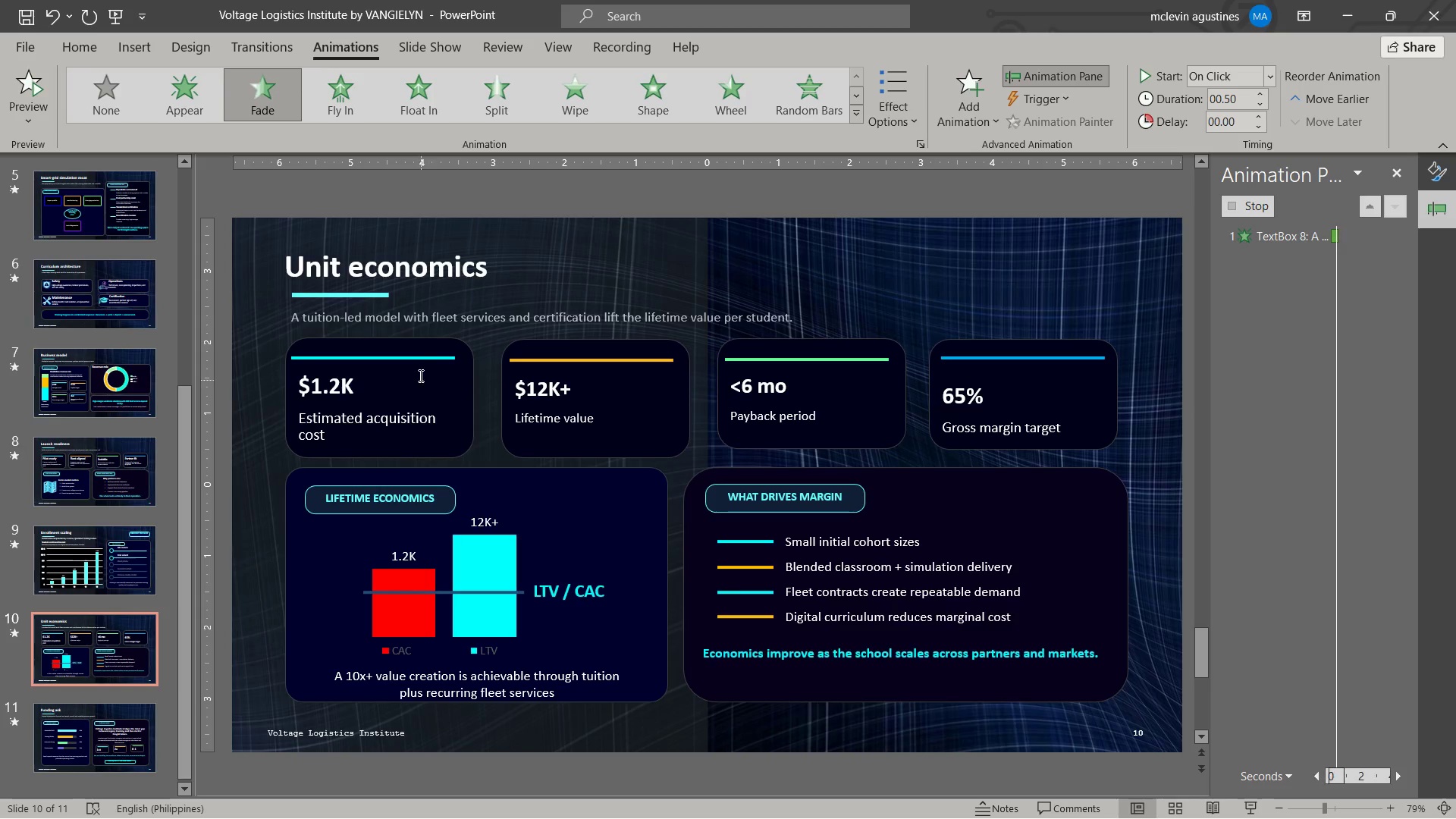 
left_click([419, 355])
 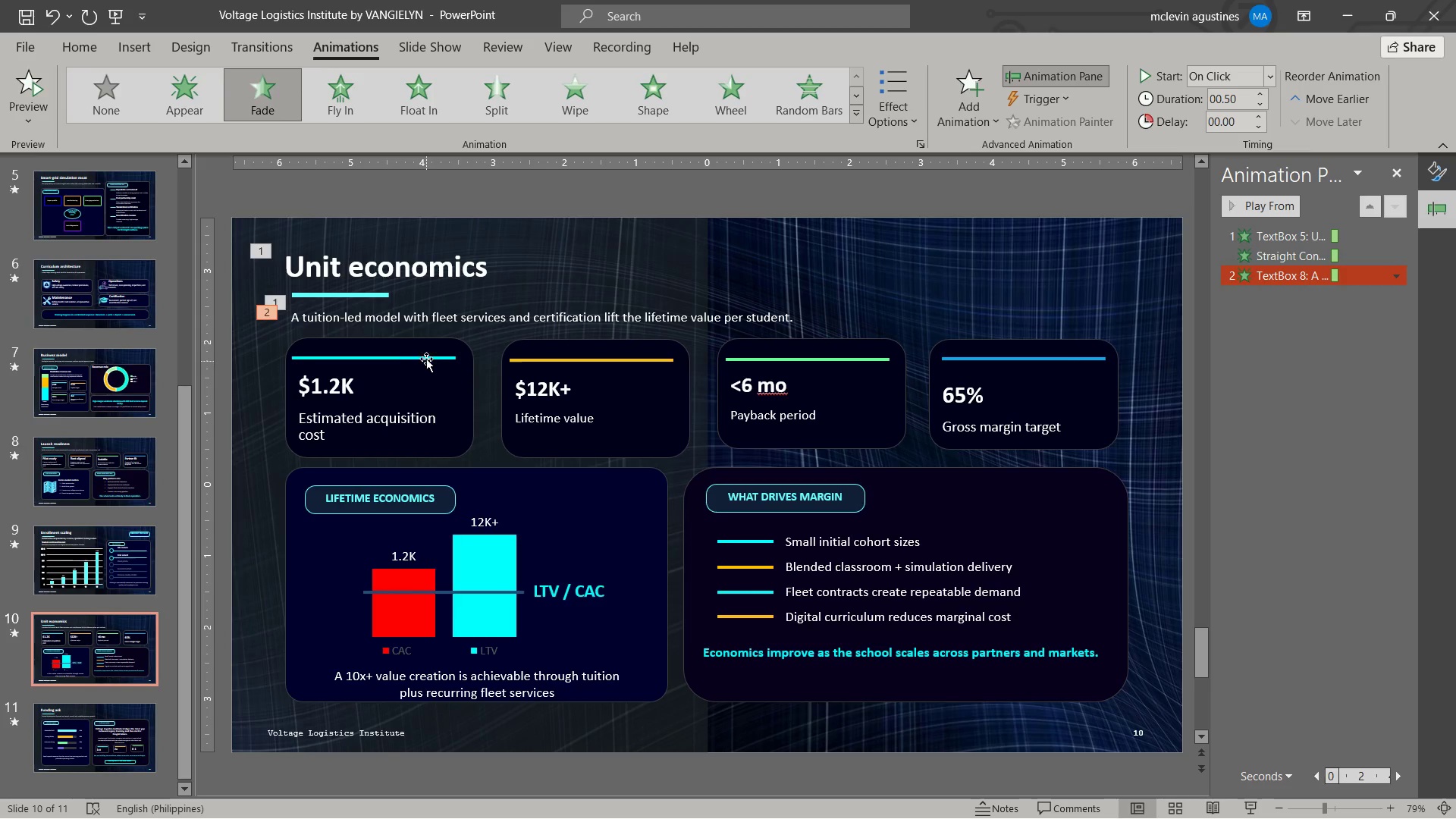 
left_click([426, 357])
 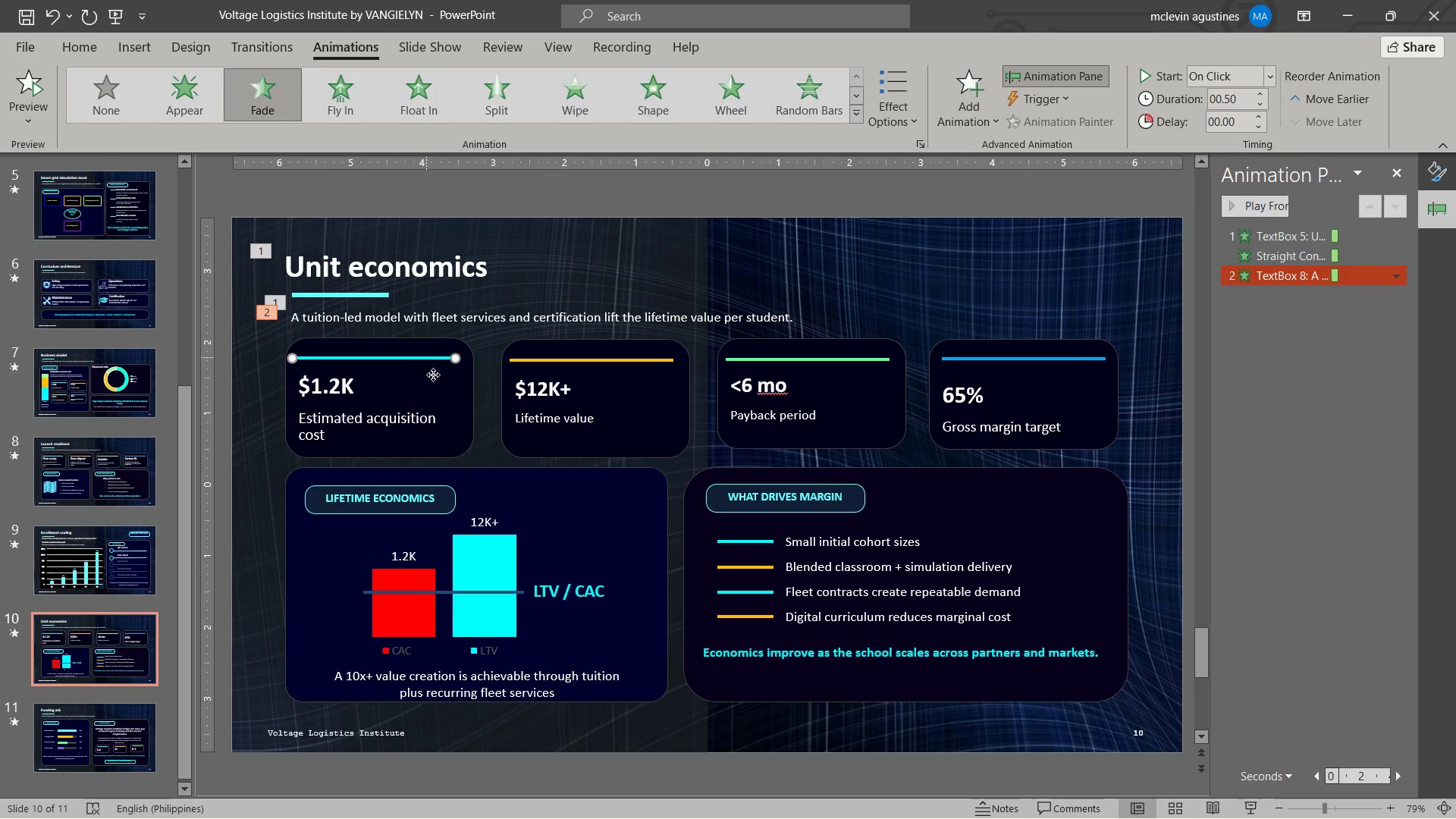 
hold_key(key=ShiftLeft, duration=2.23)
double_click([434, 389])
 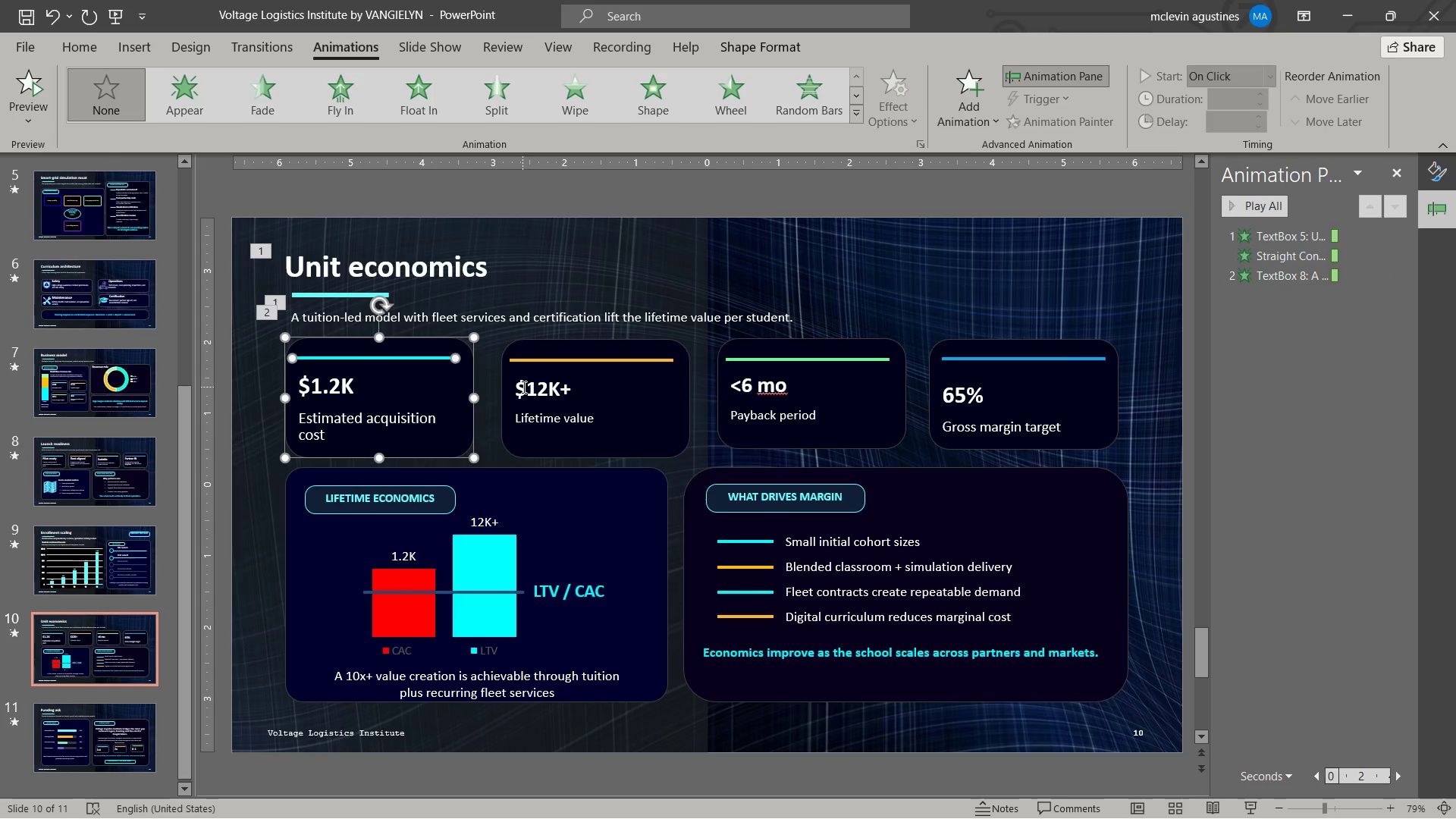 
left_click([522, 387])
 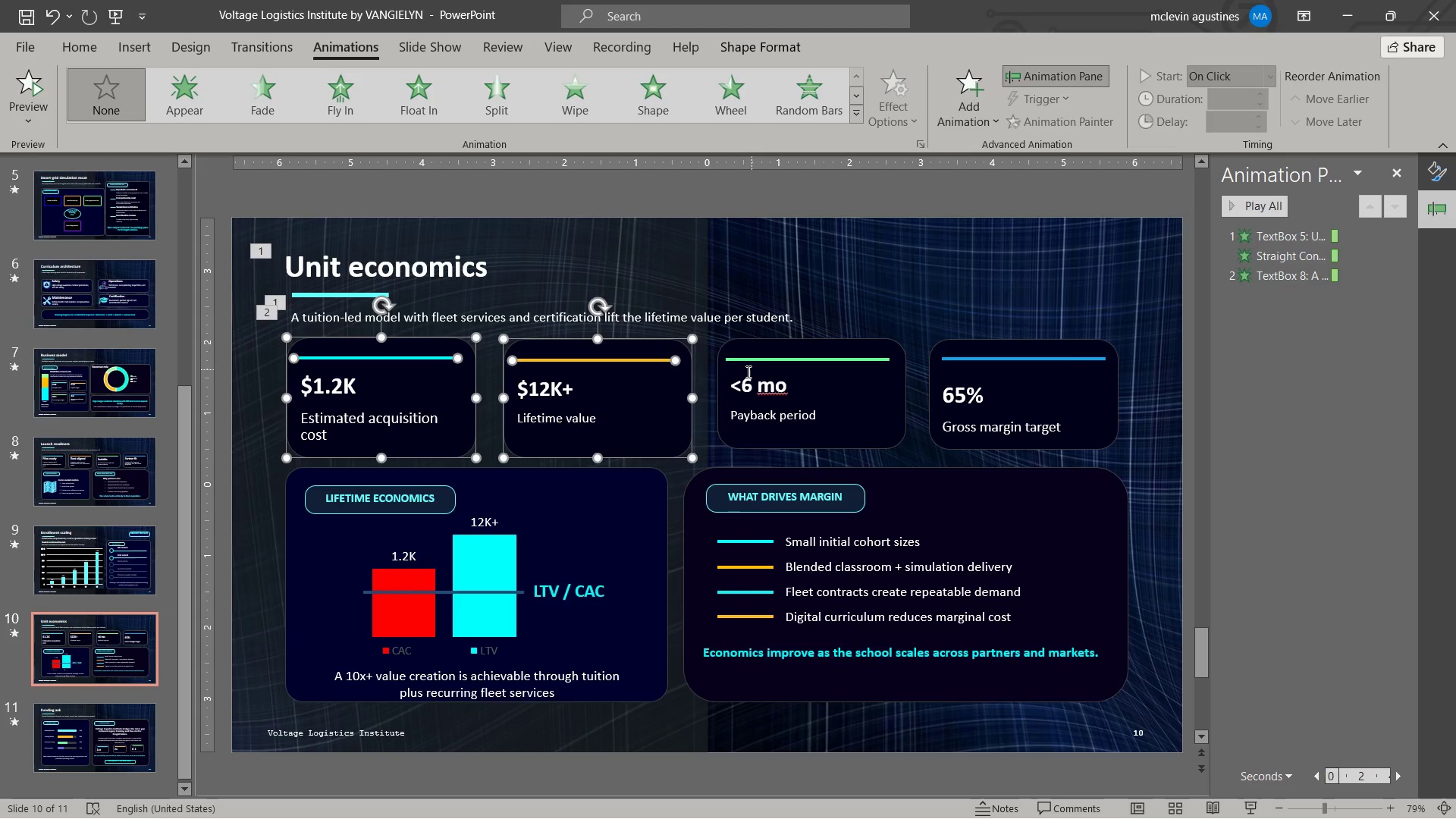 
key(Control+Z)
 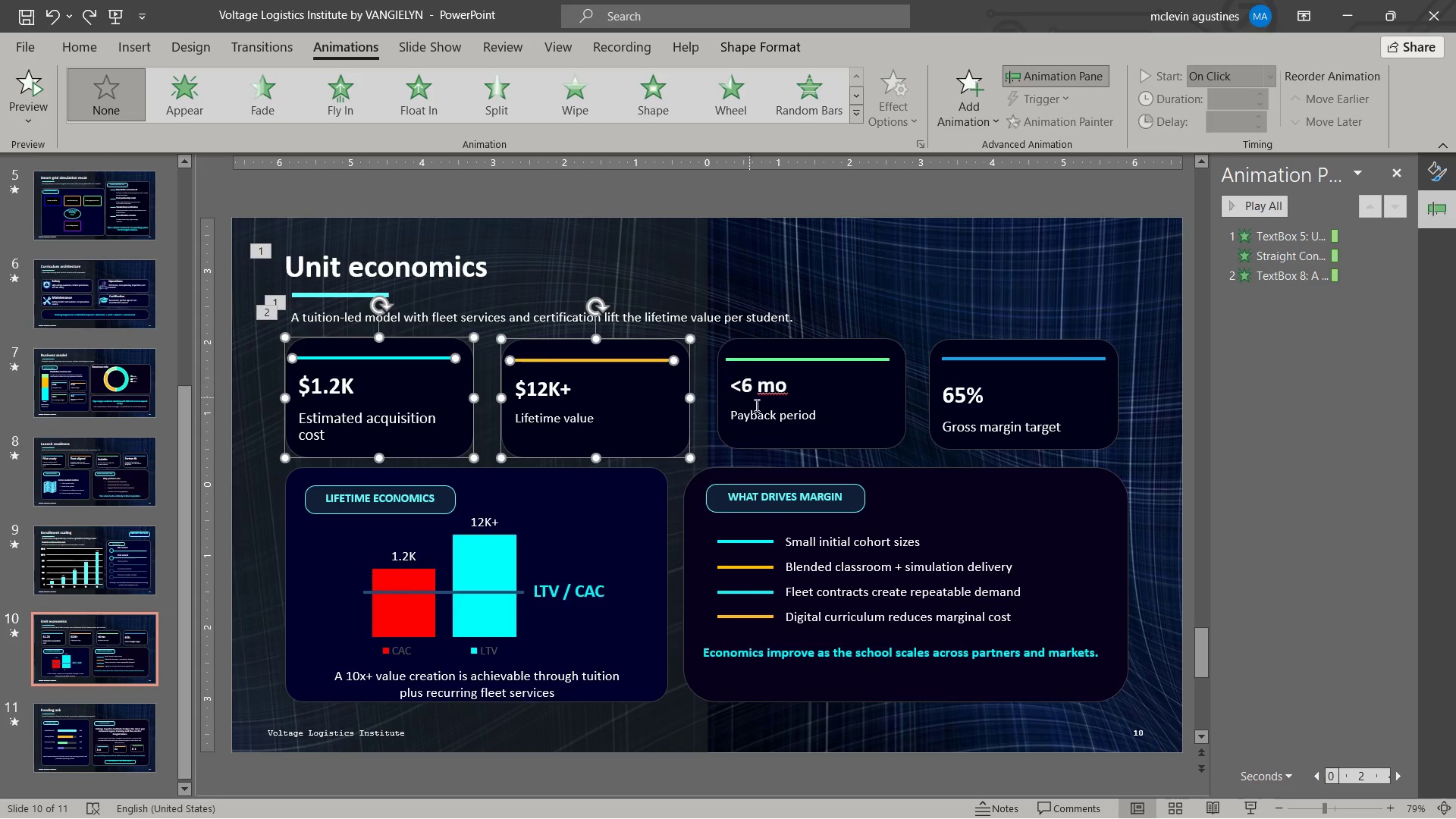 
hold_key(key=ShiftLeft, duration=2.62)
left_click([761, 407])
 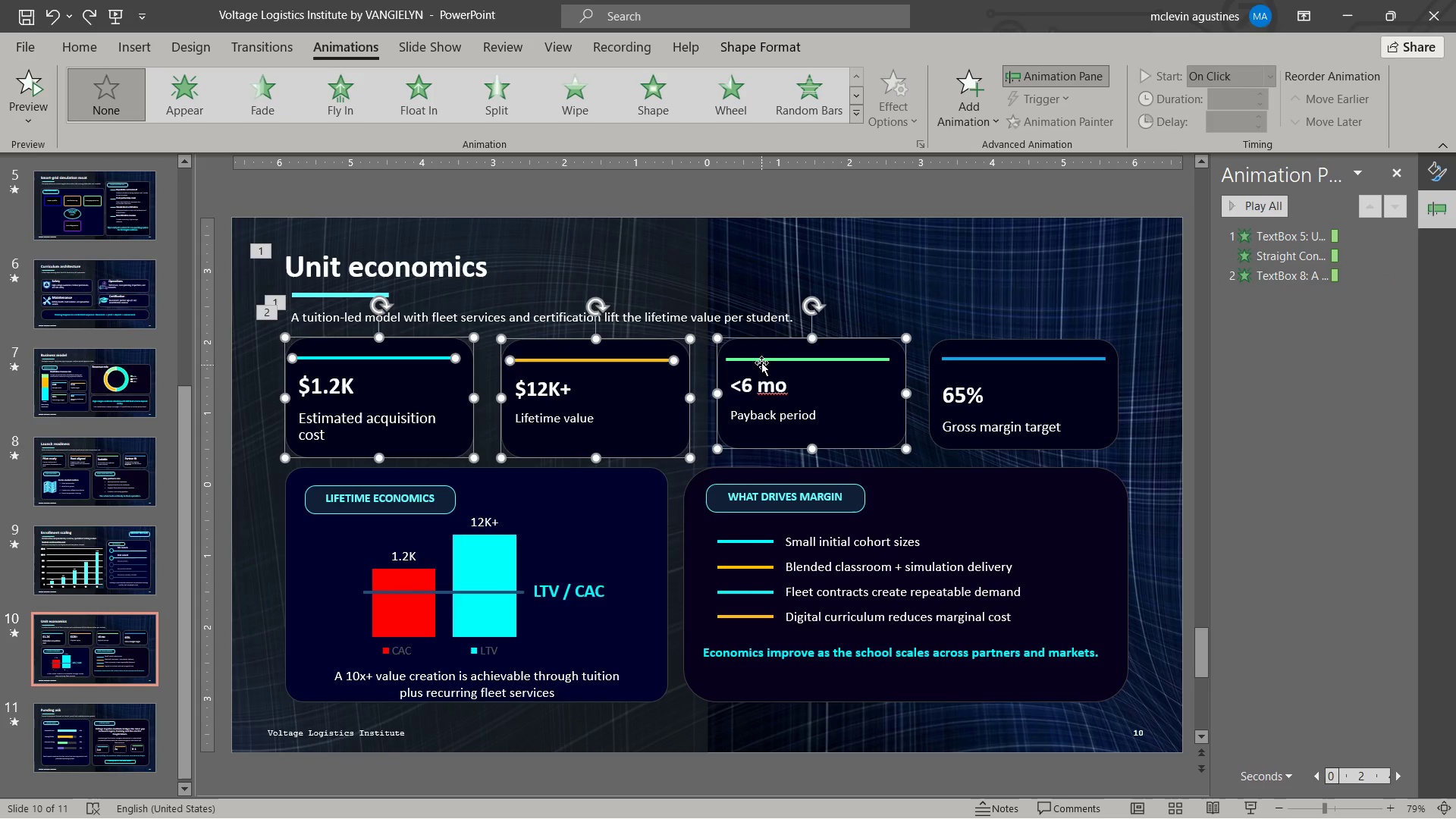 
left_click([761, 359])
 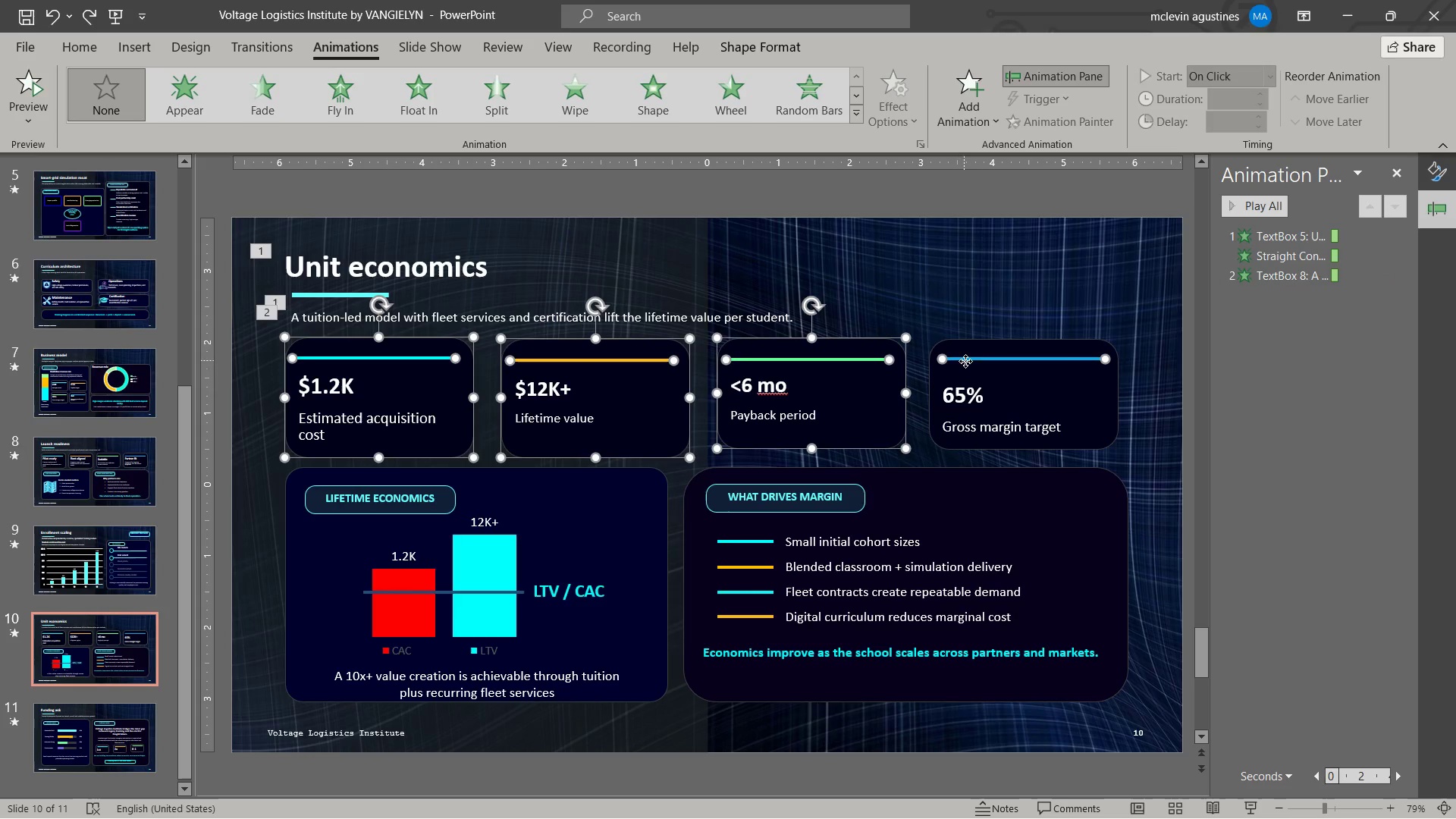 
double_click([977, 407])
 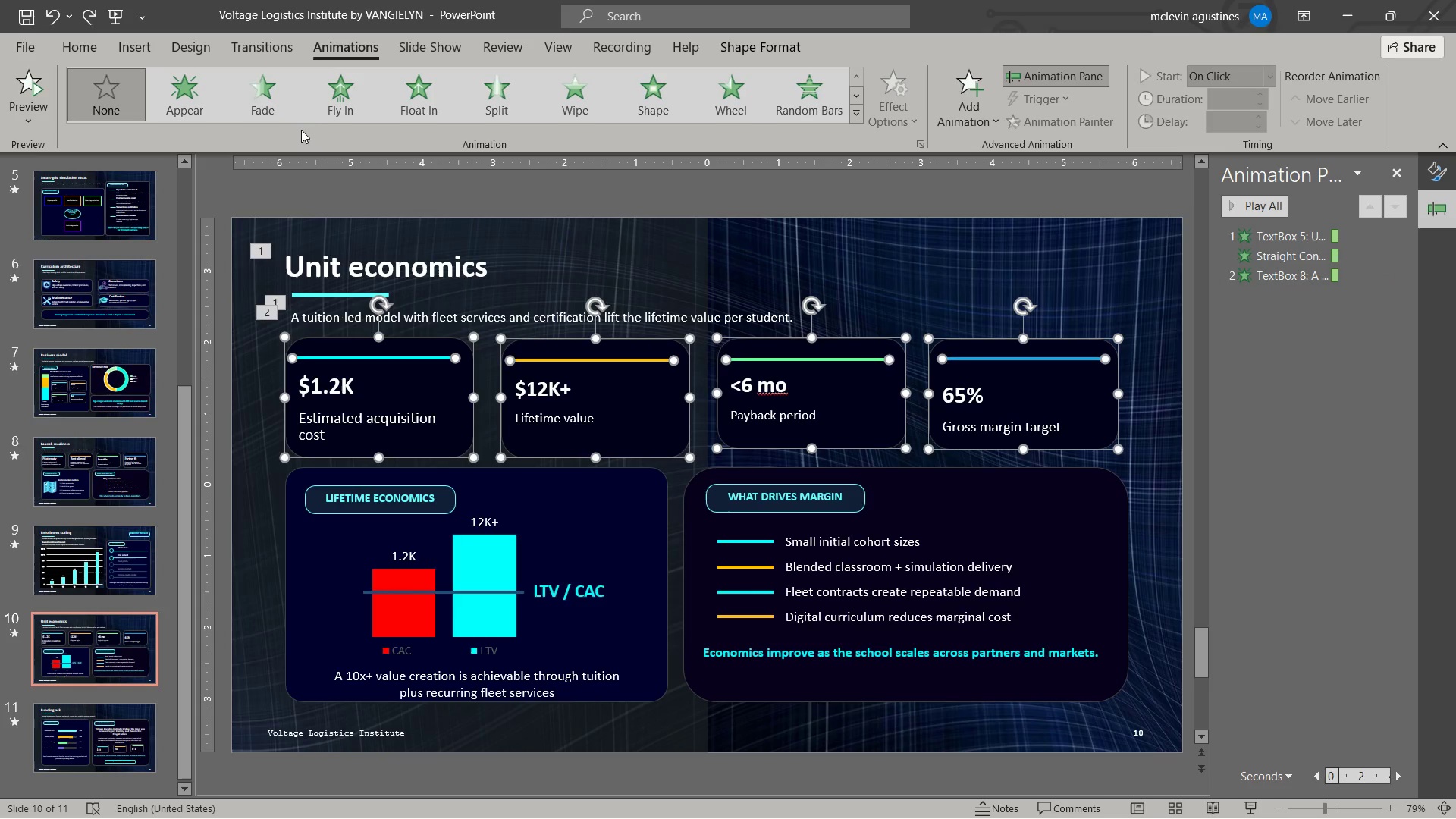 
left_click([273, 104])
 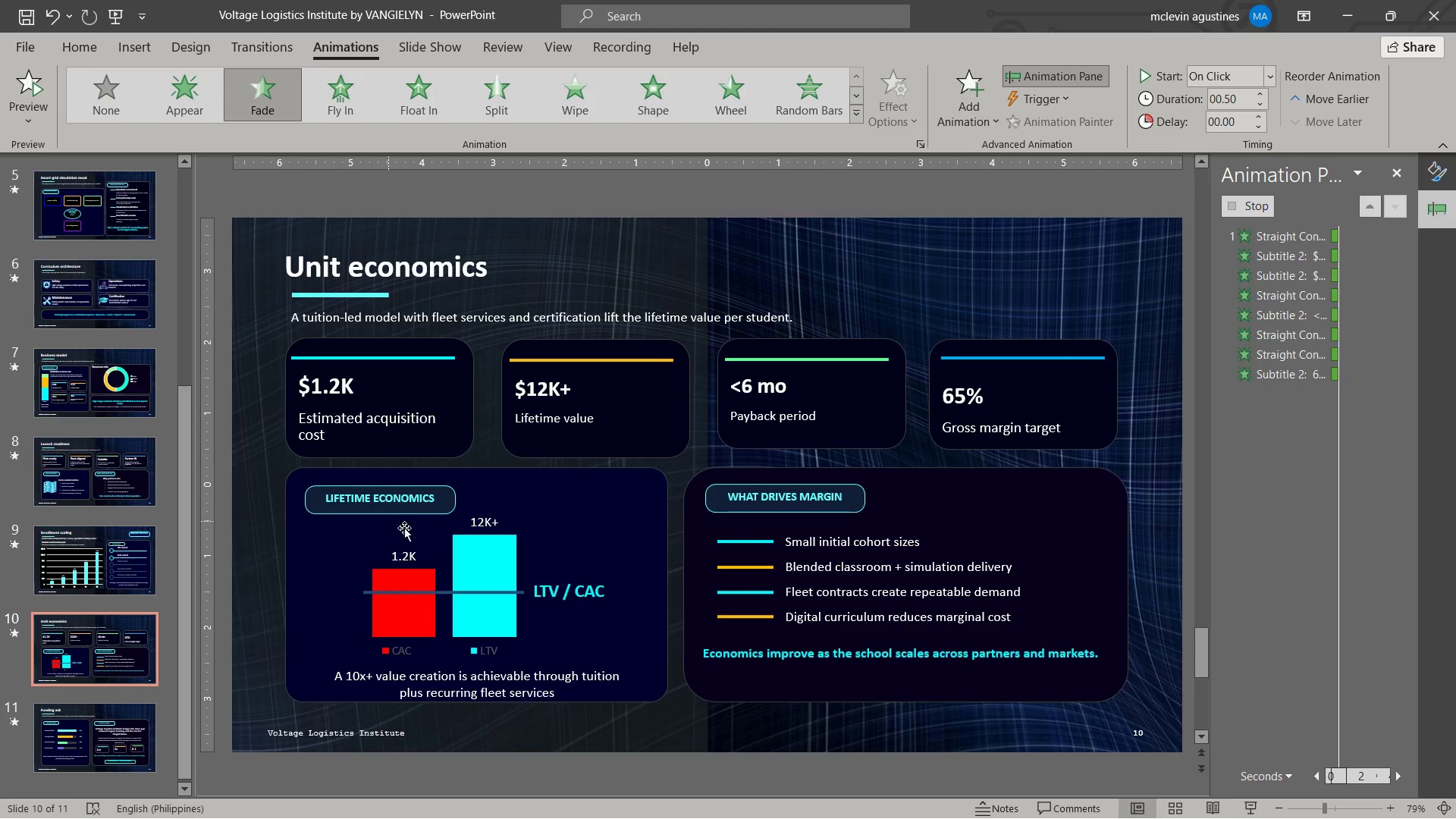 
left_click([419, 510])
 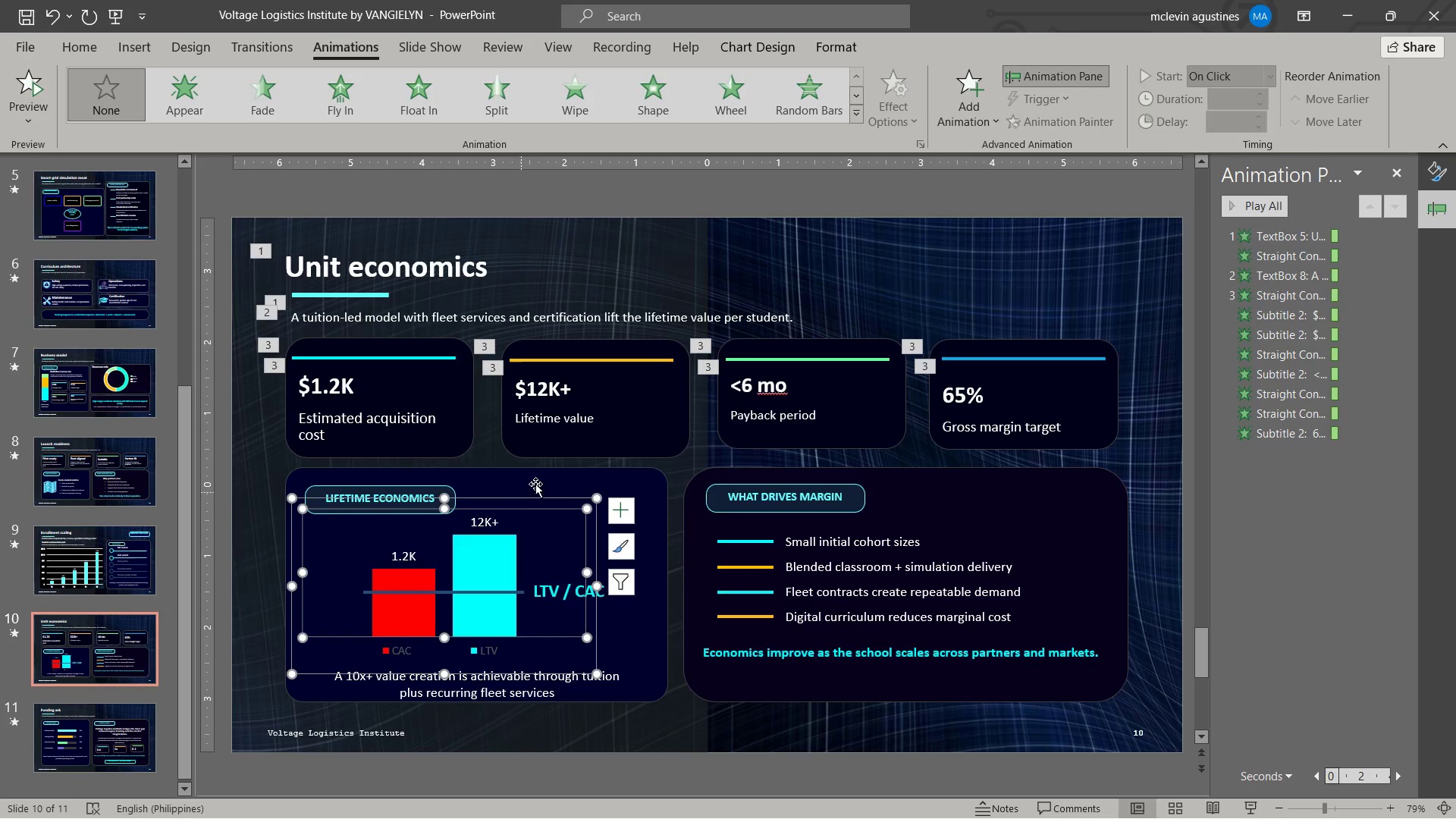 
hold_key(key=ShiftLeft, duration=8.78)
left_click([538, 479])
 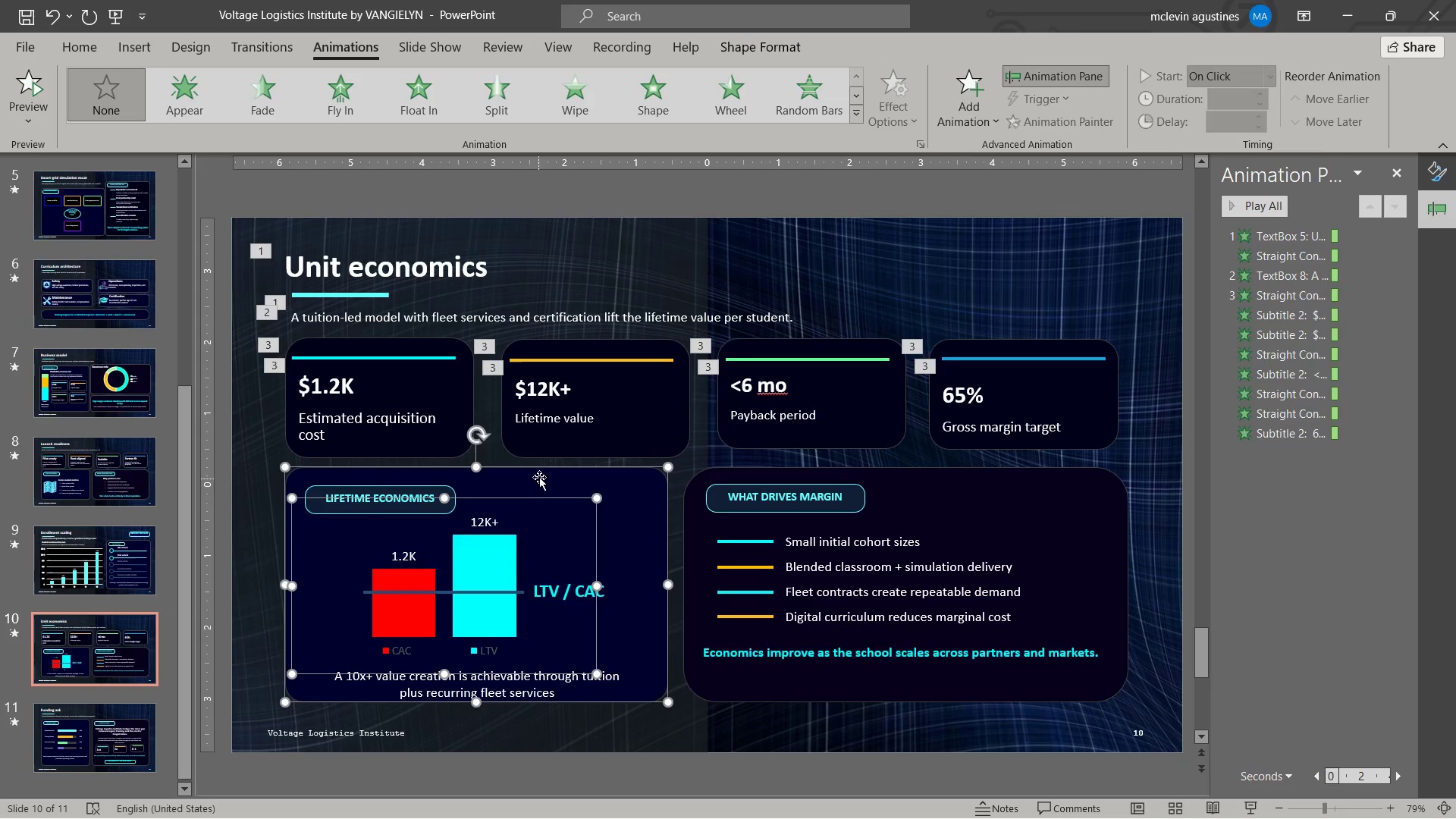 
left_click([539, 477])
 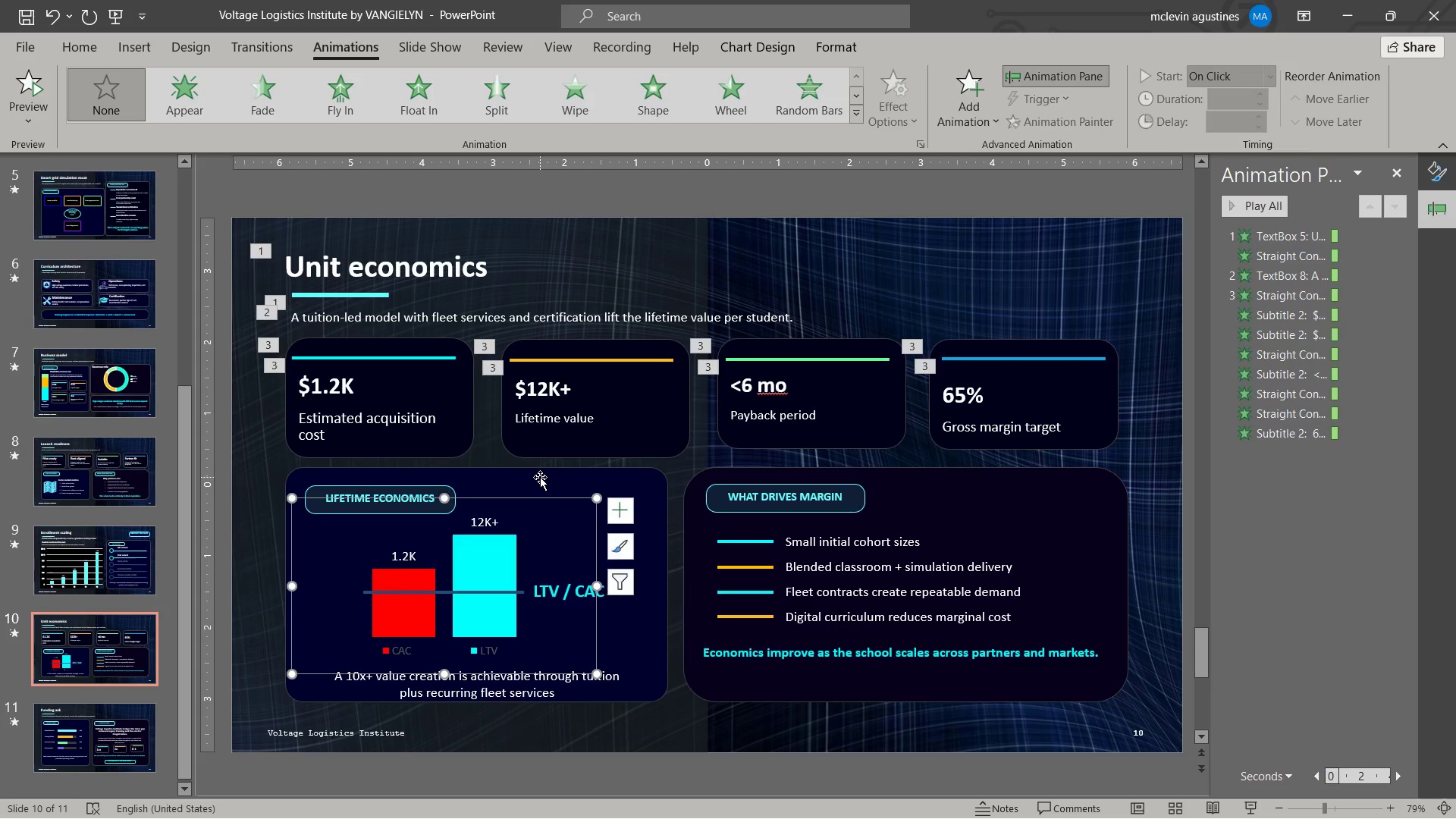 
left_click([540, 477])
 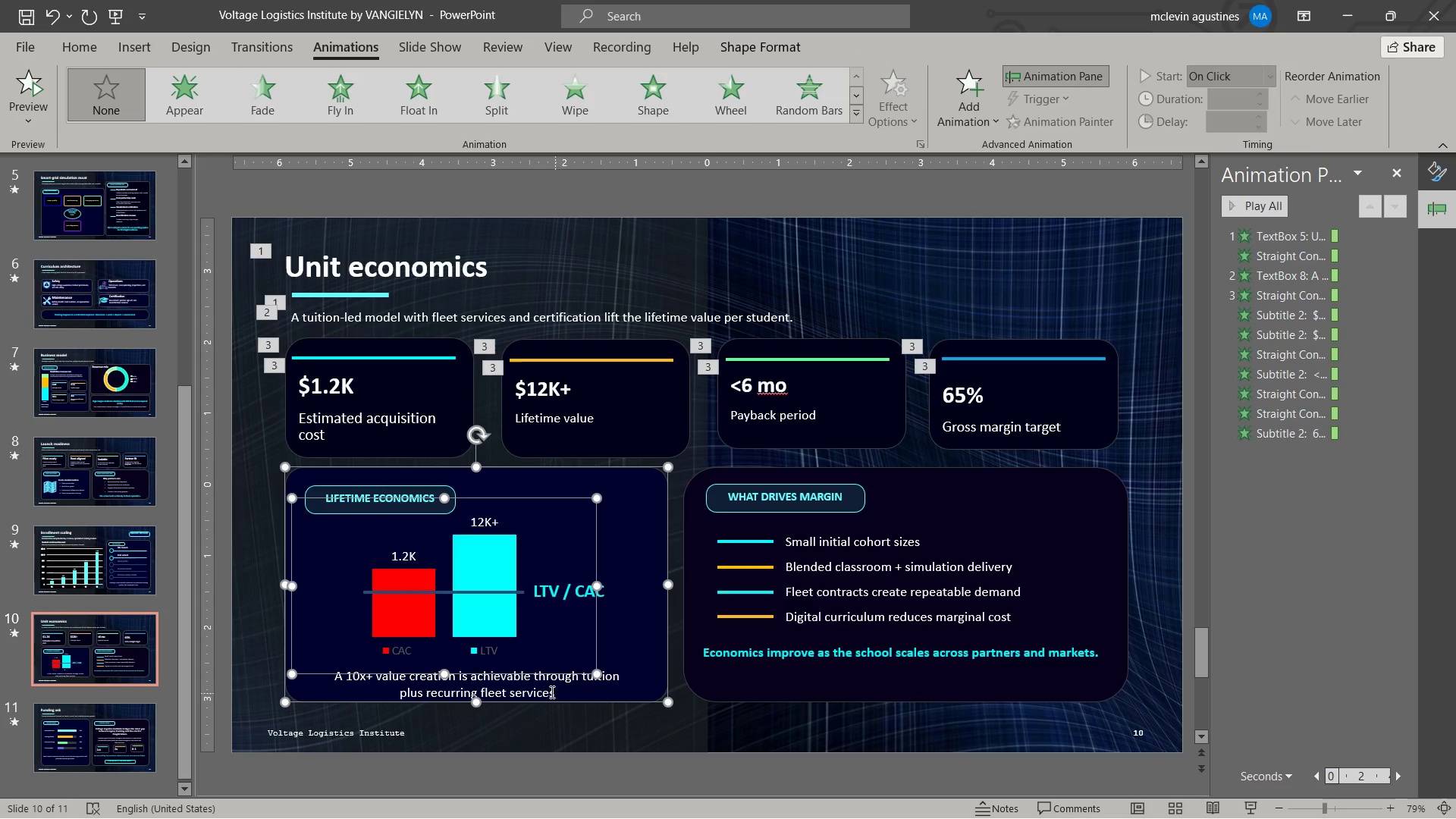 
left_click([538, 690])
 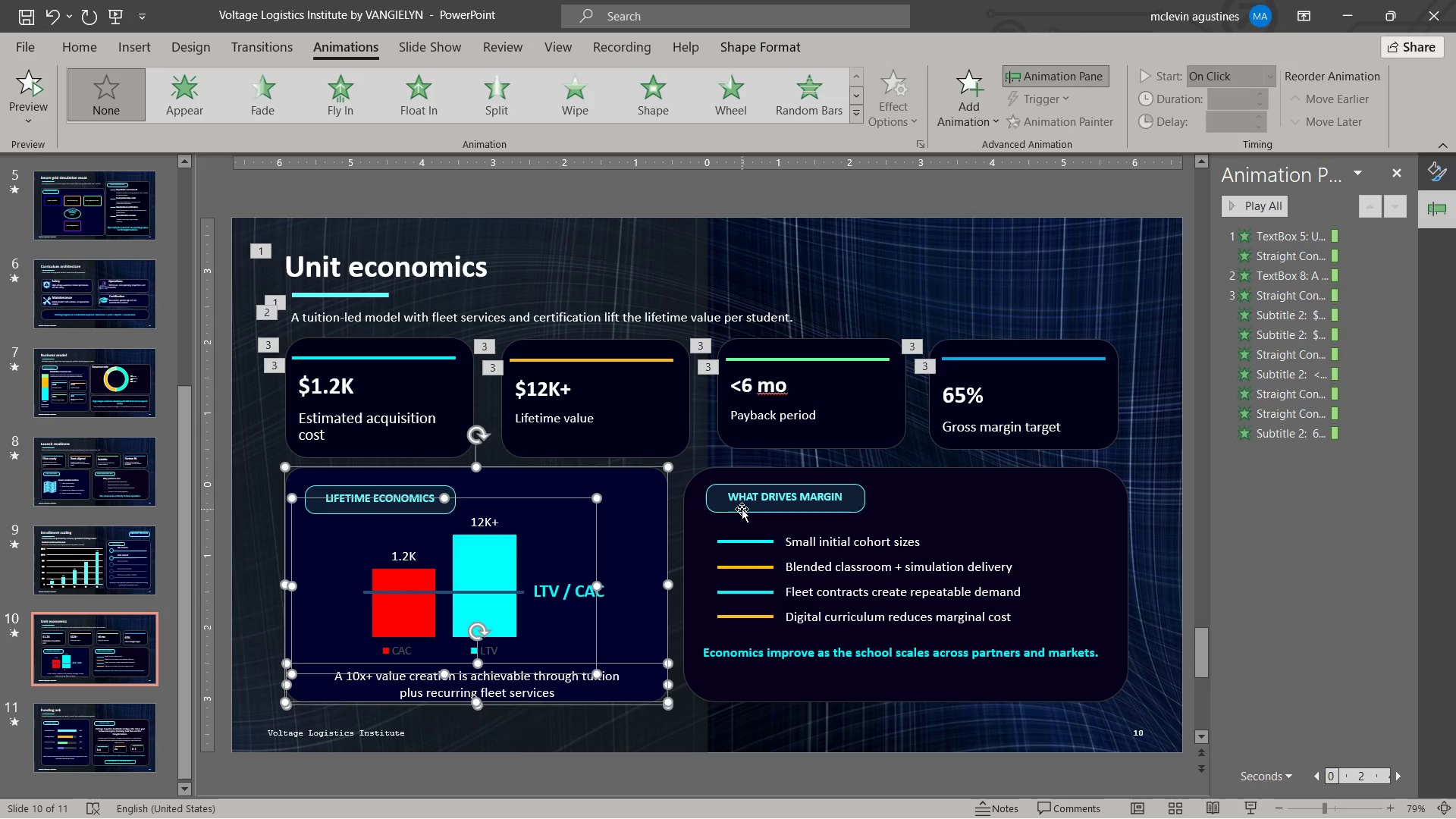 
left_click([742, 508])
 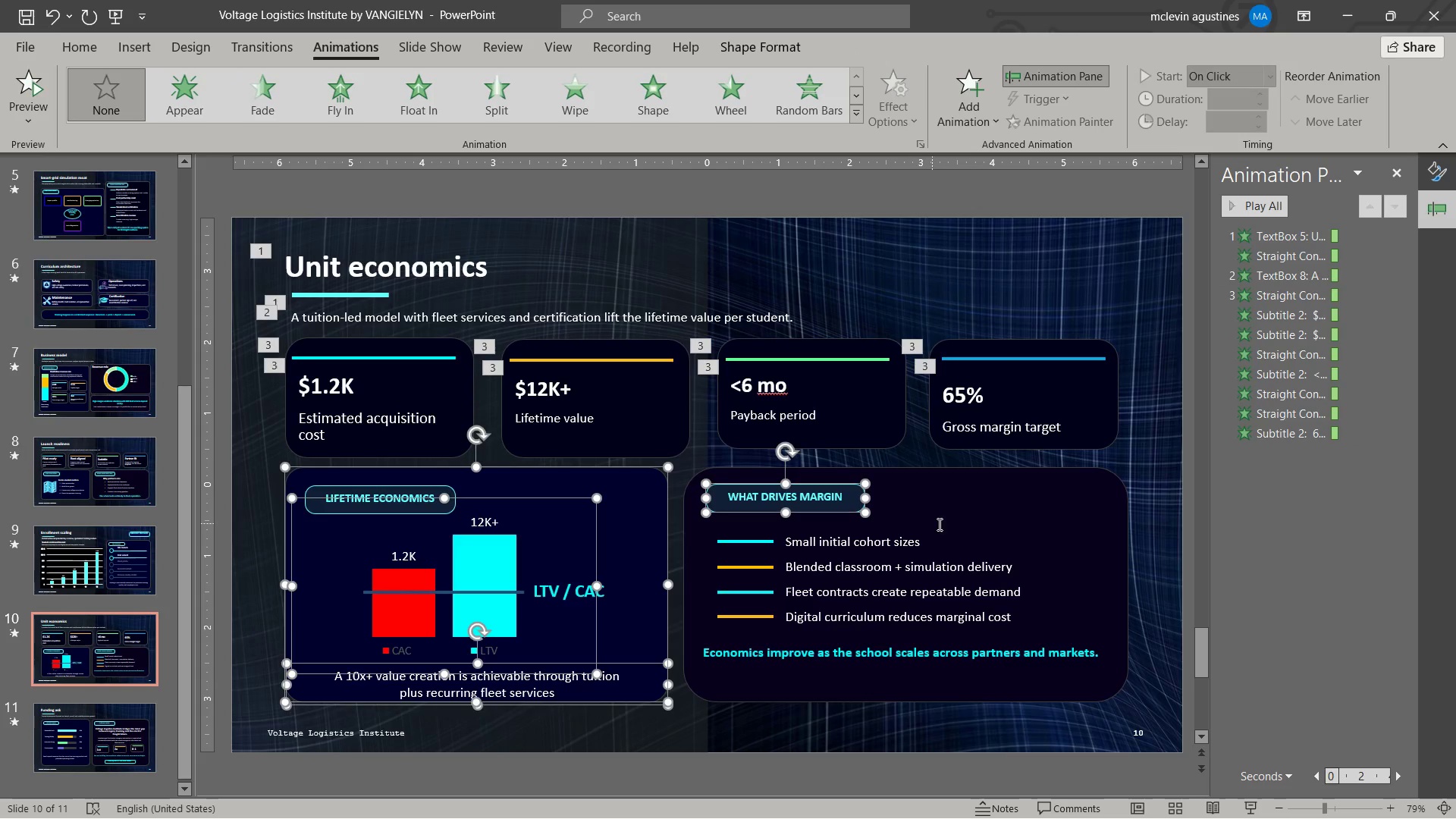 
left_click([938, 524])
 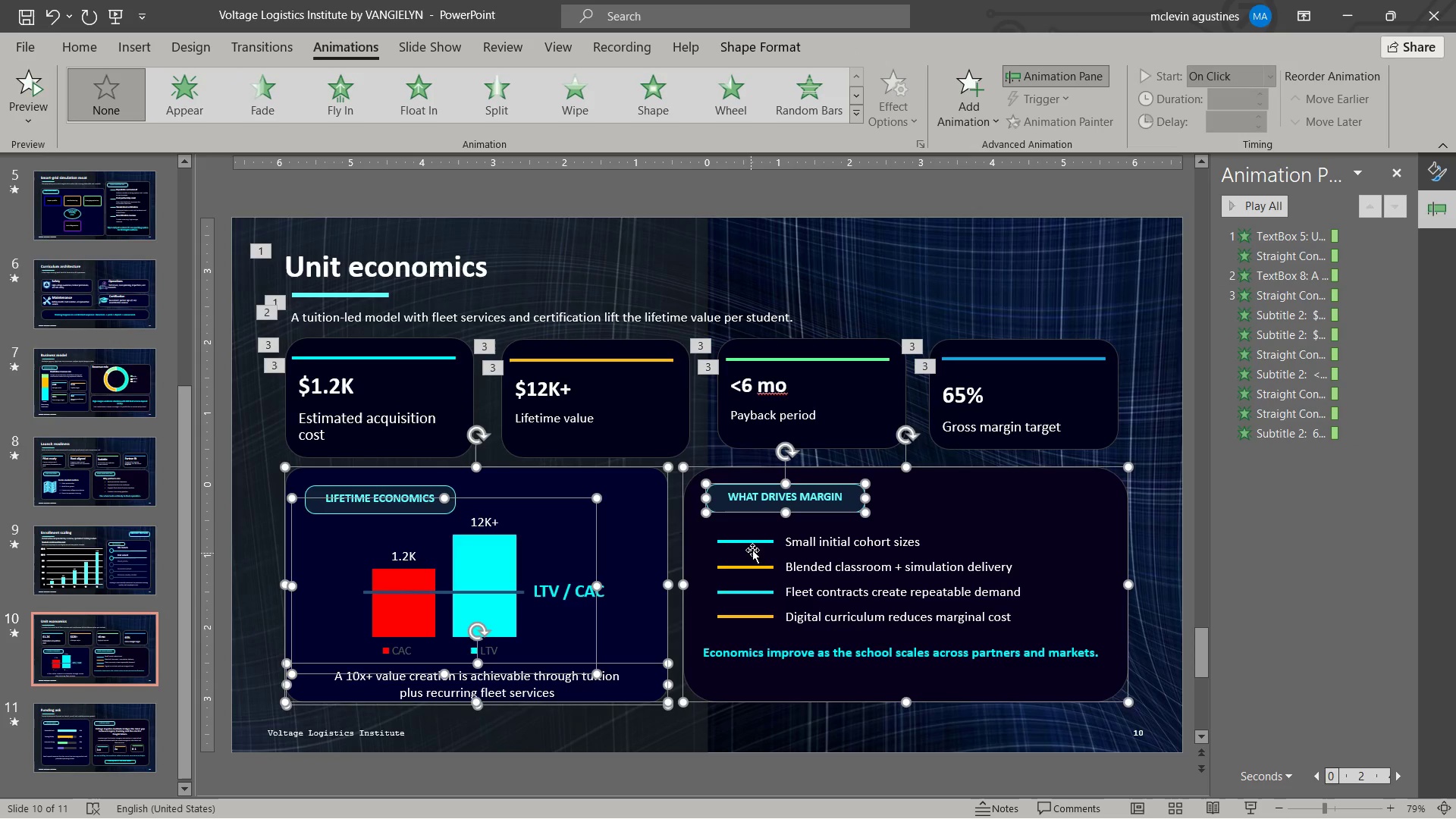 
left_click([754, 544])
 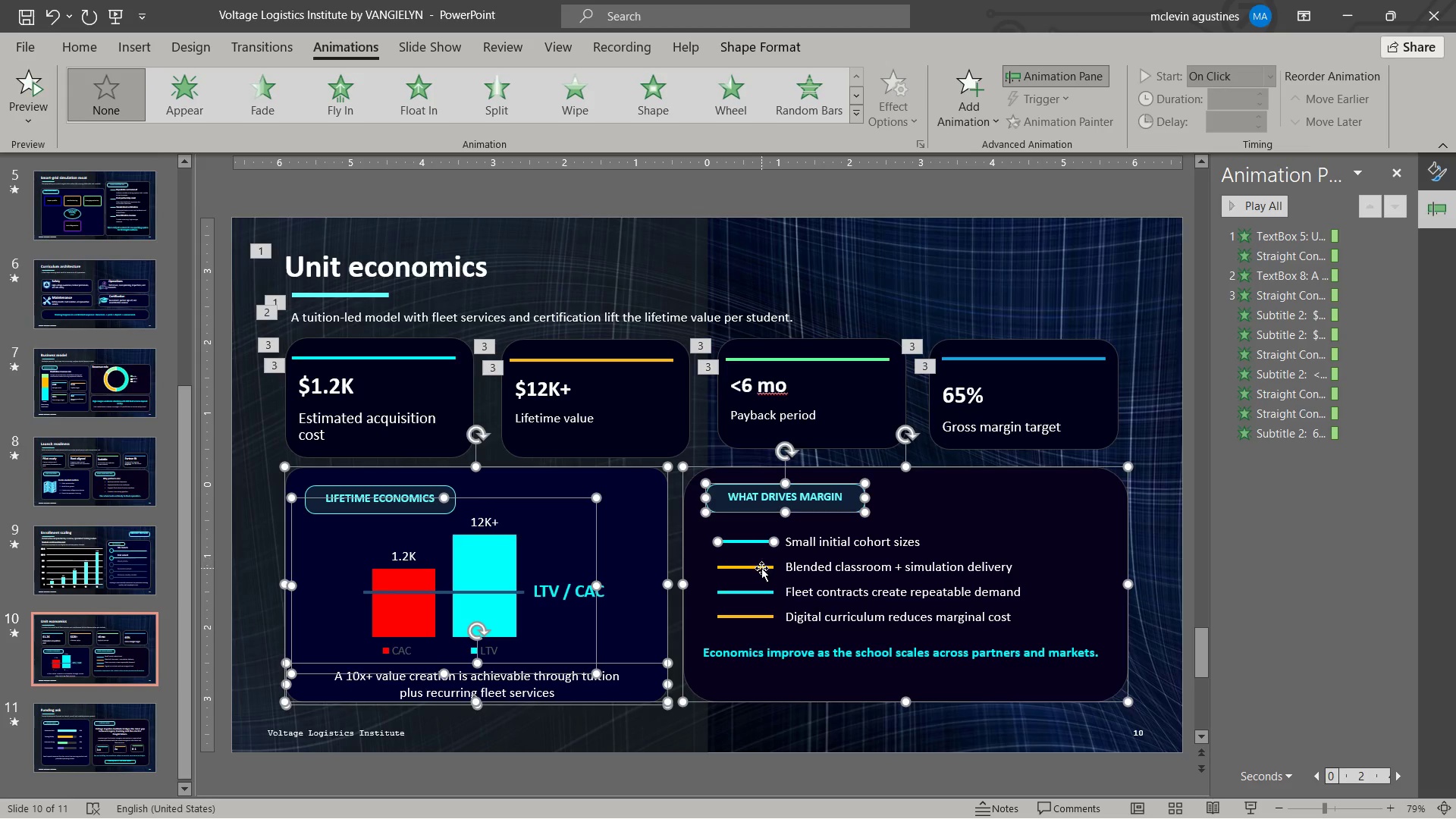 
left_click([761, 568])
 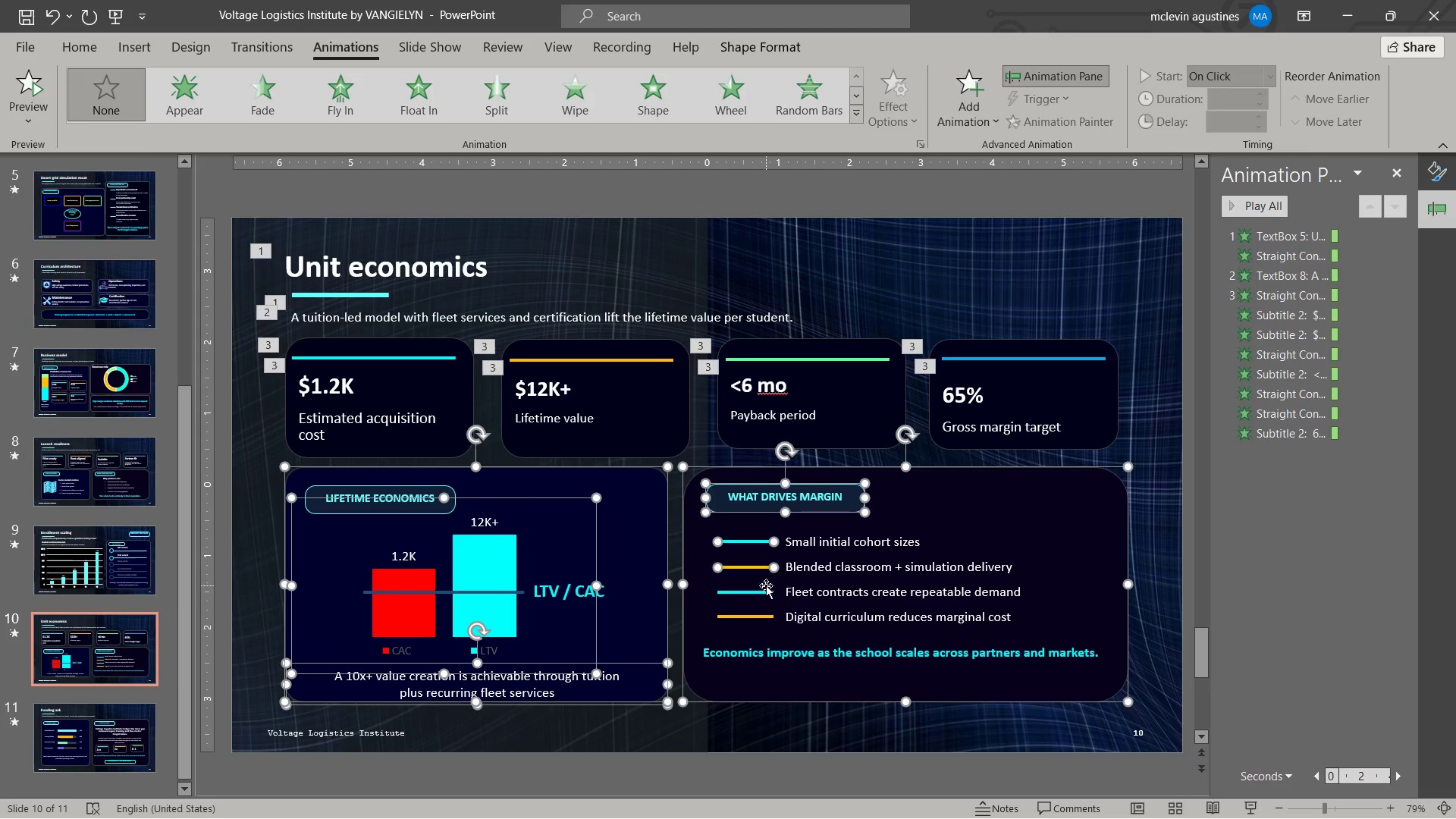 
left_click([765, 591])
 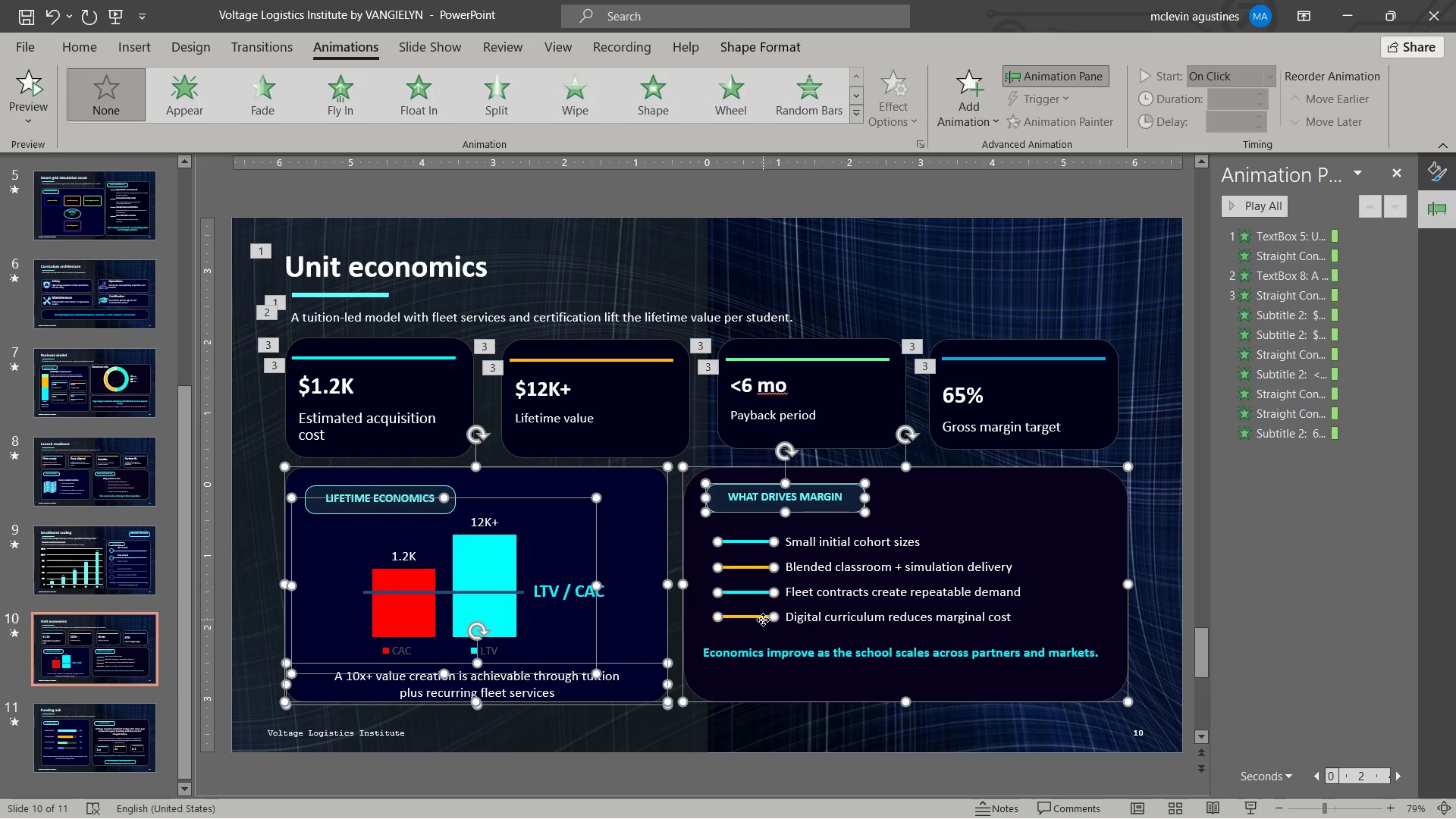 
double_click([777, 662])
 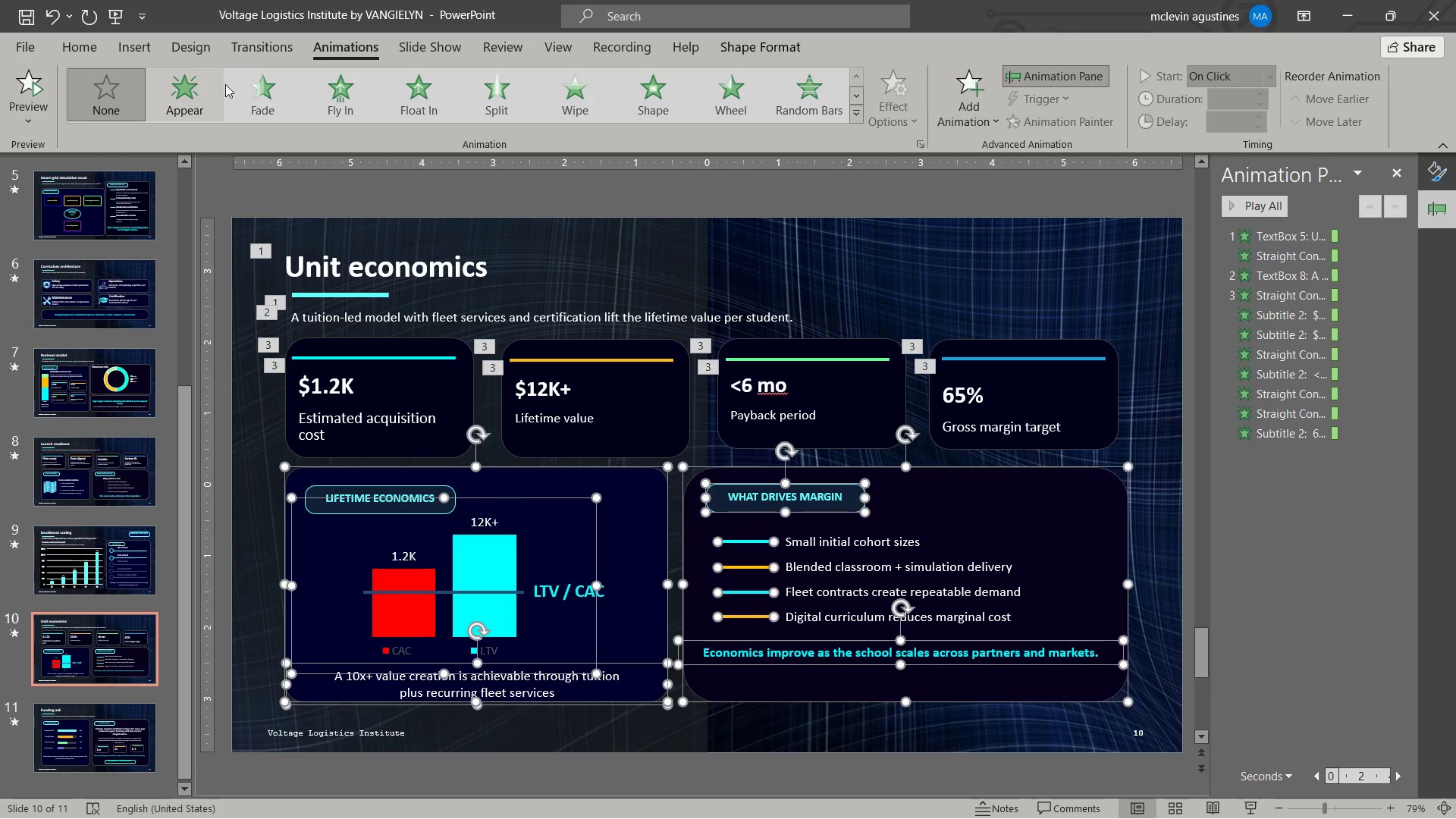 
left_click([252, 106])
 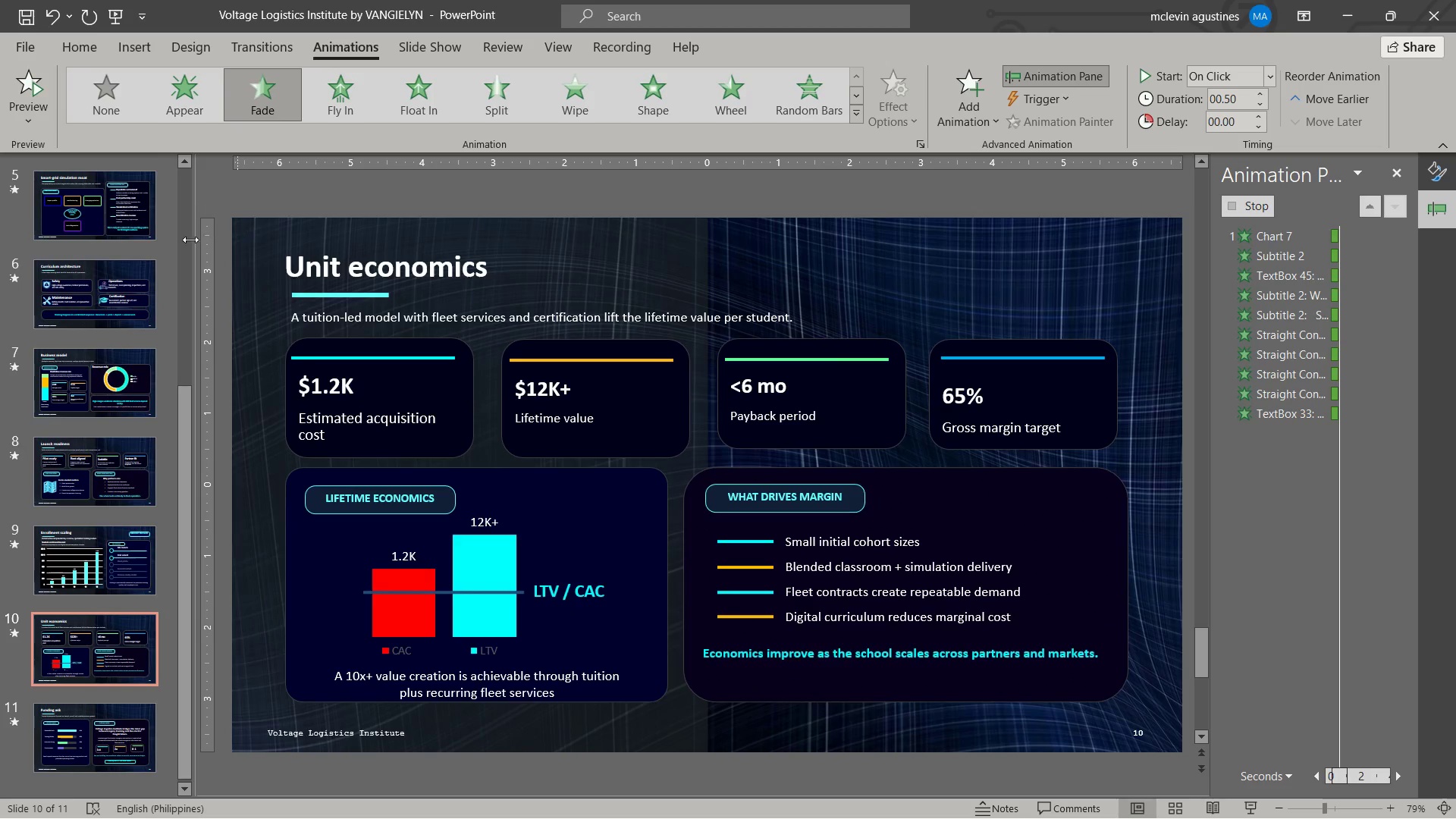 
left_click([111, 711])
 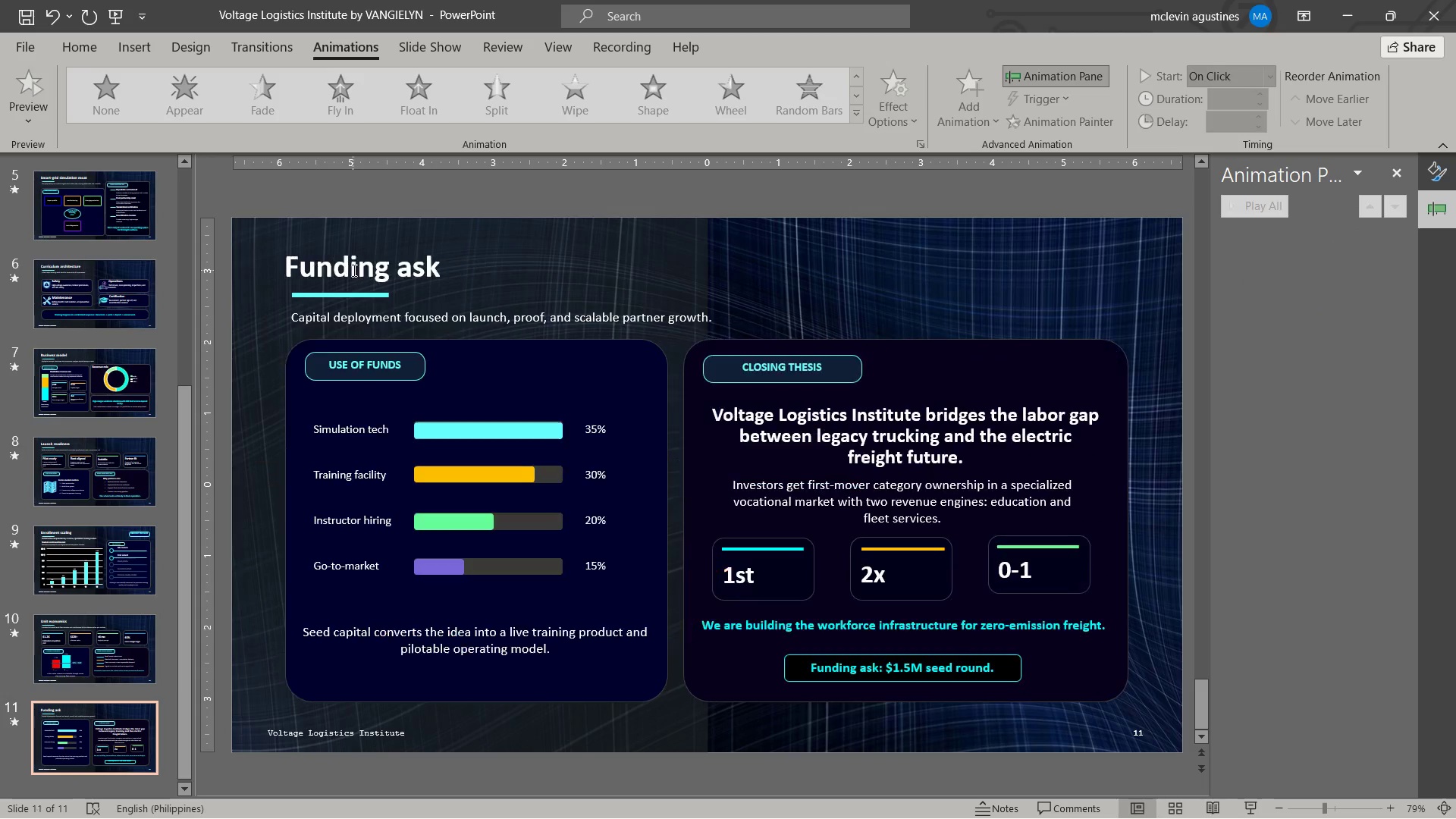 
left_click_drag(start_coordinate=[358, 268], to_coordinate=[370, 293])
 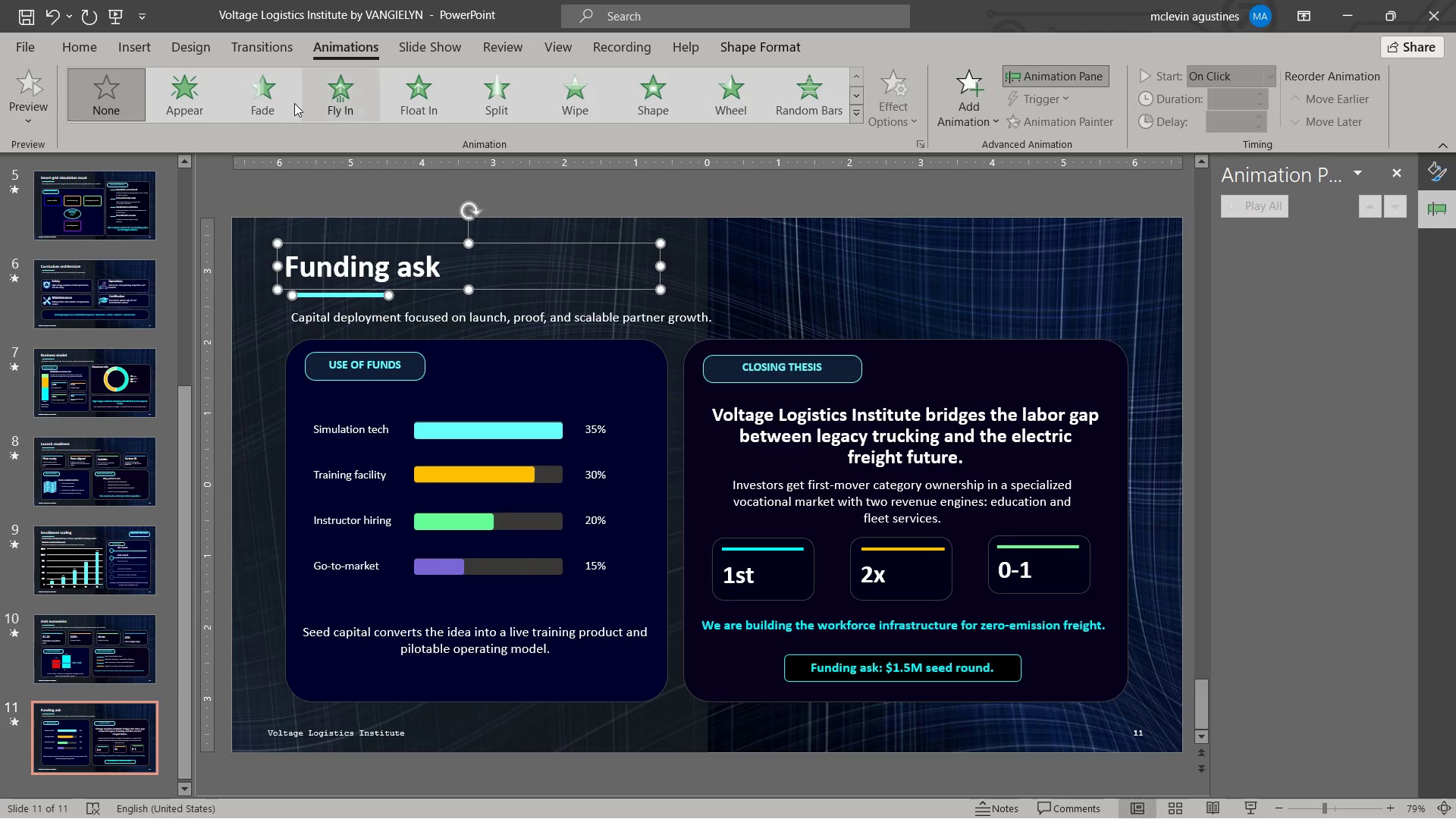 
hold_key(key=ShiftLeft, duration=1.11)
left_click([370, 293])
 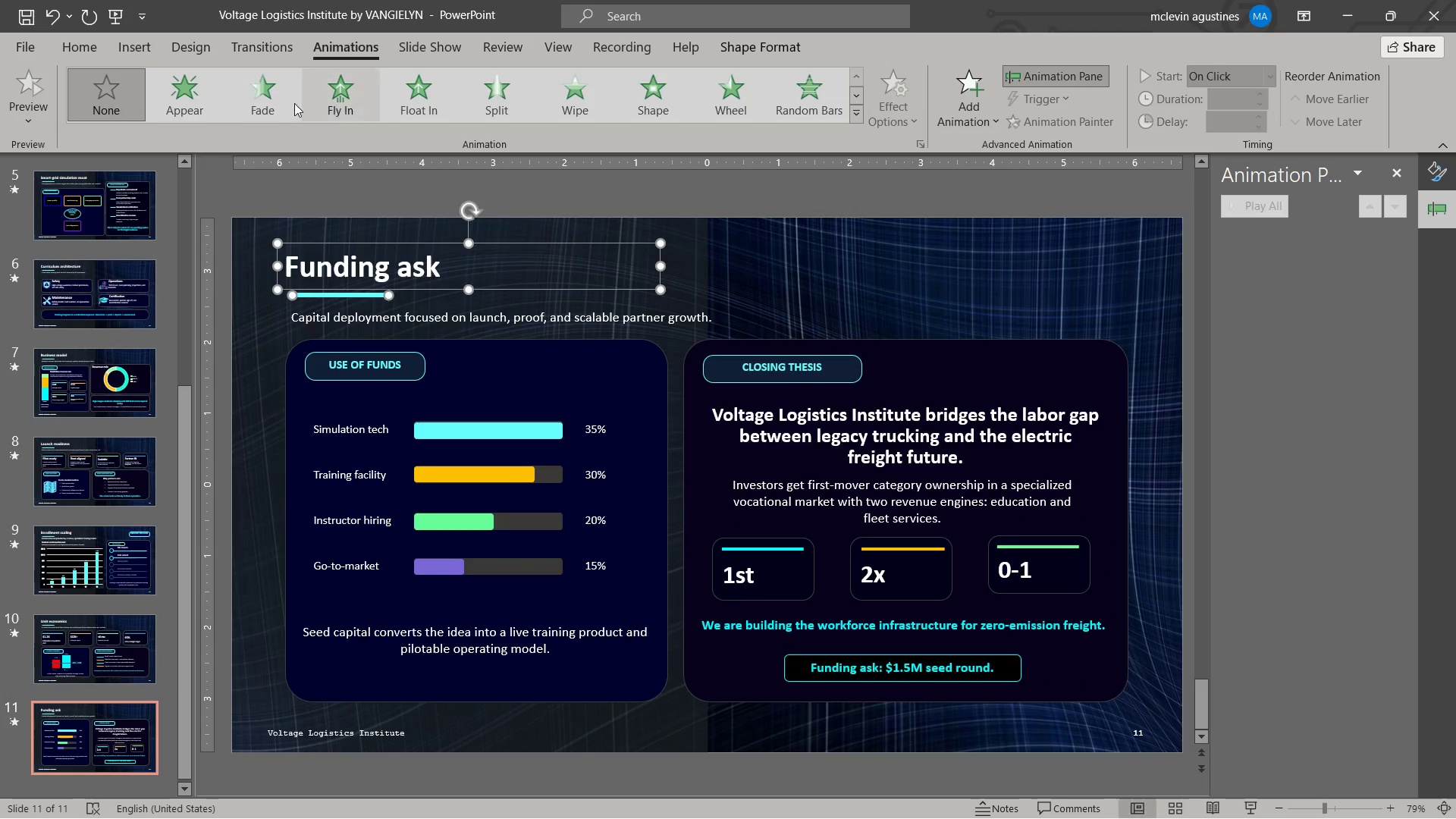 
left_click([279, 99])
 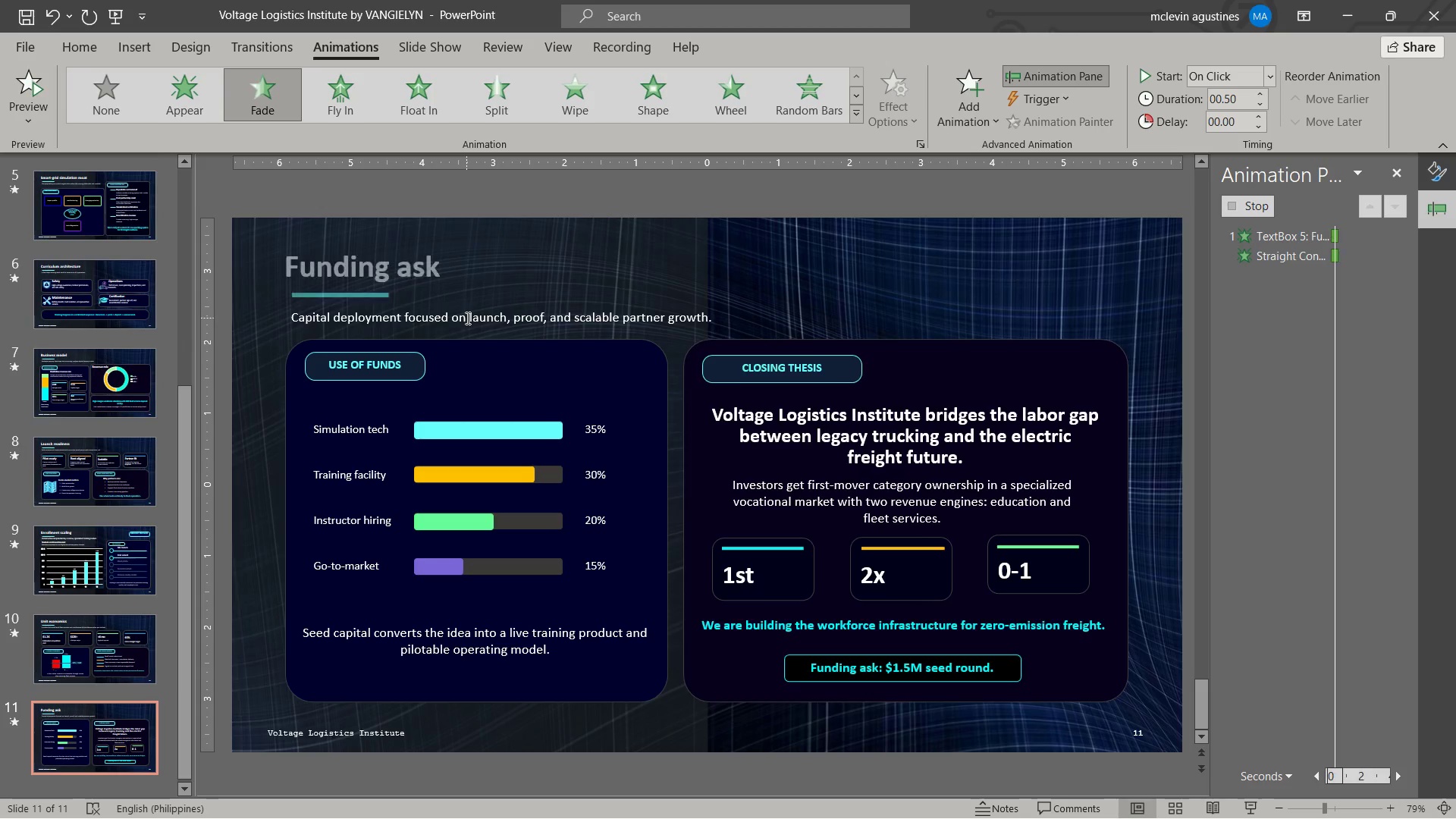 
double_click([471, 318])
 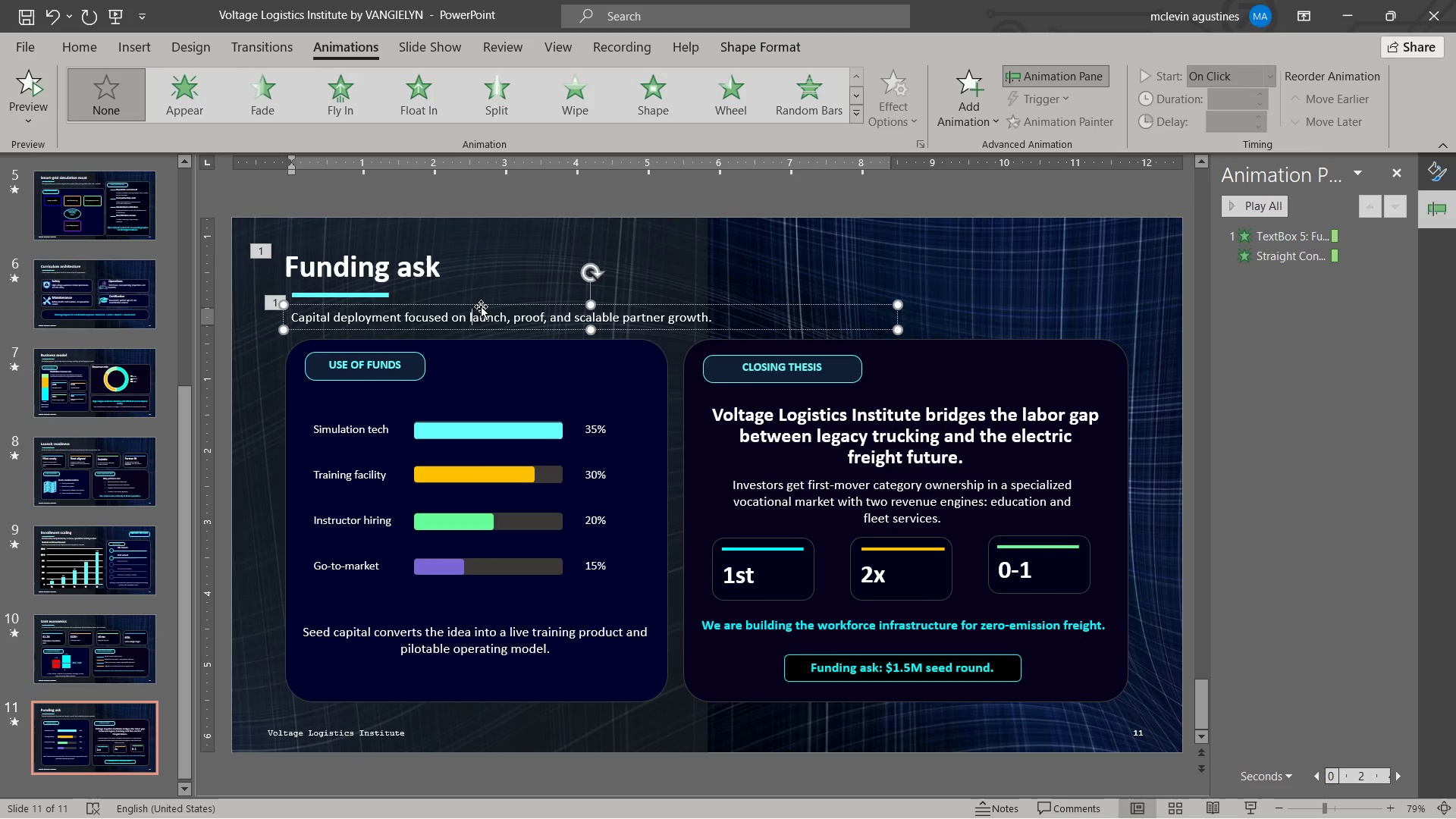 
left_click([481, 306])
 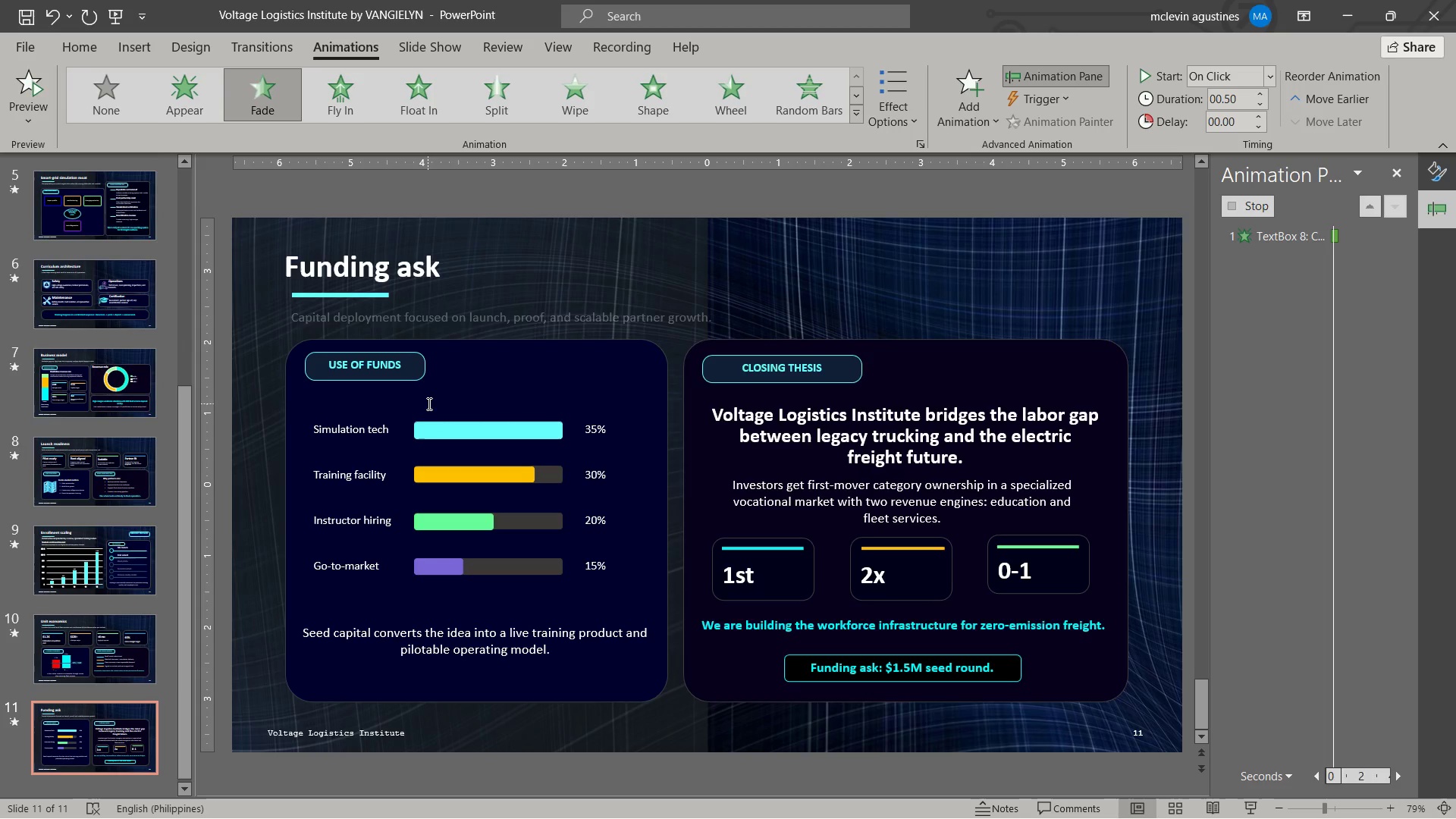 
double_click([406, 378])
 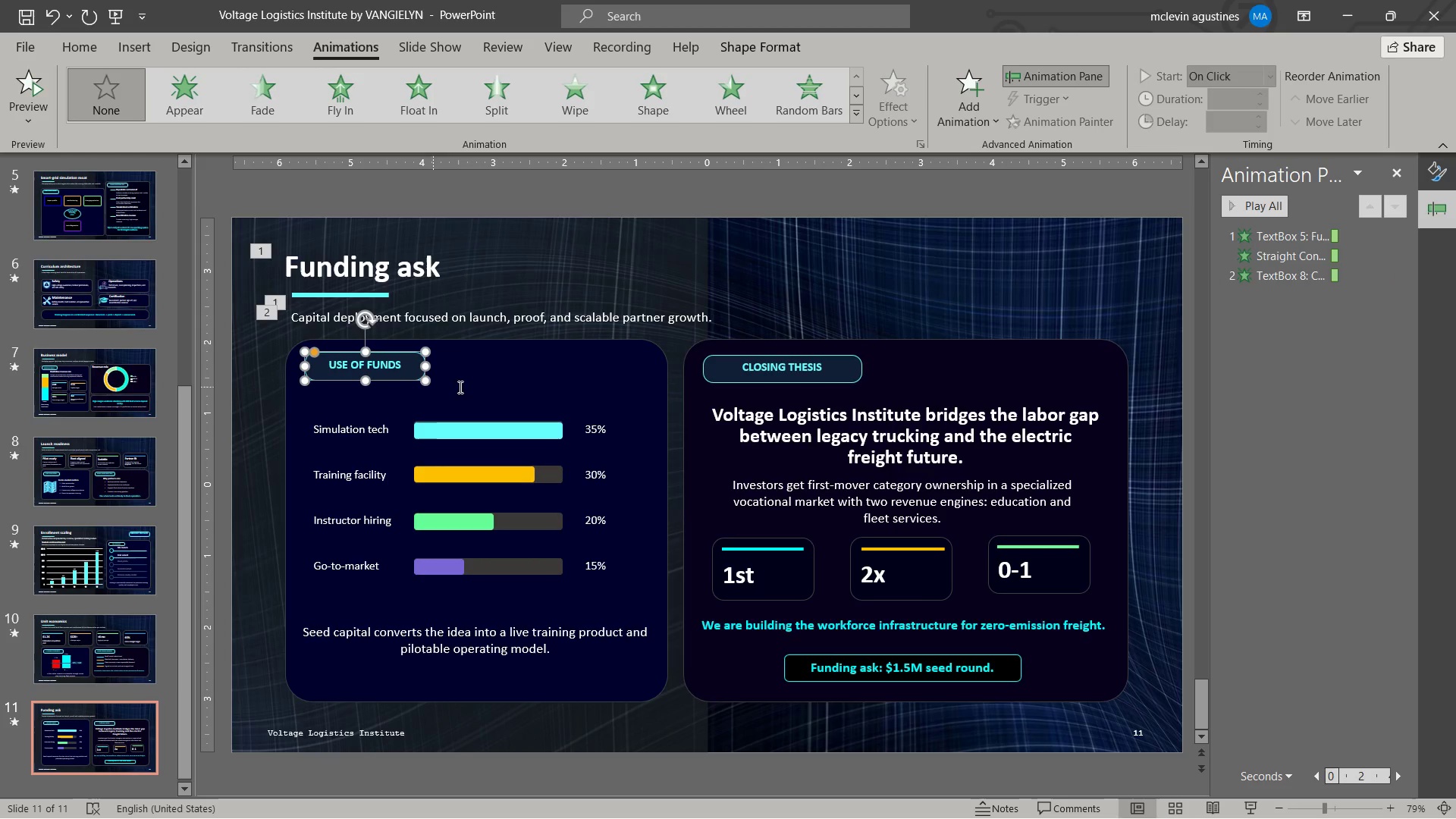 
hold_key(key=ShiftLeft, duration=8.09)
triple_click([496, 394])
 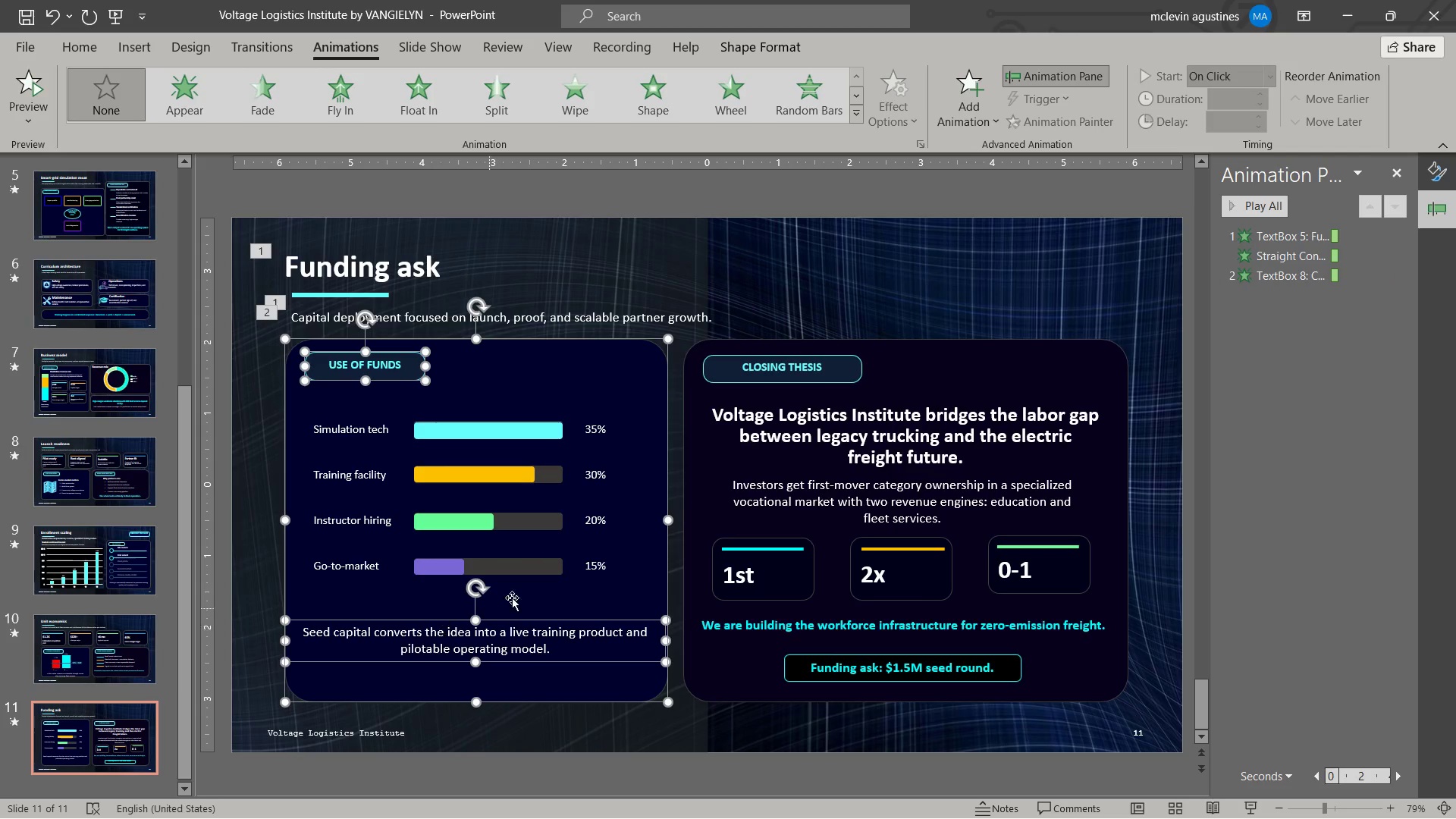 
left_click_drag(start_coordinate=[492, 562], to_coordinate=[450, 565])
 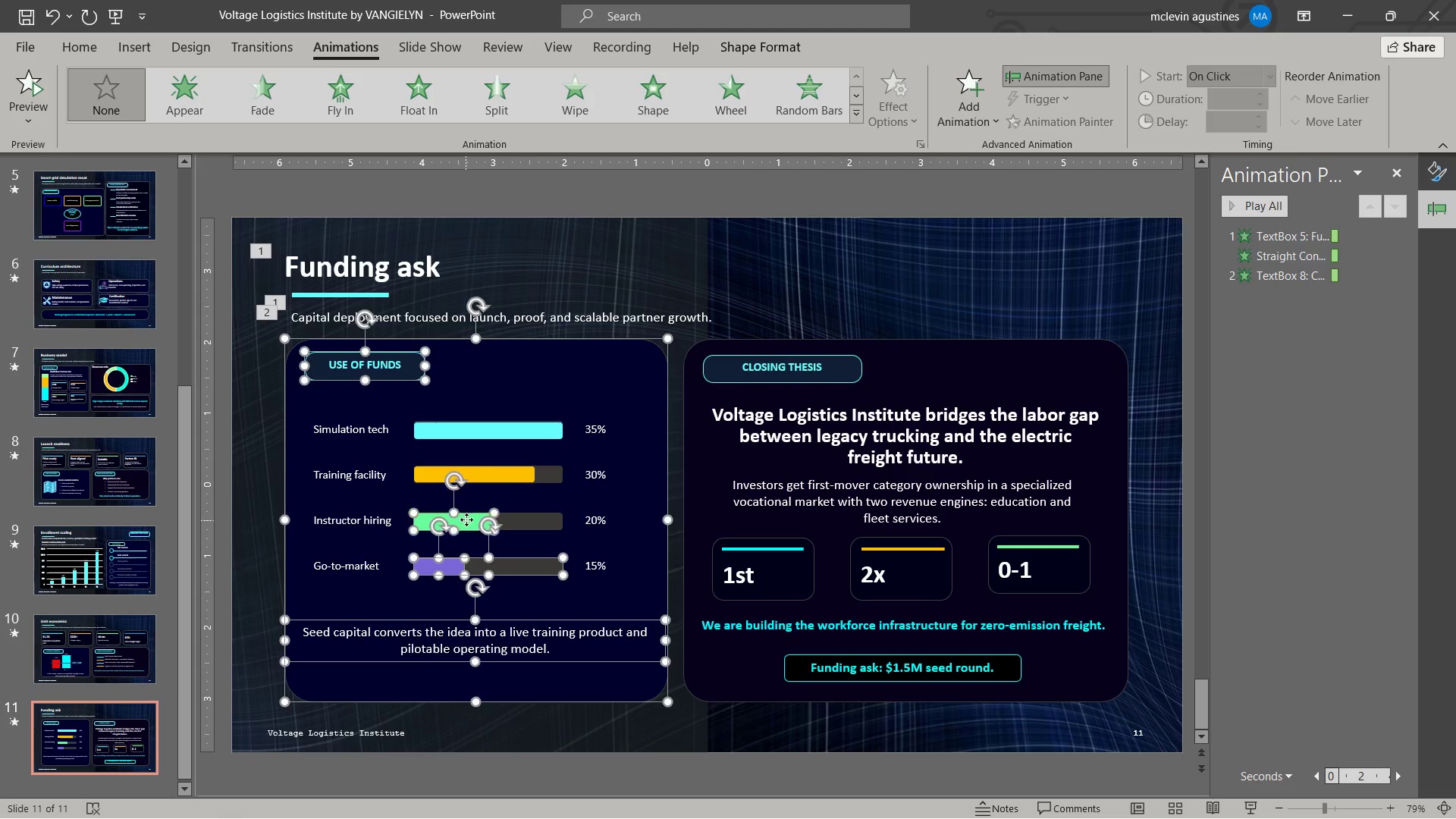 
left_click([450, 565])
 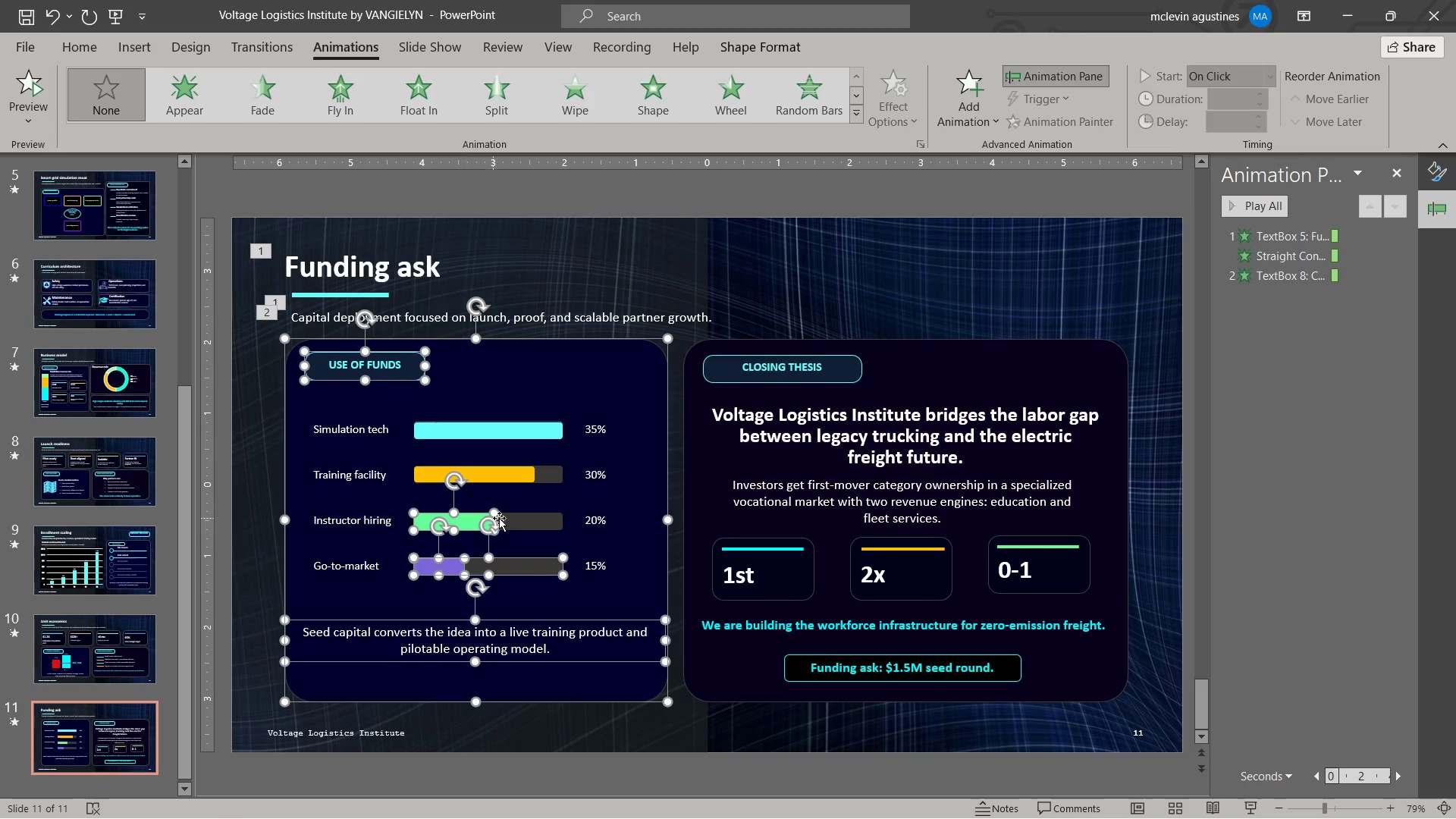 
double_click([522, 518])
 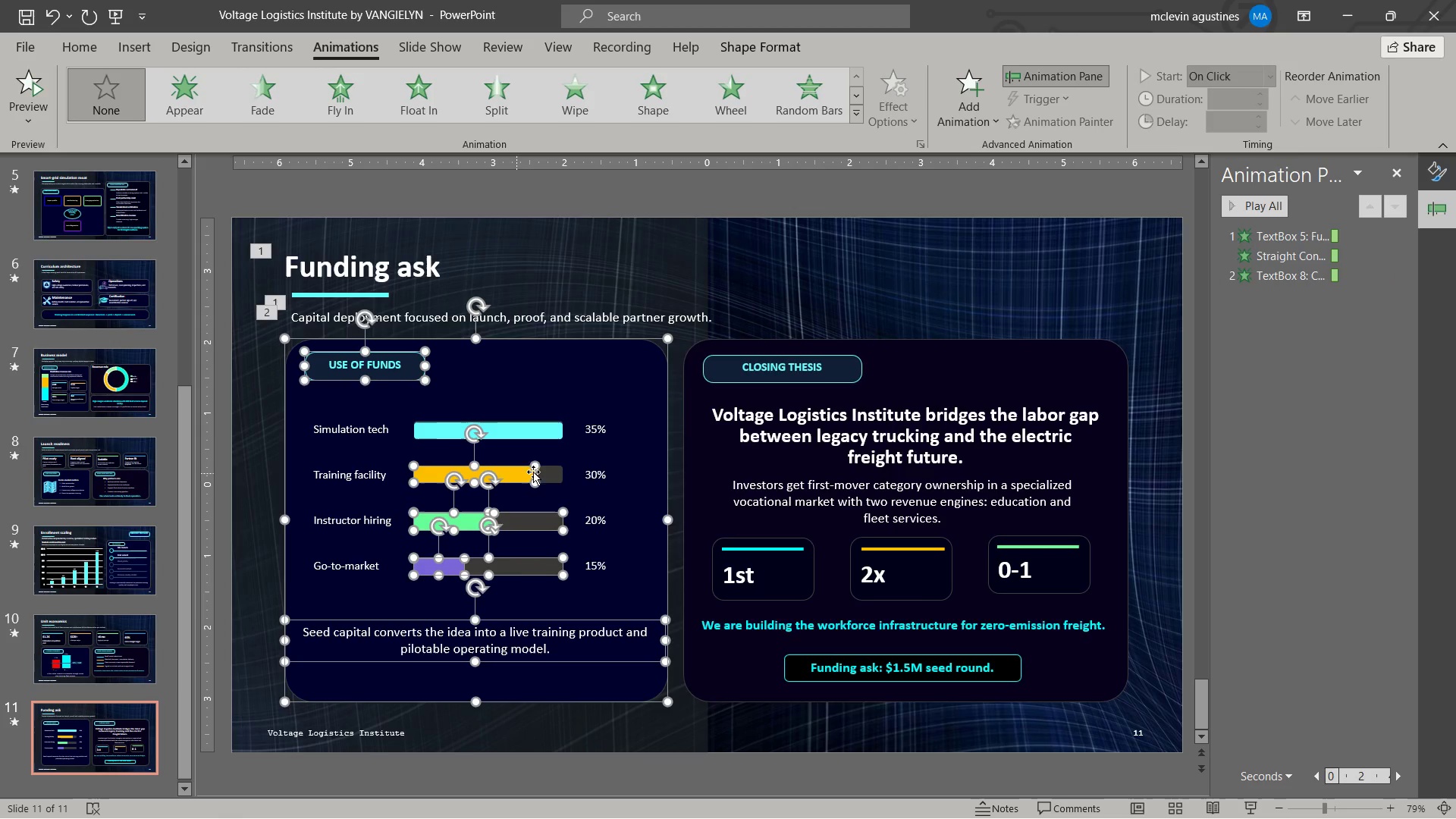 
double_click([555, 472])
 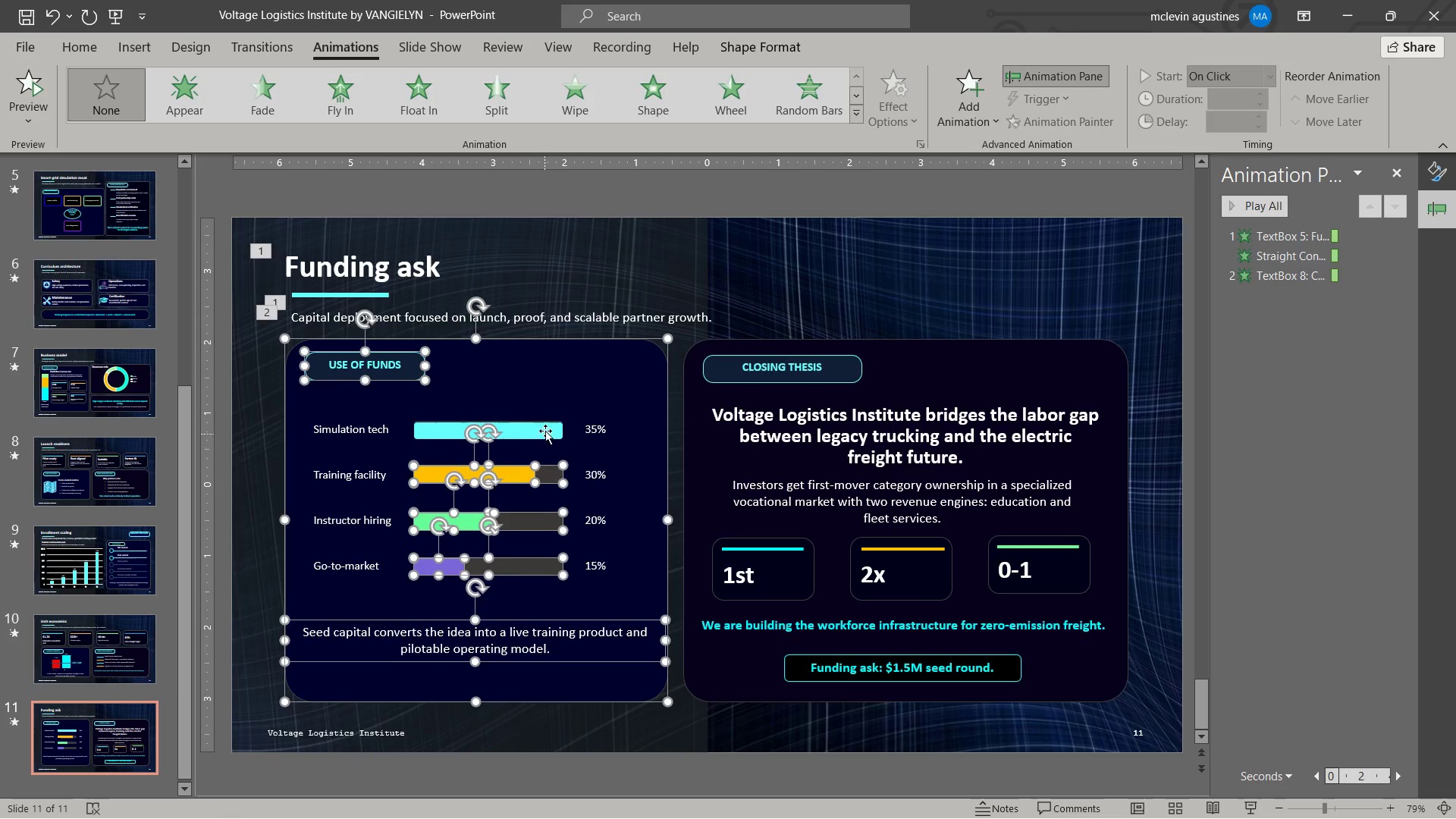 
left_click([545, 429])
 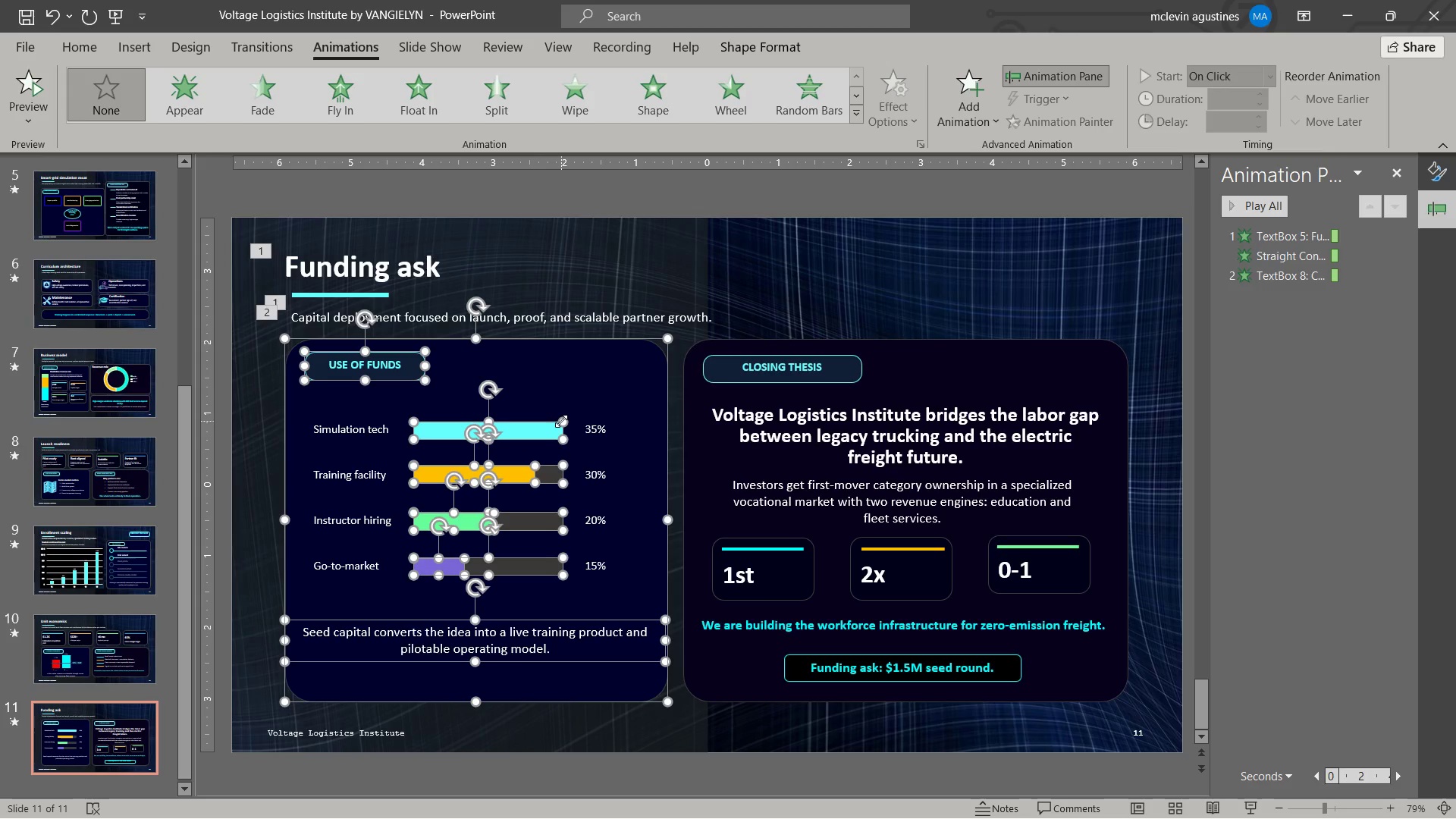 
key(Escape)
 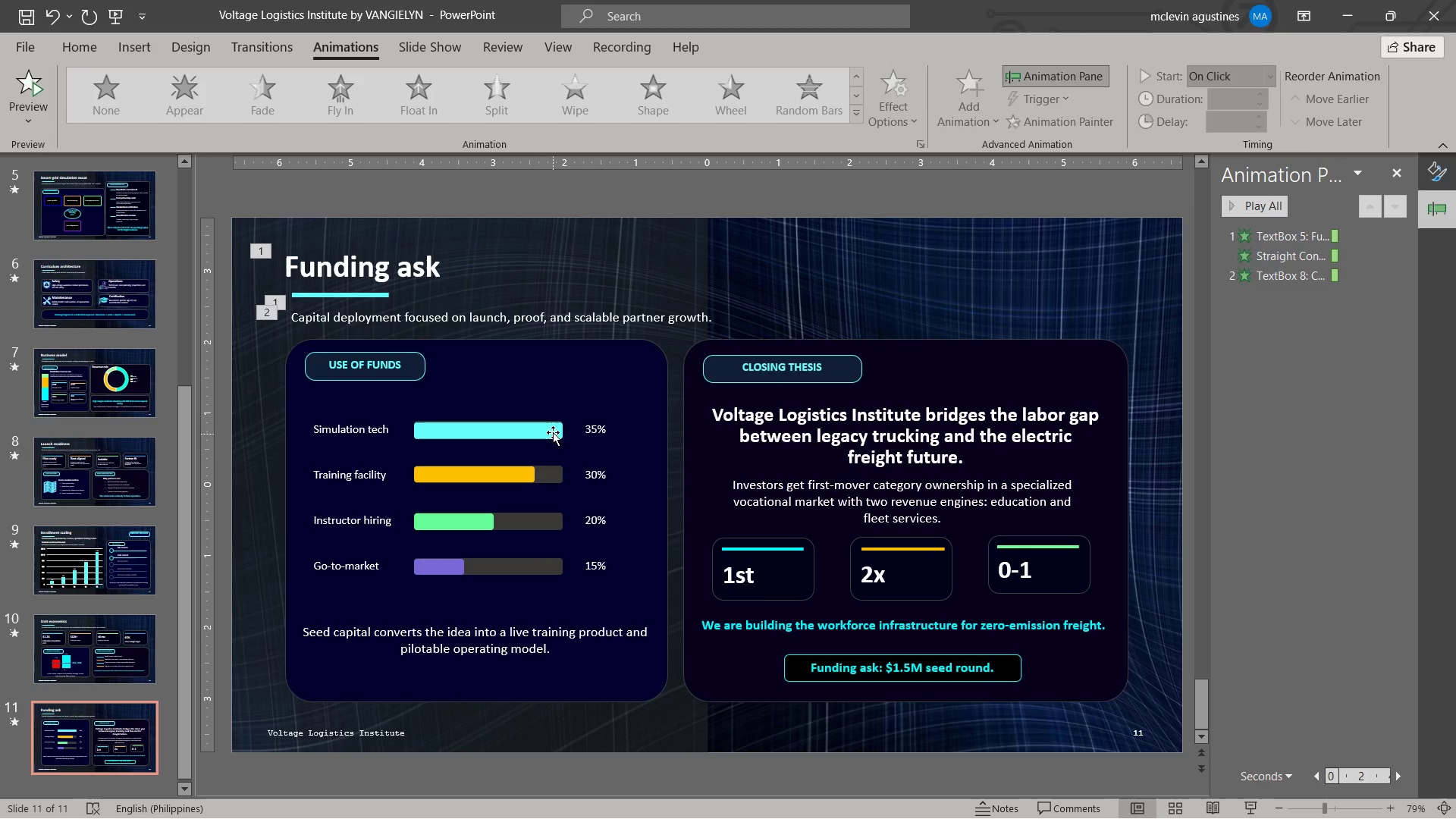 
left_click([551, 430])
 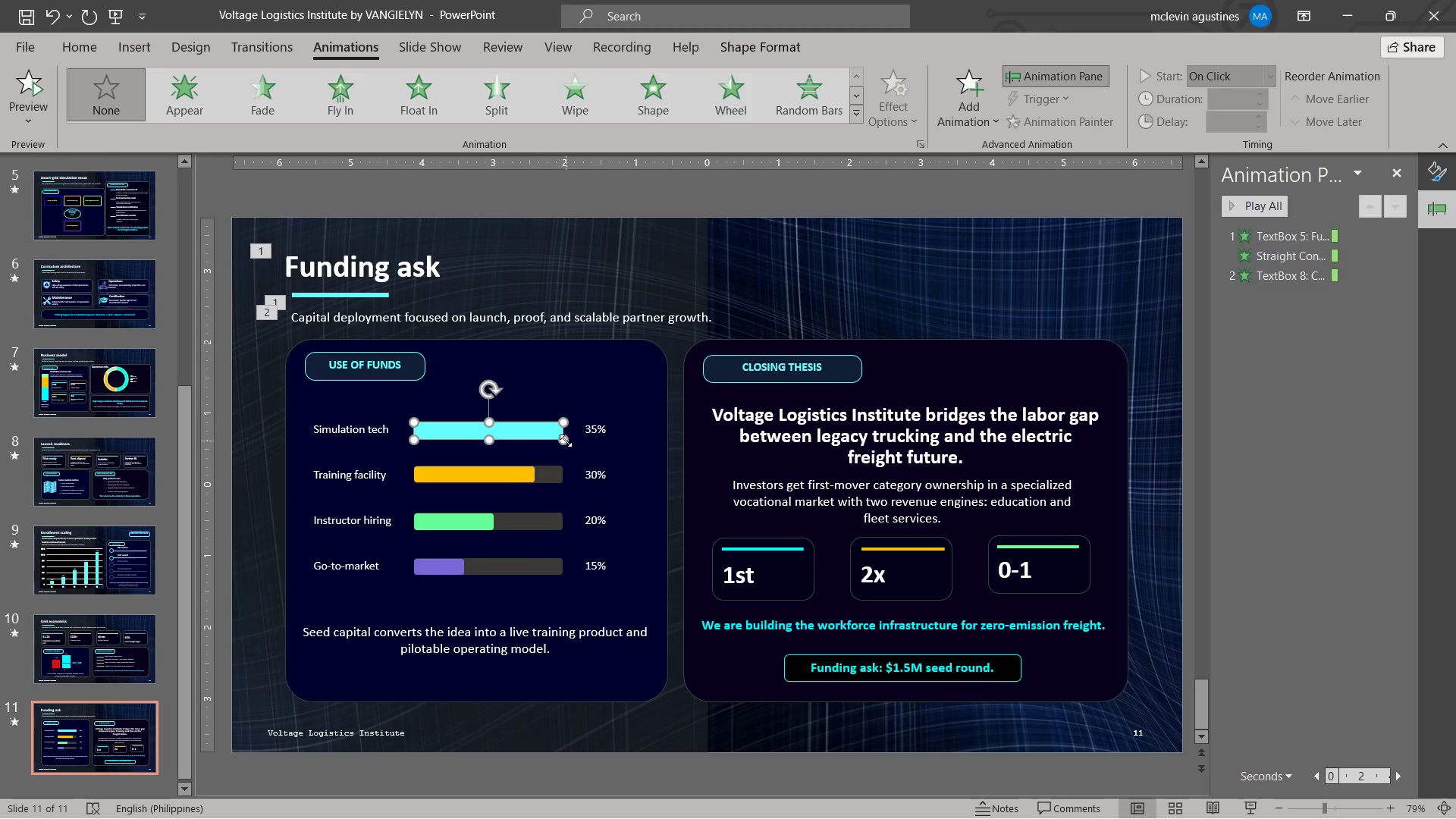 
left_click_drag(start_coordinate=[566, 441], to_coordinate=[553, 439])
 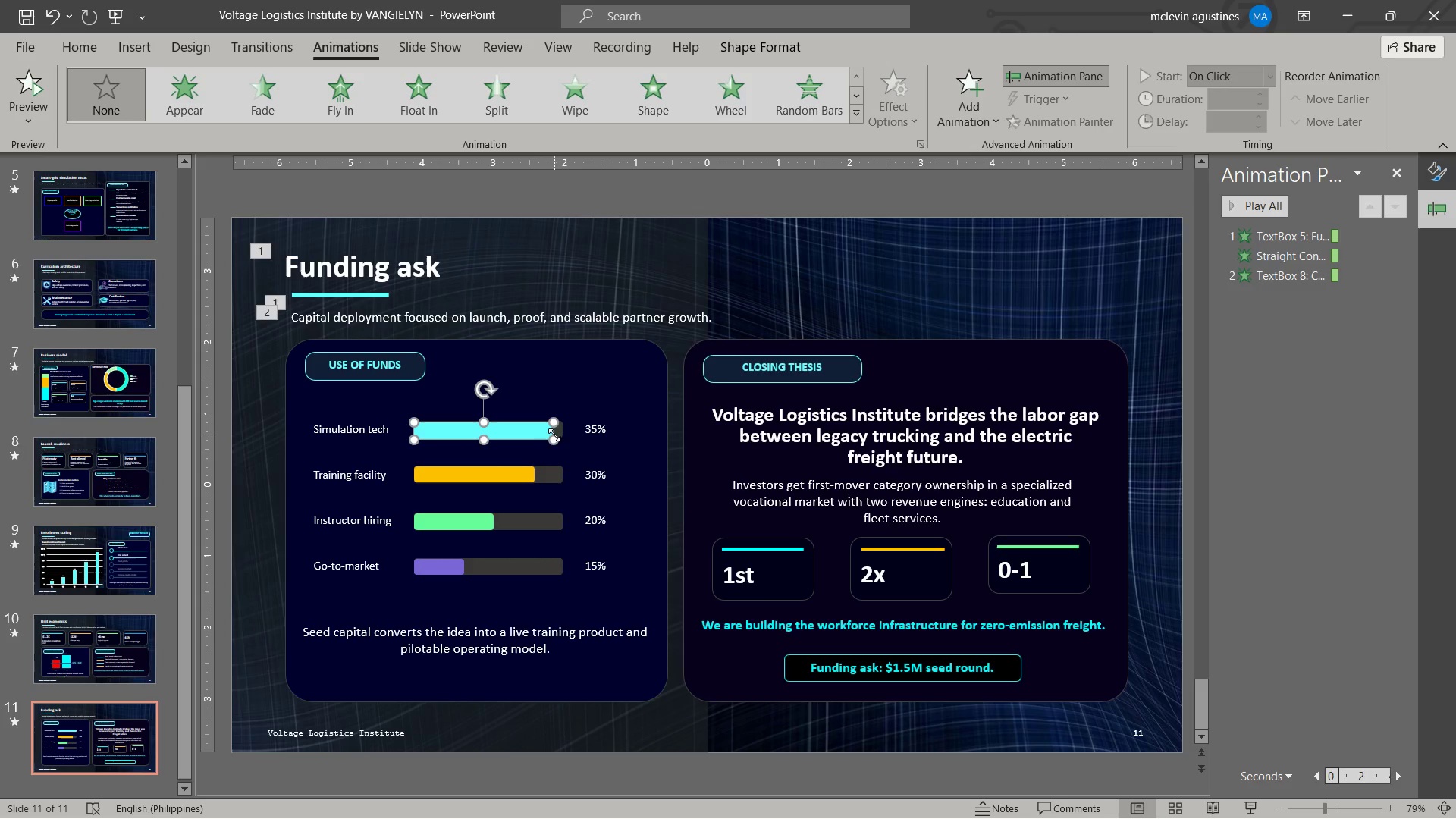 
hold_key(key=ShiftLeft, duration=6.86)
left_click([560, 430])
 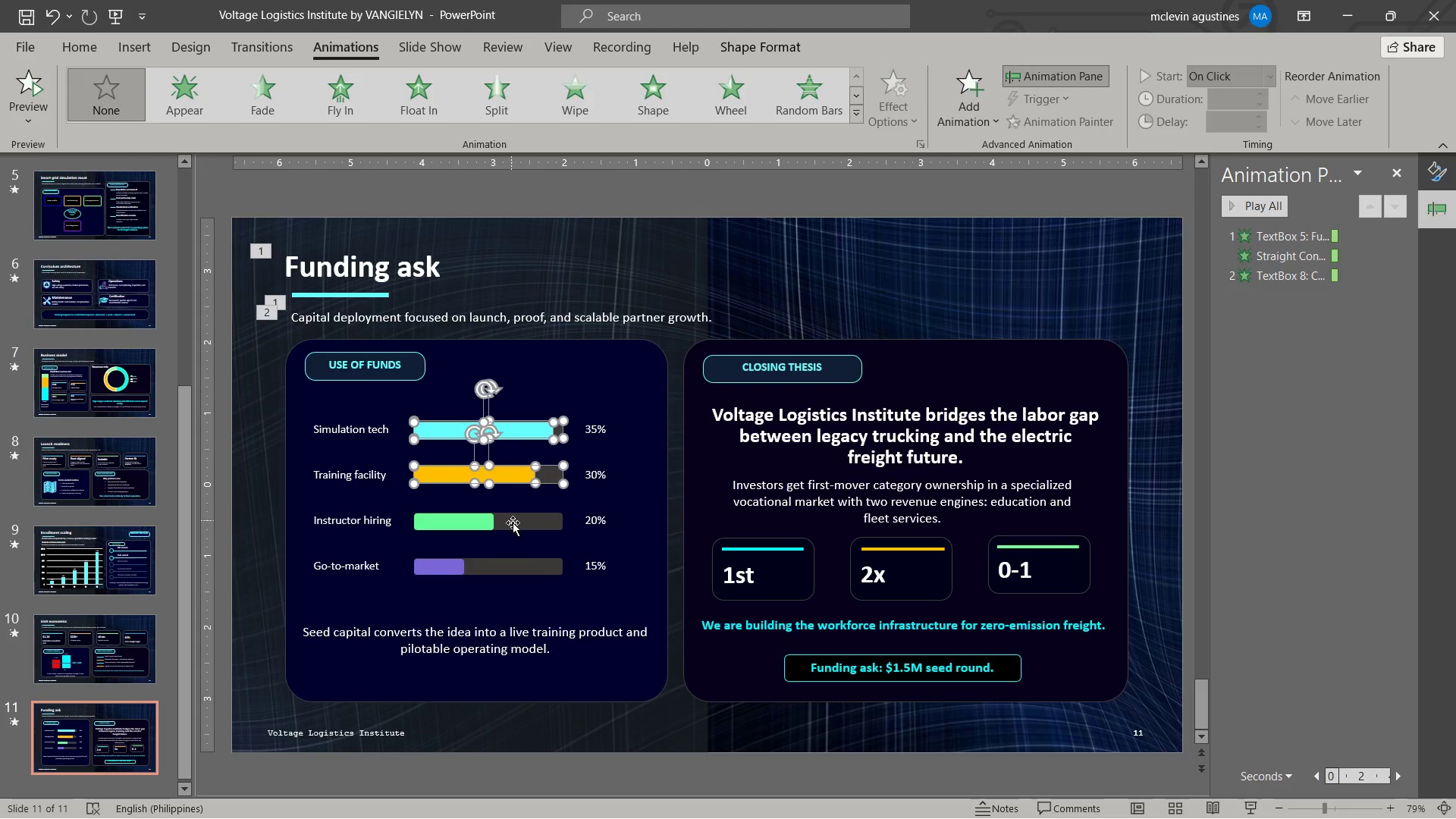 
double_click([457, 522])
 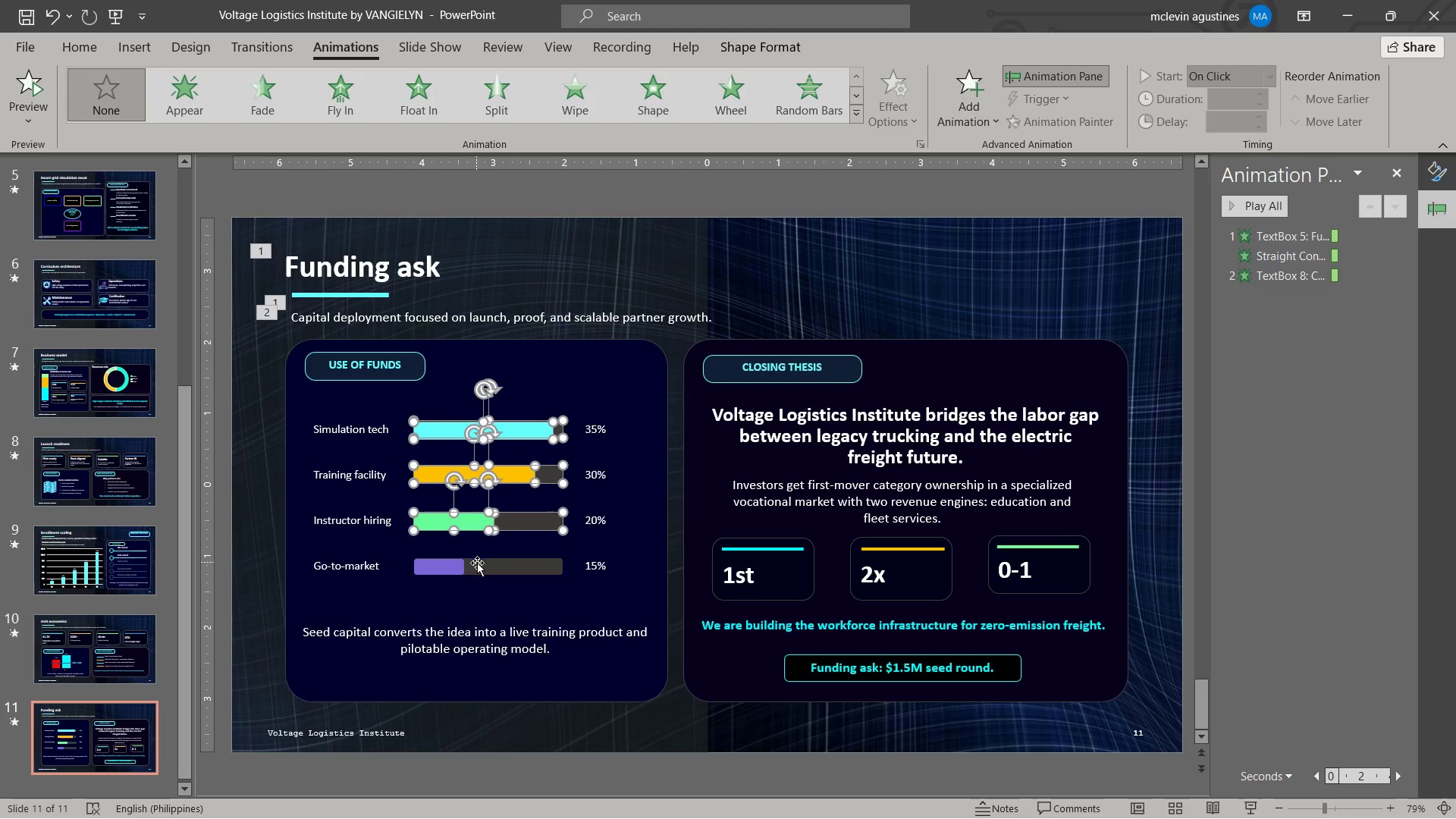 
triple_click([478, 566])
 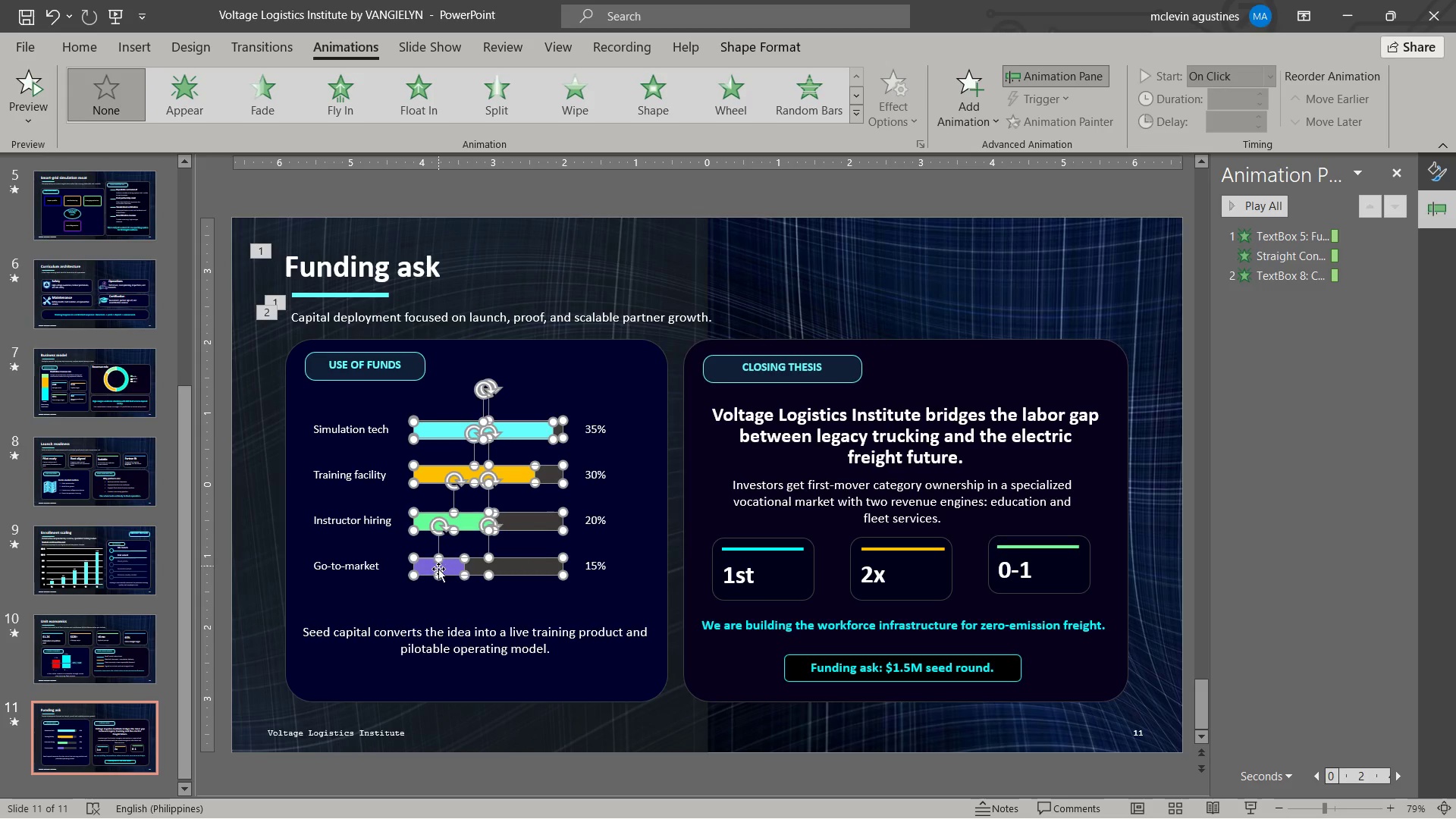 
double_click([452, 627])
 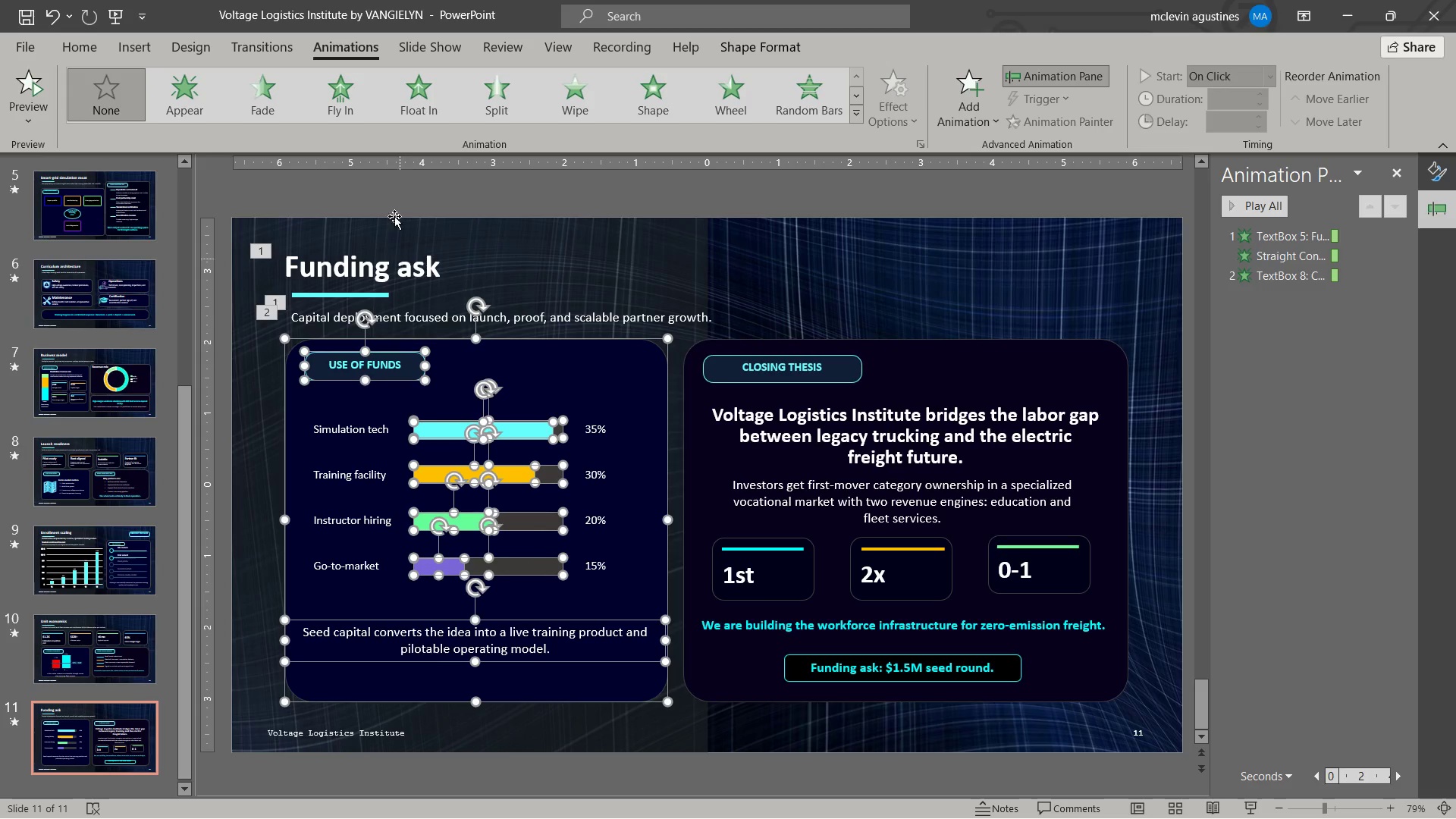 
left_click([269, 103])
 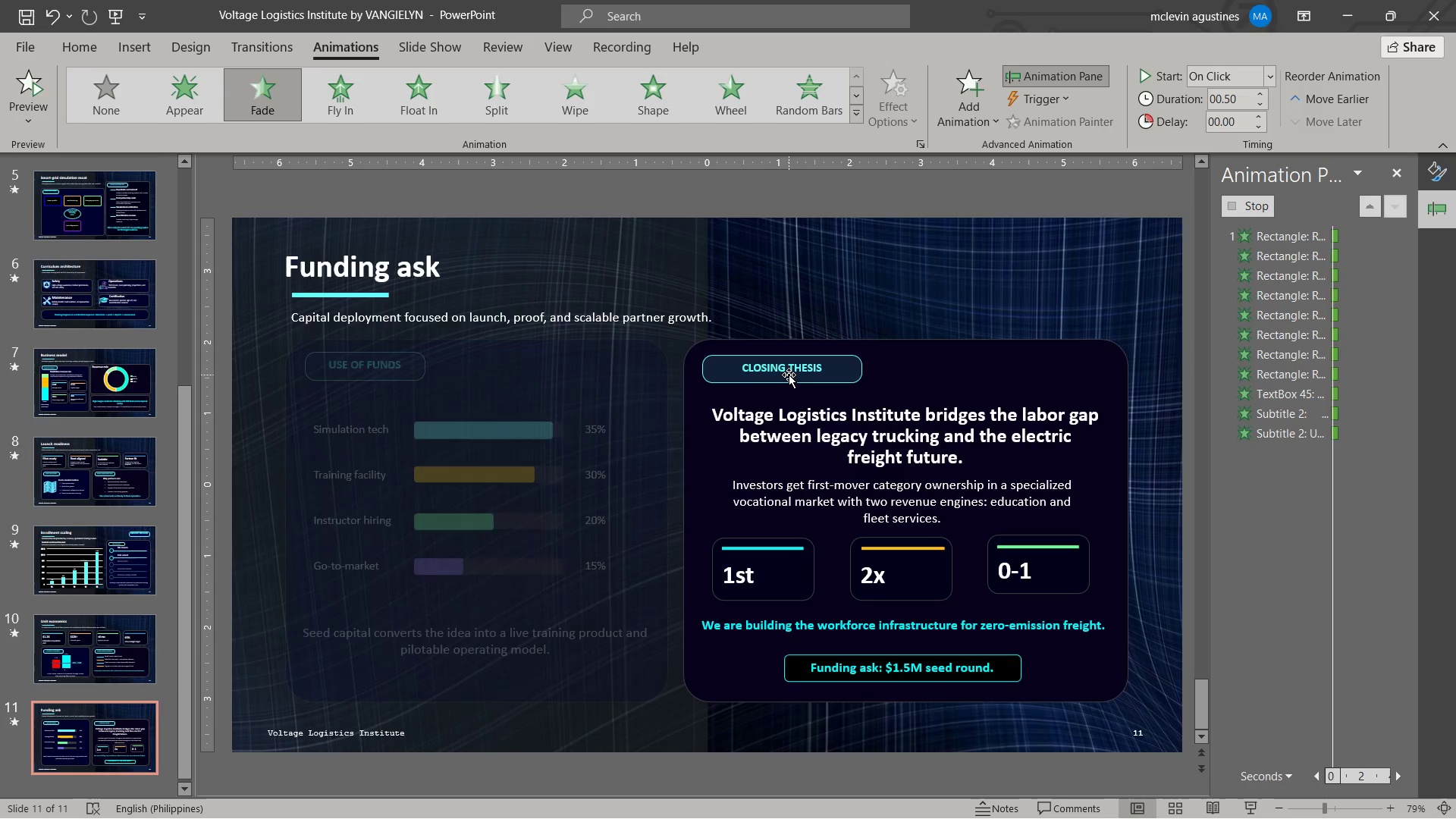 
left_click([789, 378])
 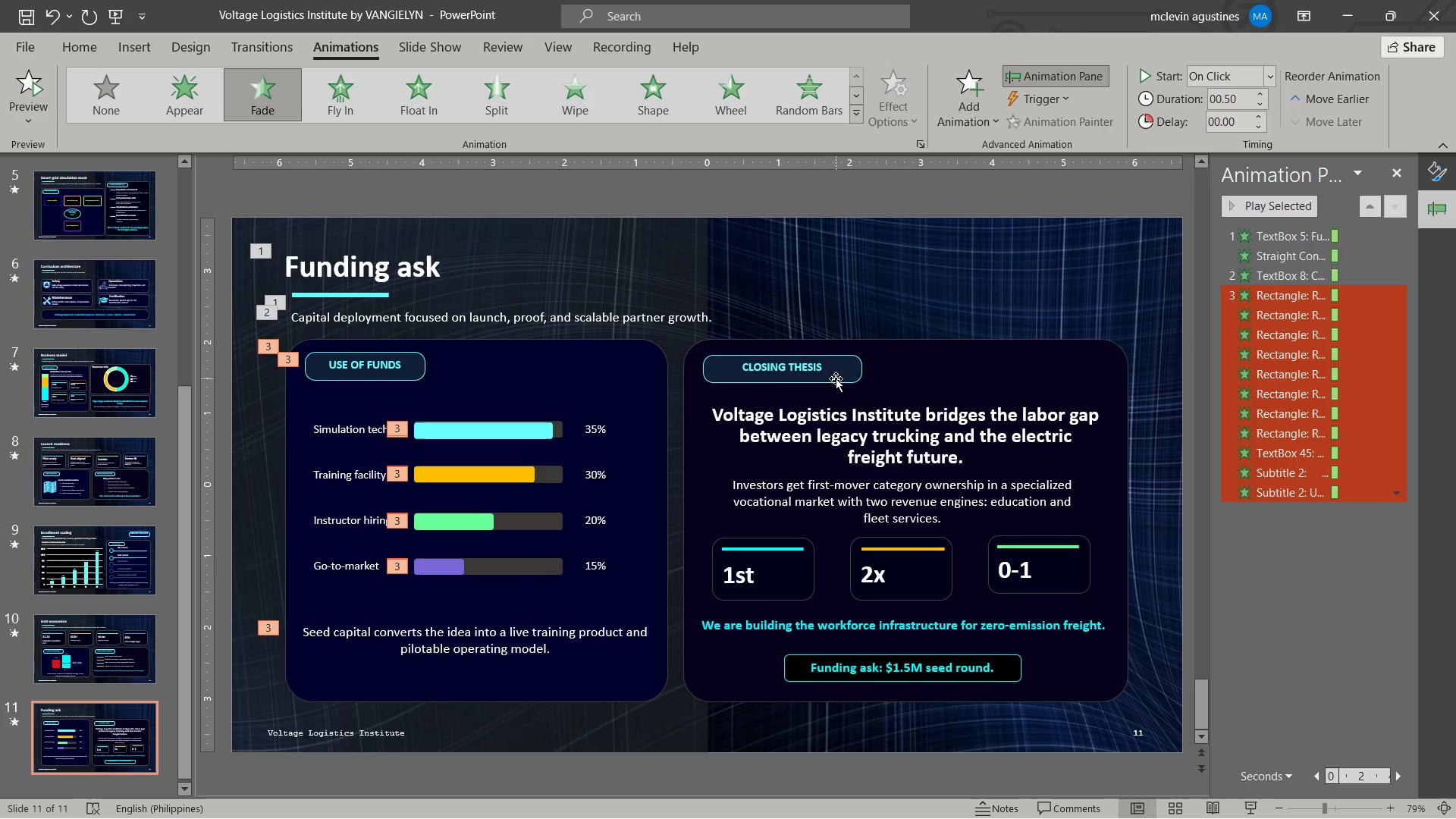 
left_click([836, 378])
 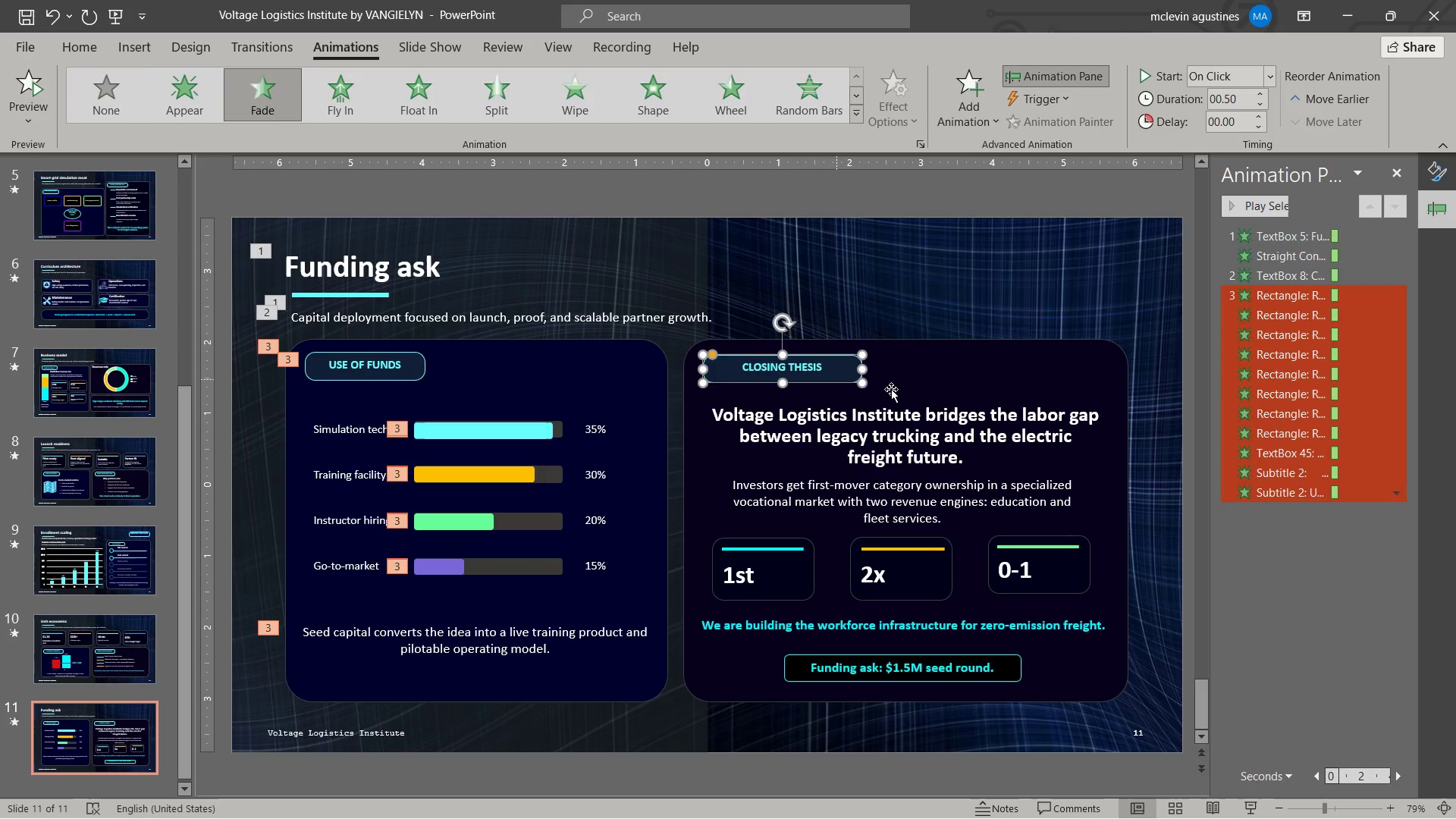 
hold_key(key=ShiftLeft, duration=11.45)
double_click([905, 392])
 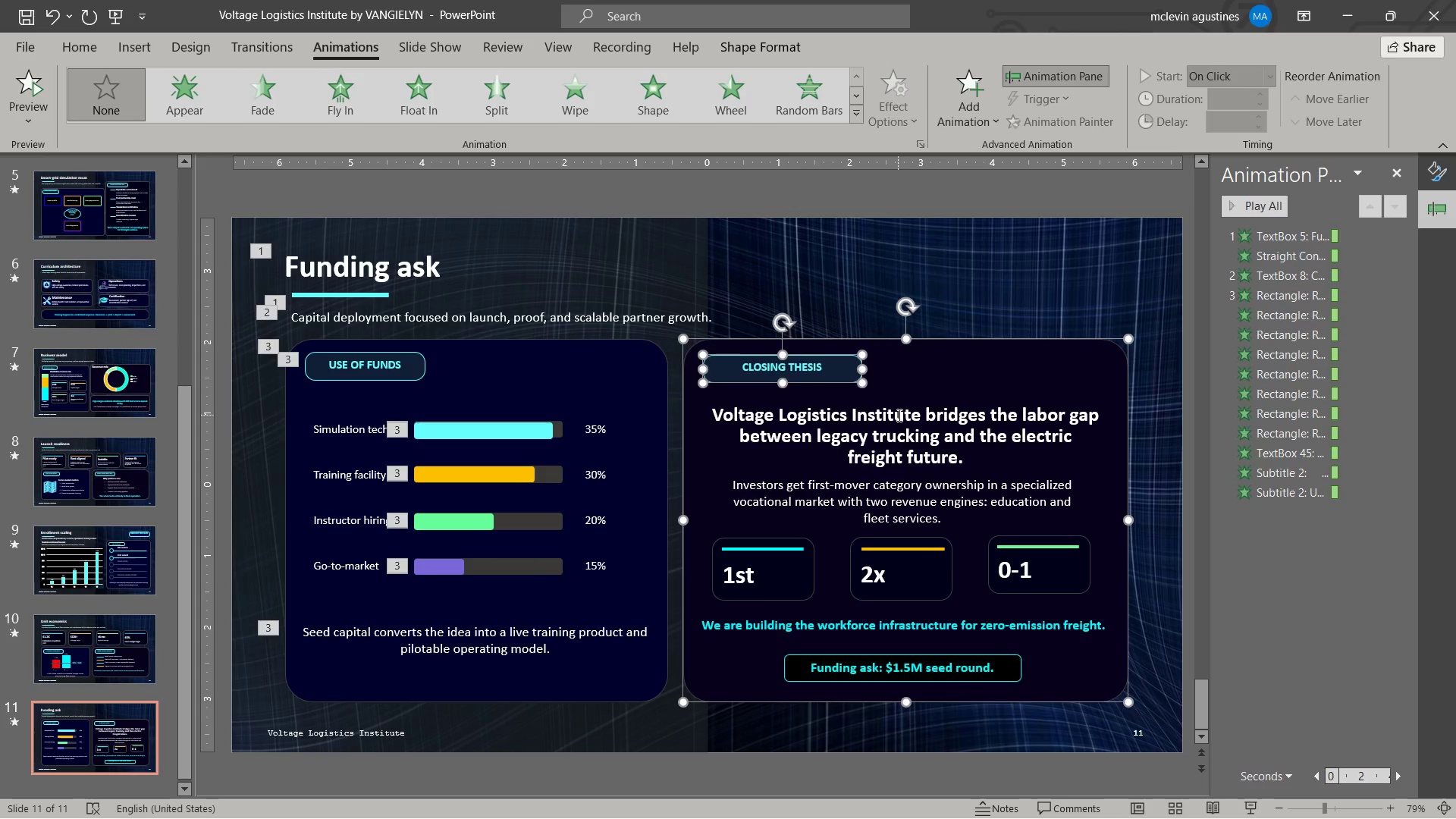 
triple_click([898, 416])
 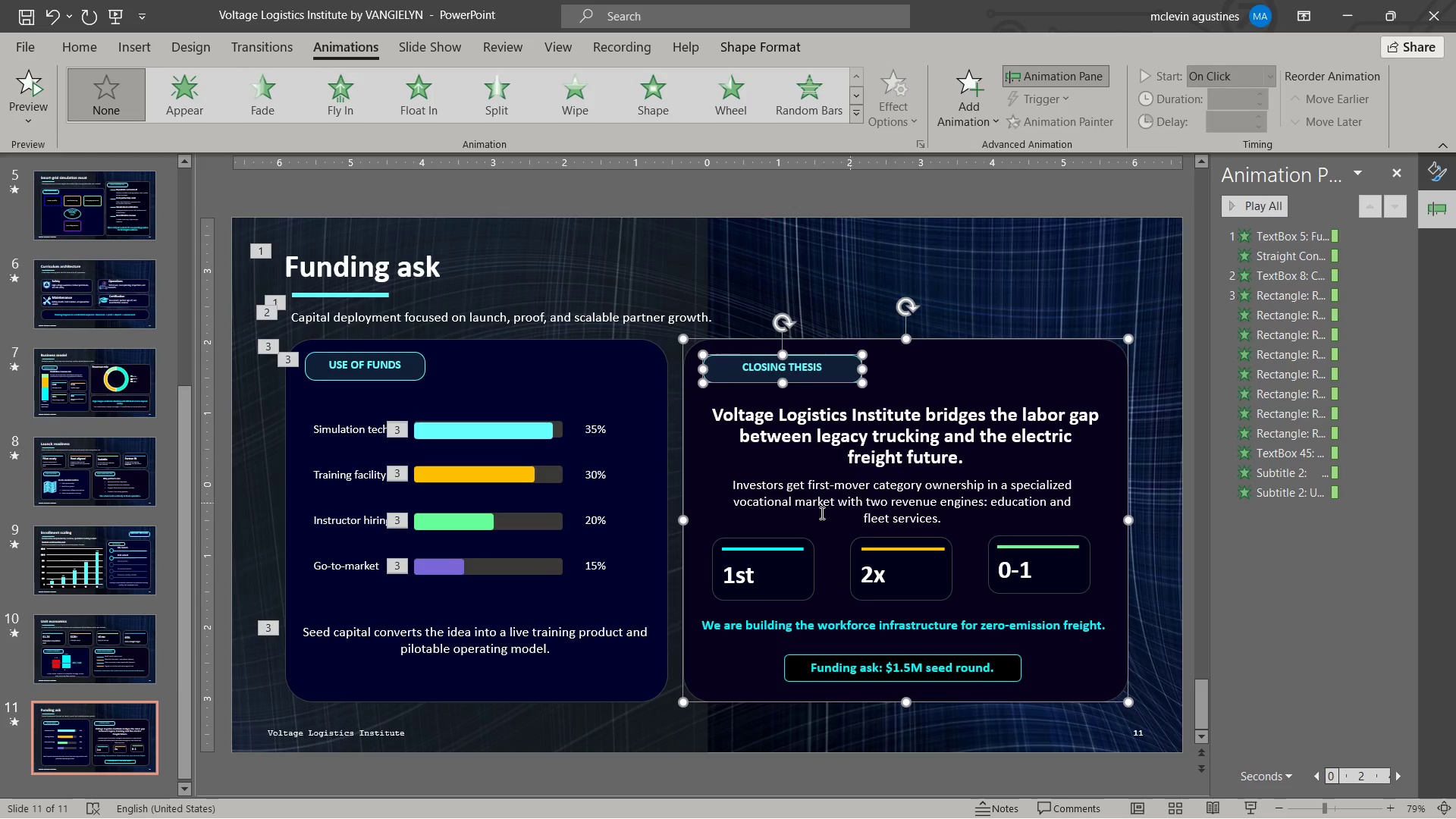 
left_click([817, 492])
 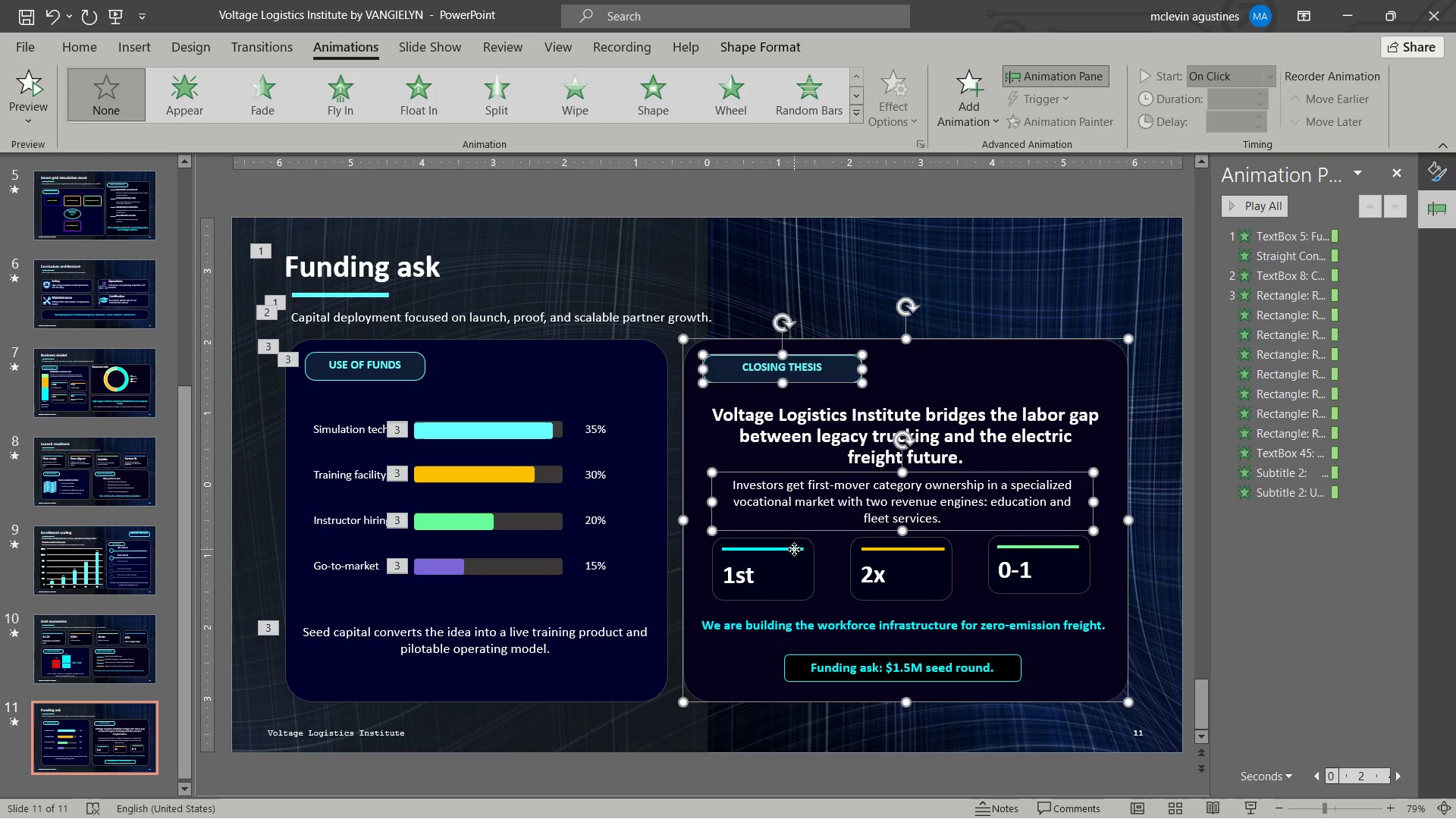 
double_click([797, 592])
 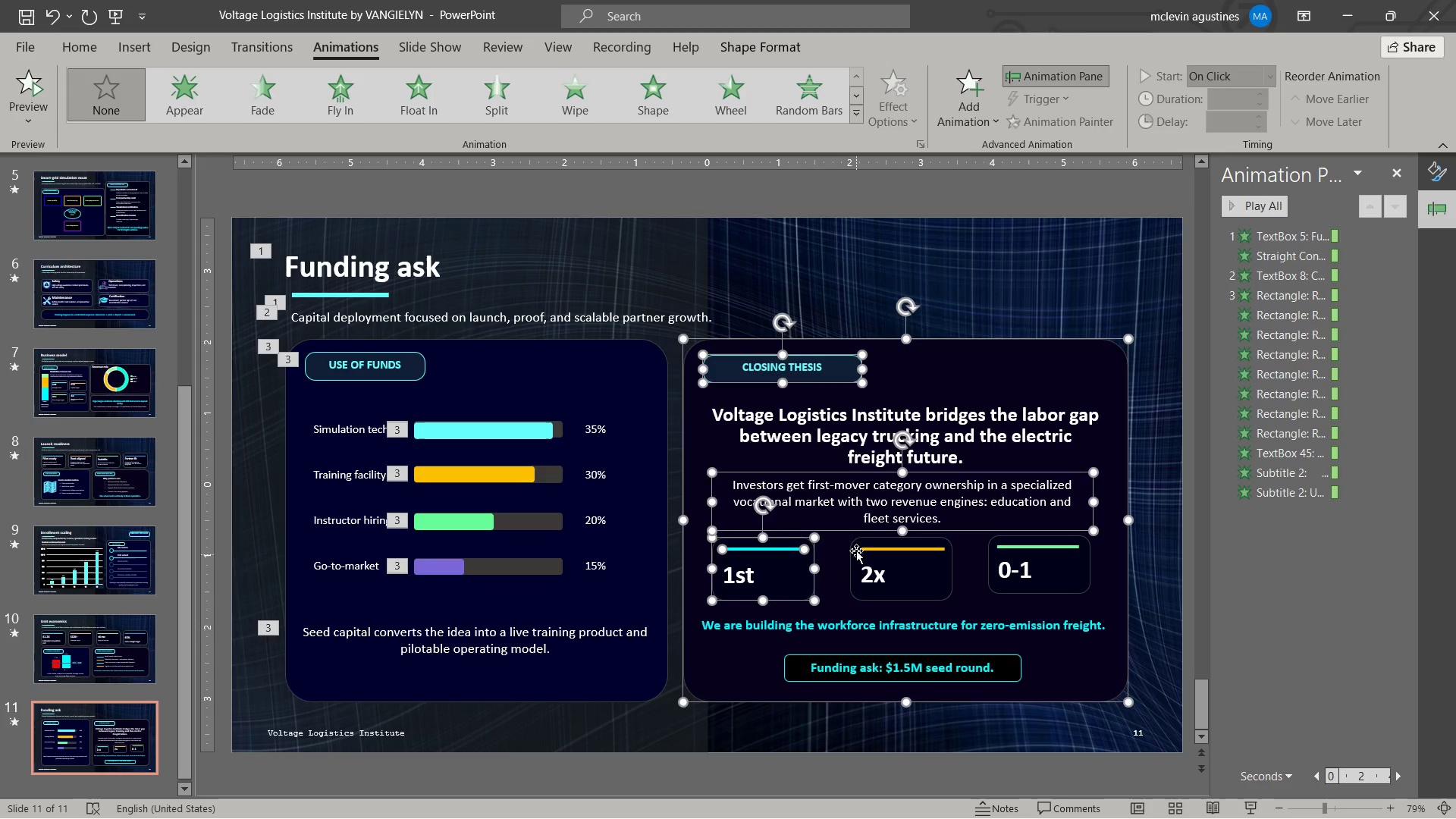 
left_click([859, 548])
 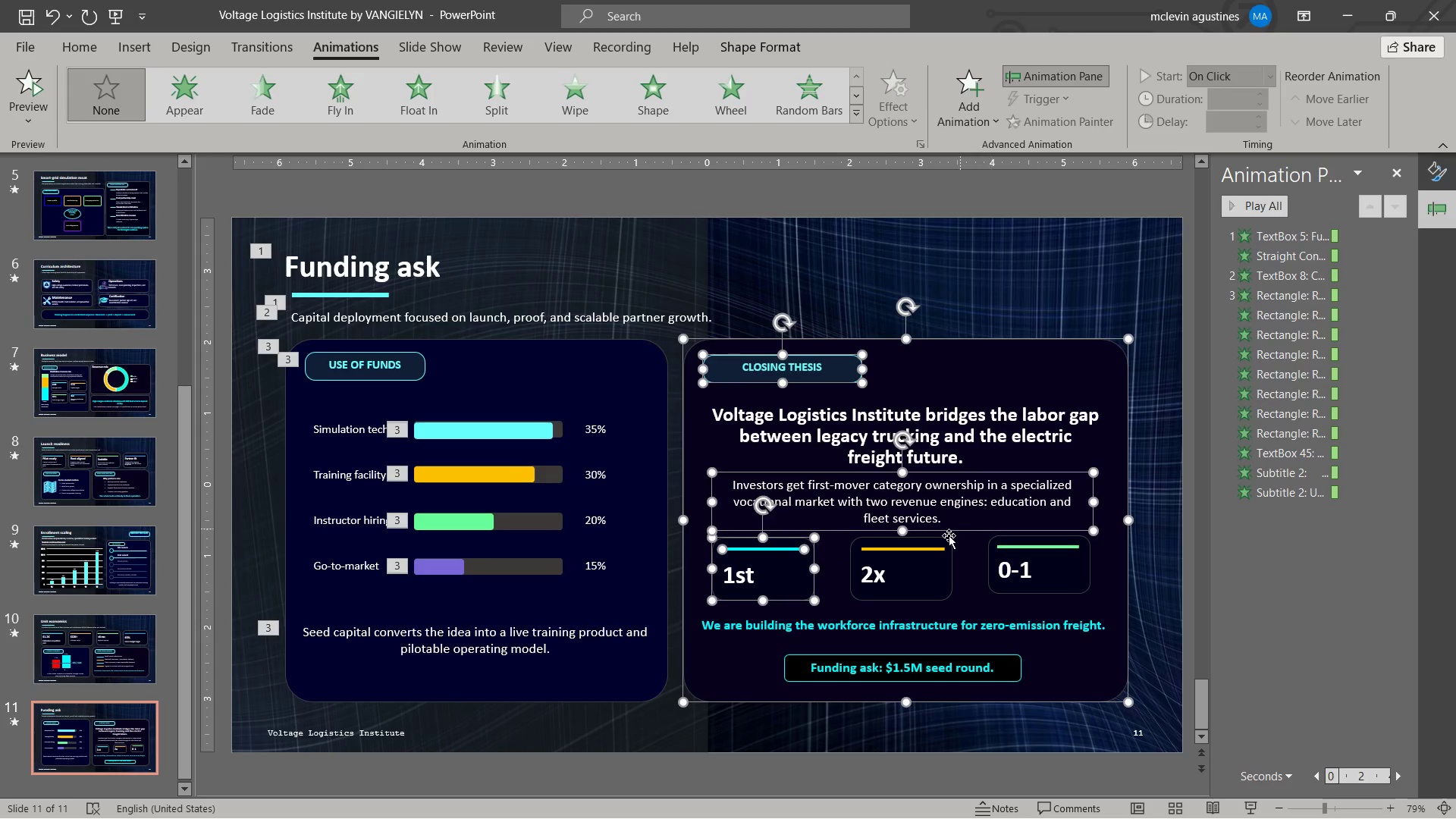 
left_click([943, 548])
 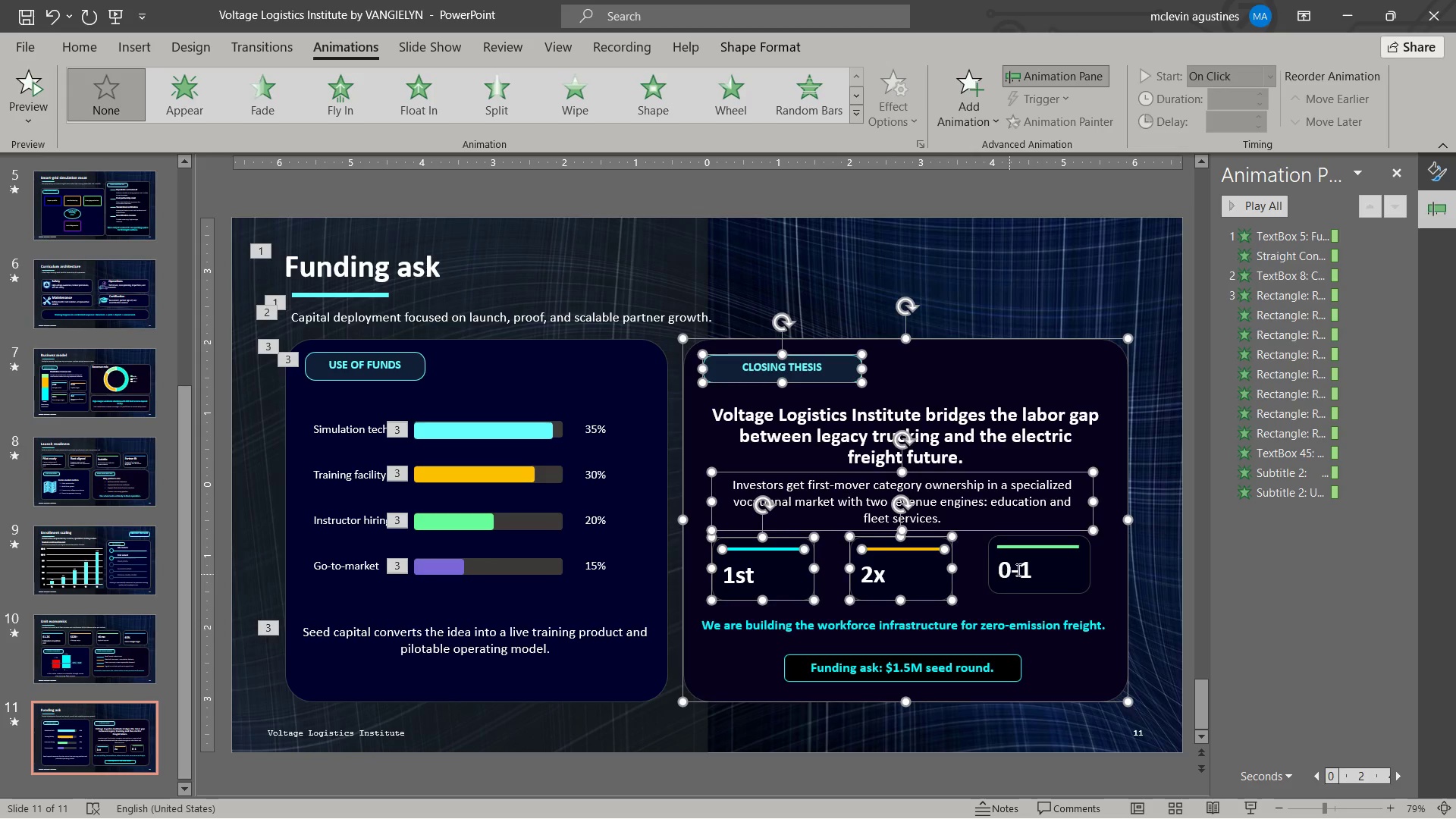 
left_click([1018, 571])
 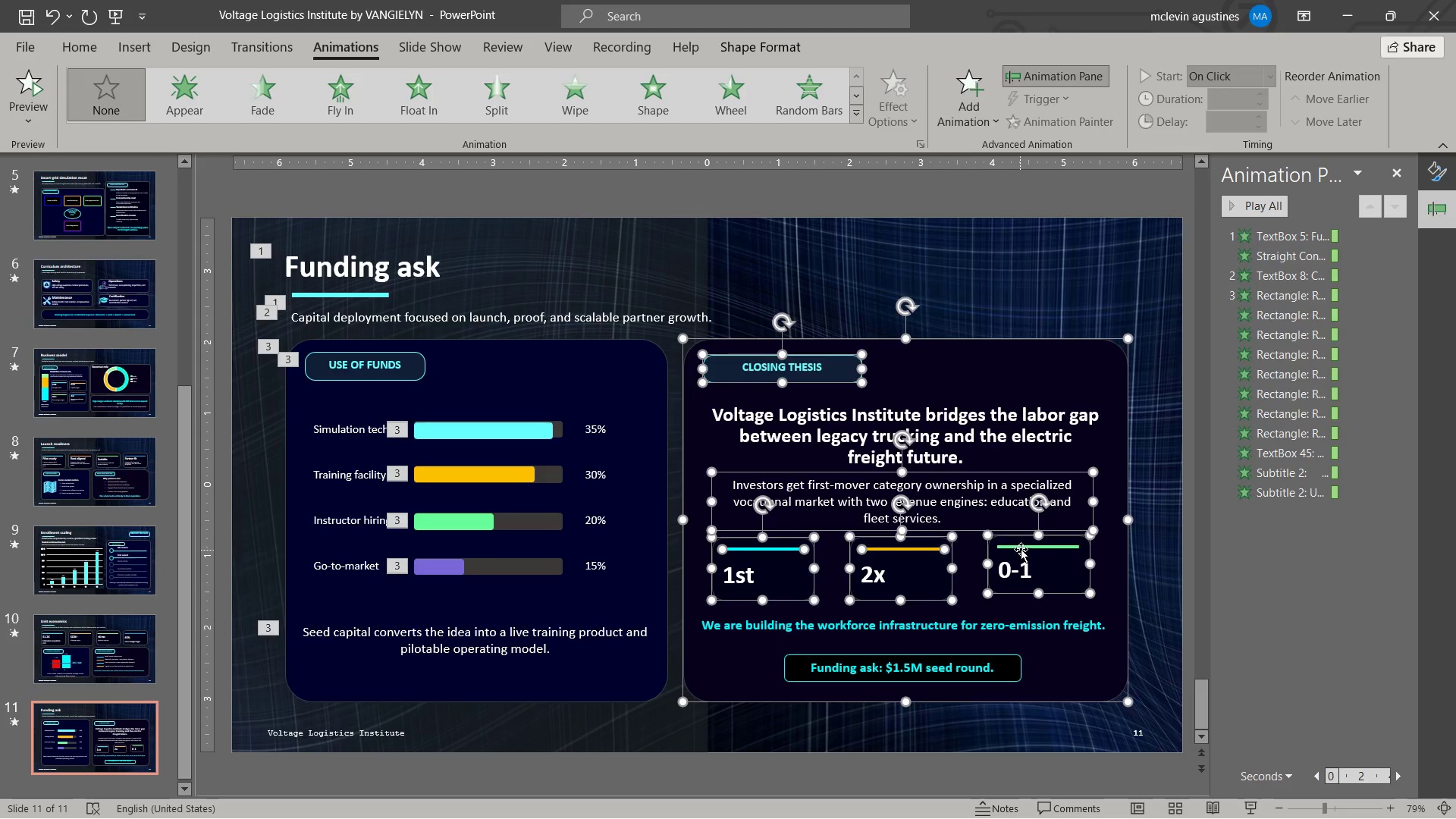 
left_click([1021, 549])
 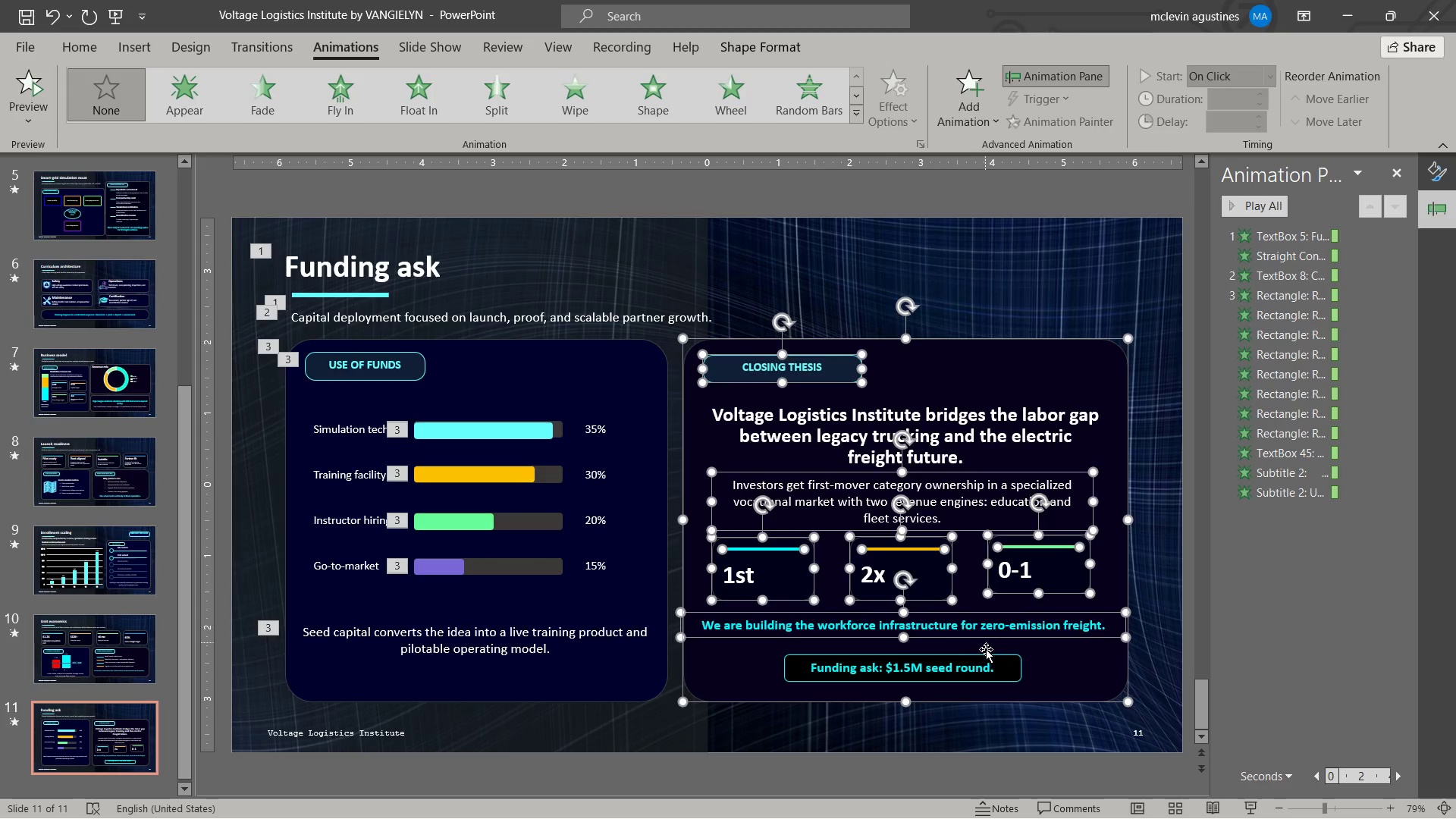 
left_click([987, 657])
 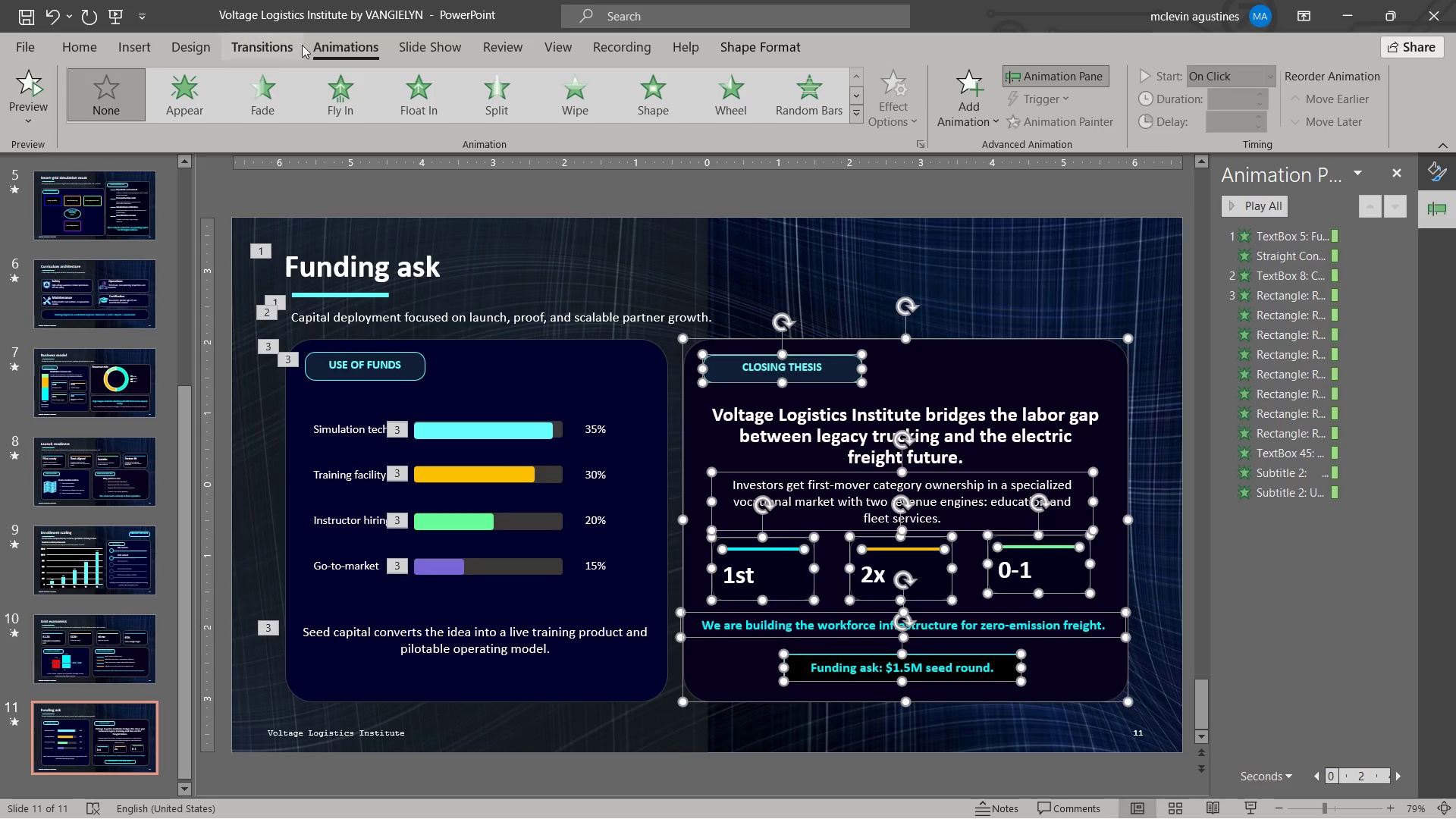 
left_click([275, 105])
 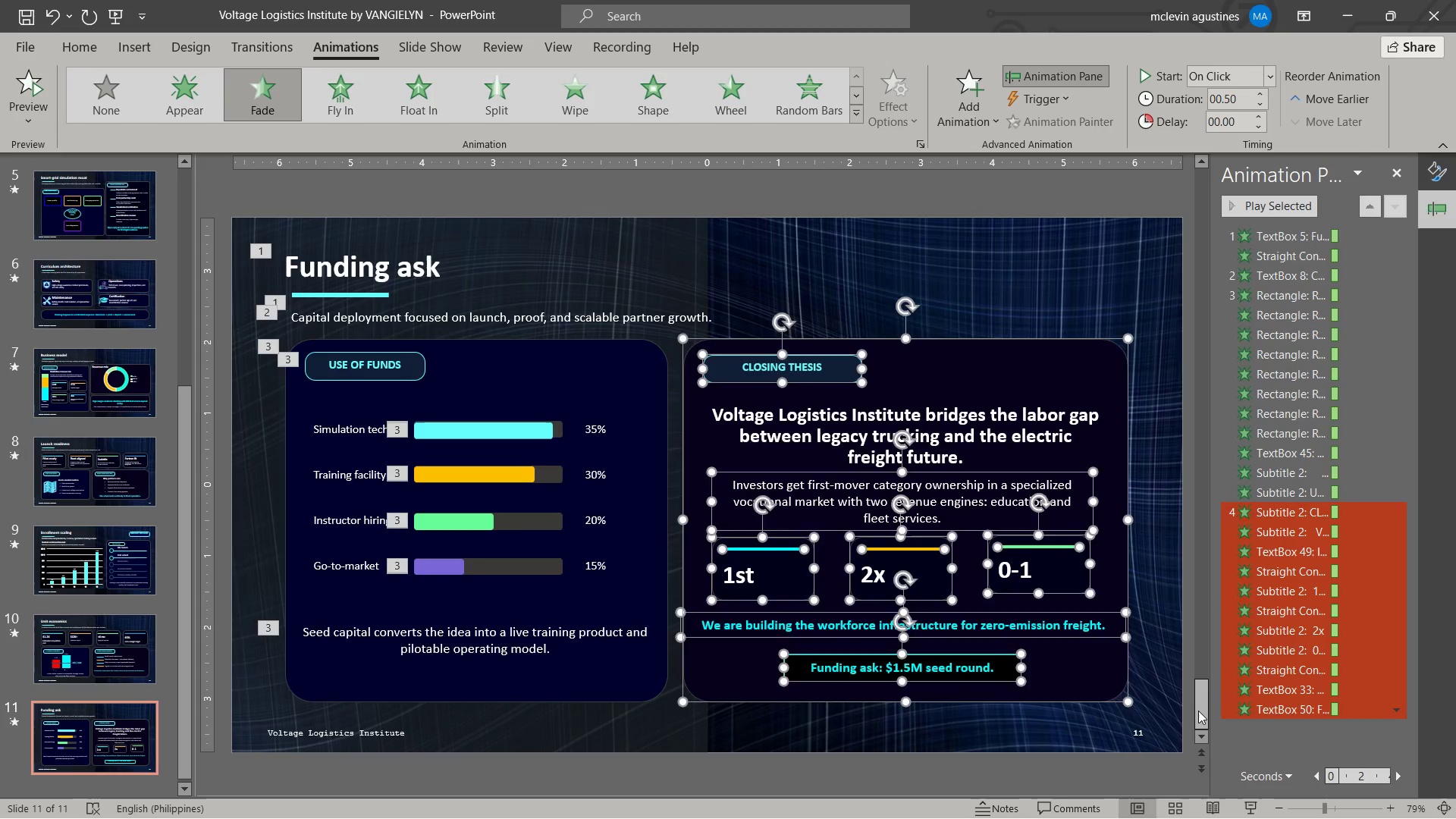 
left_click_drag(start_coordinate=[1197, 723], to_coordinate=[1266, 159])
 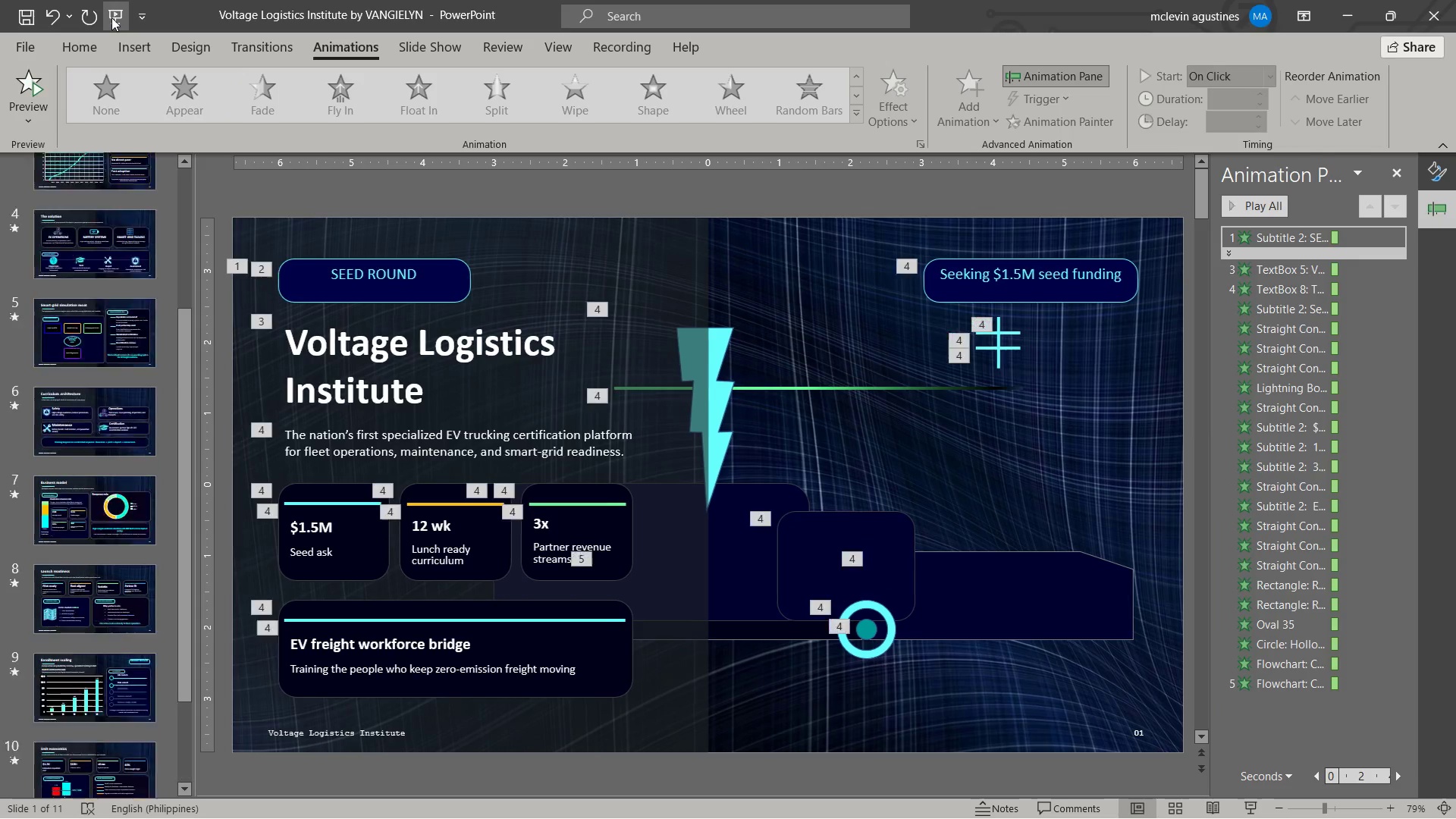 
left_click([111, 17])
 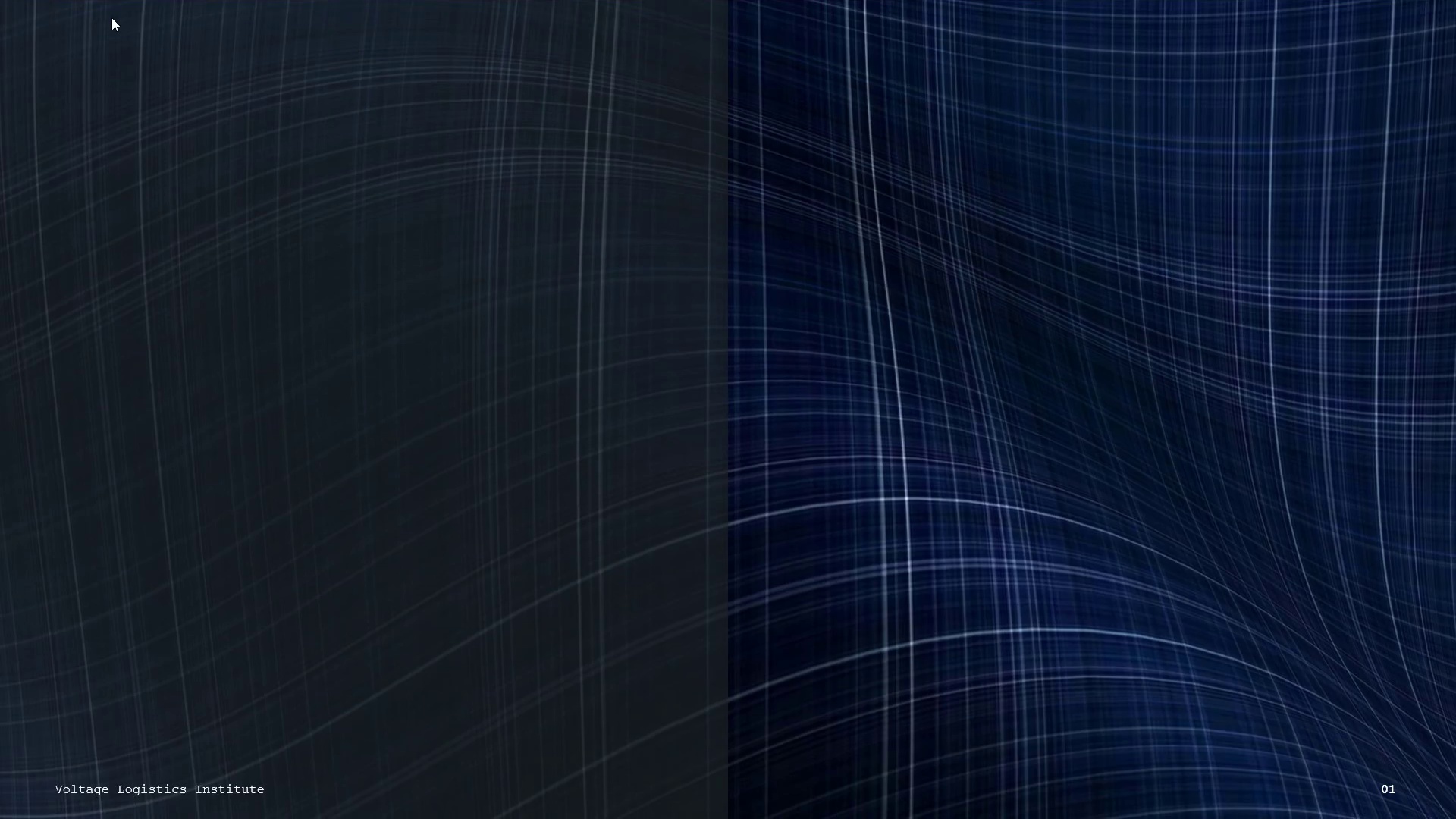 
key(ArrowDown)
 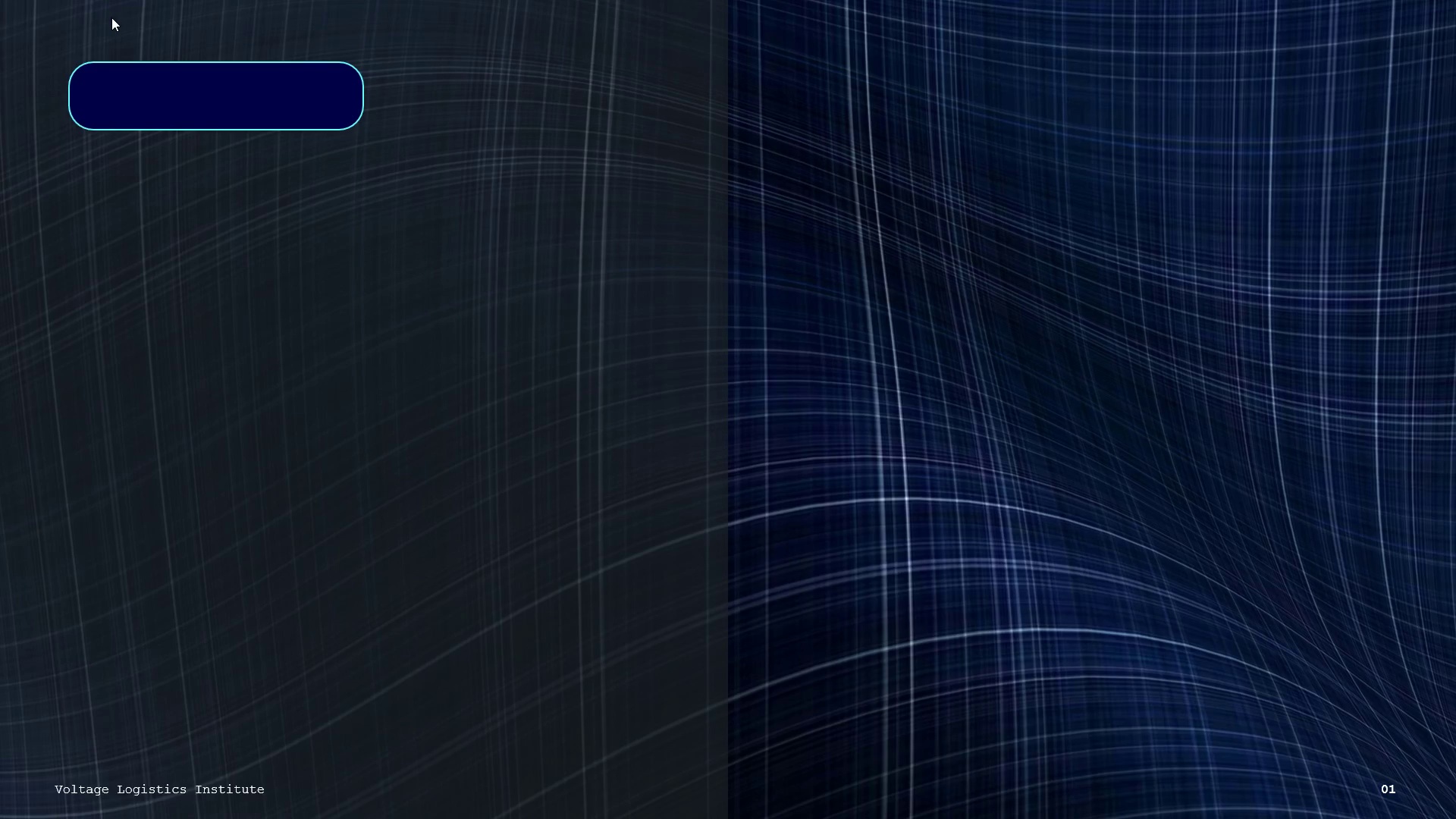 
key(ArrowDown)
 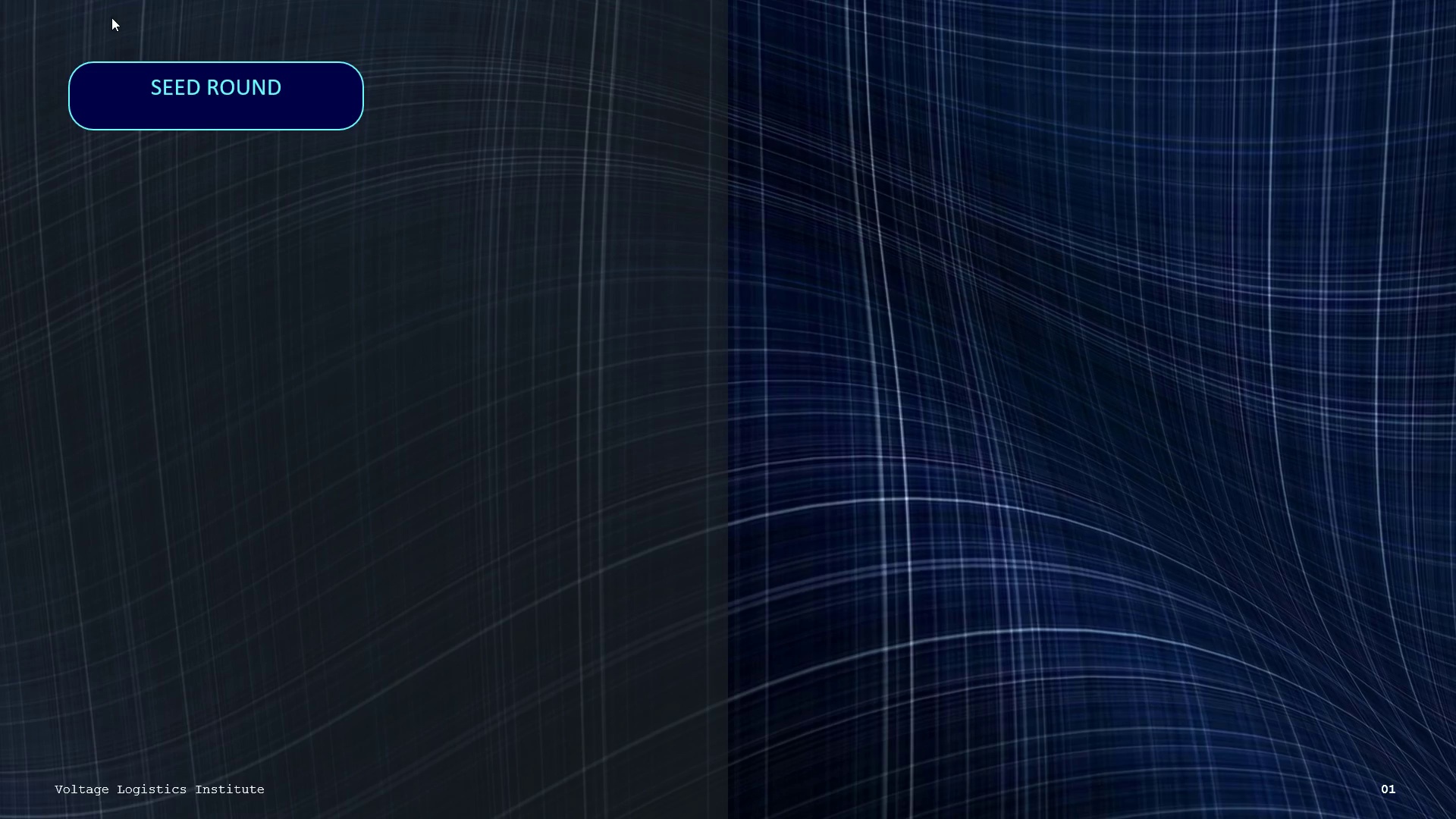 
key(ArrowDown)
 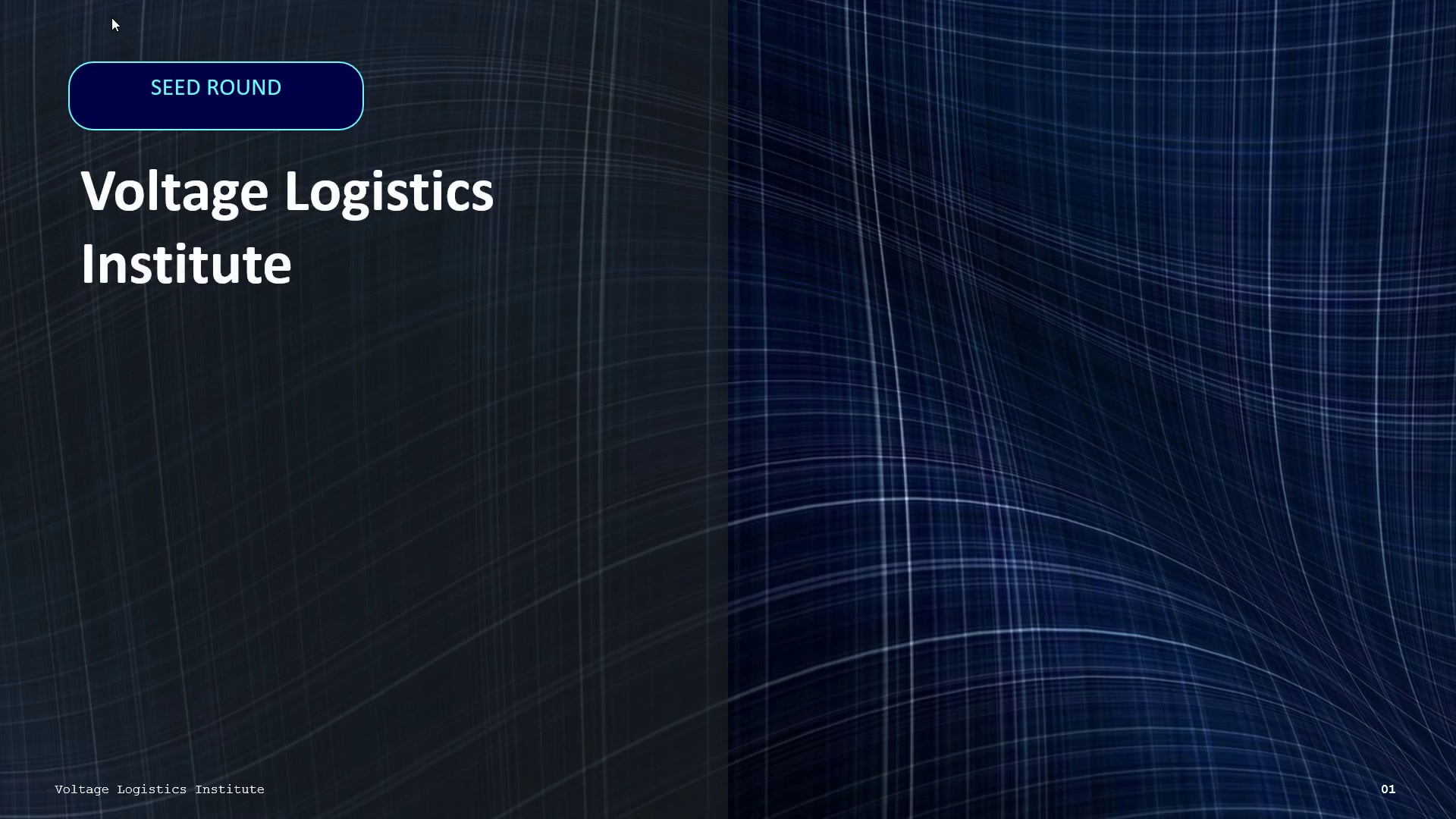 
key(ArrowDown)
 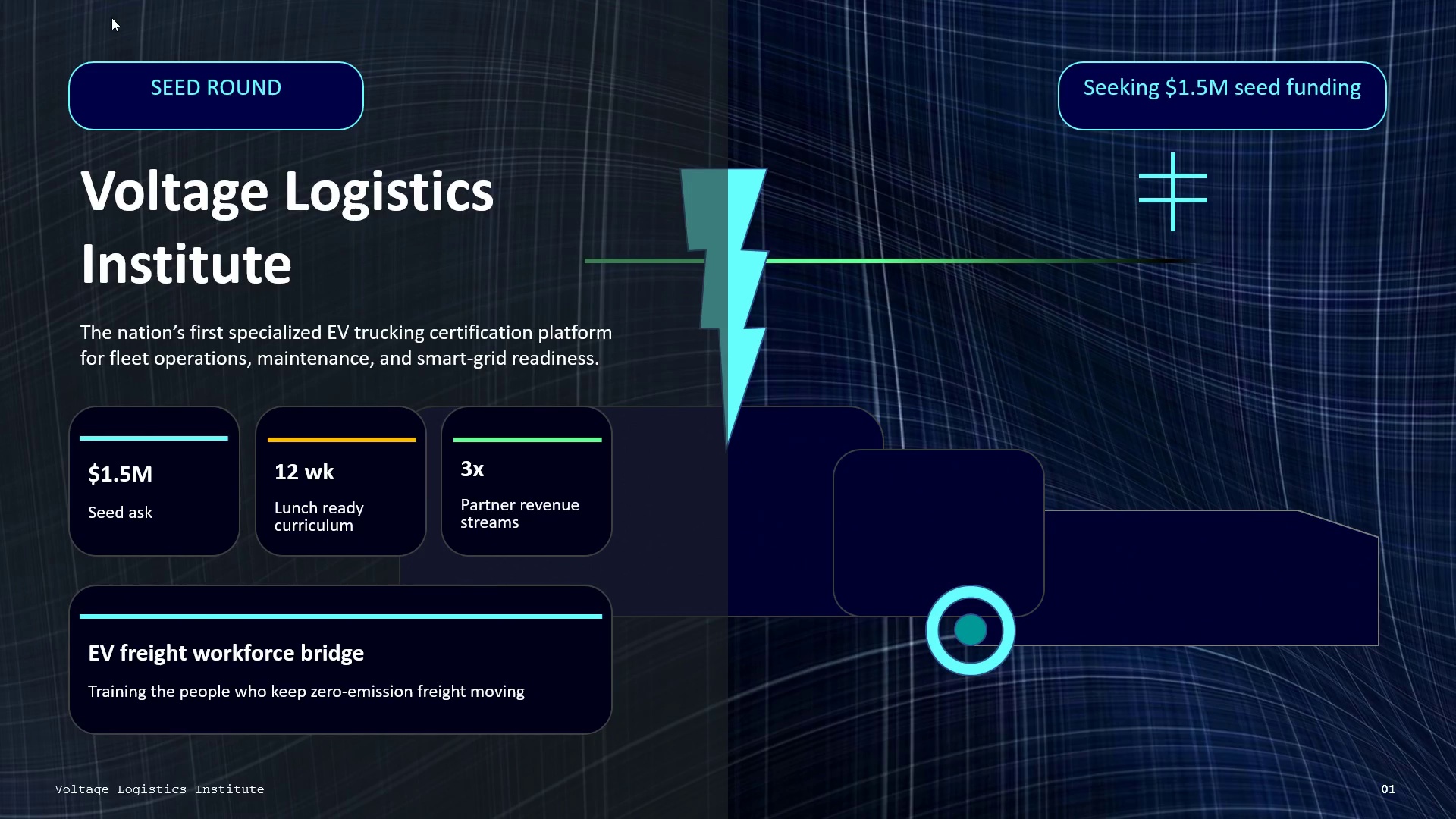 
key(ArrowDown)
 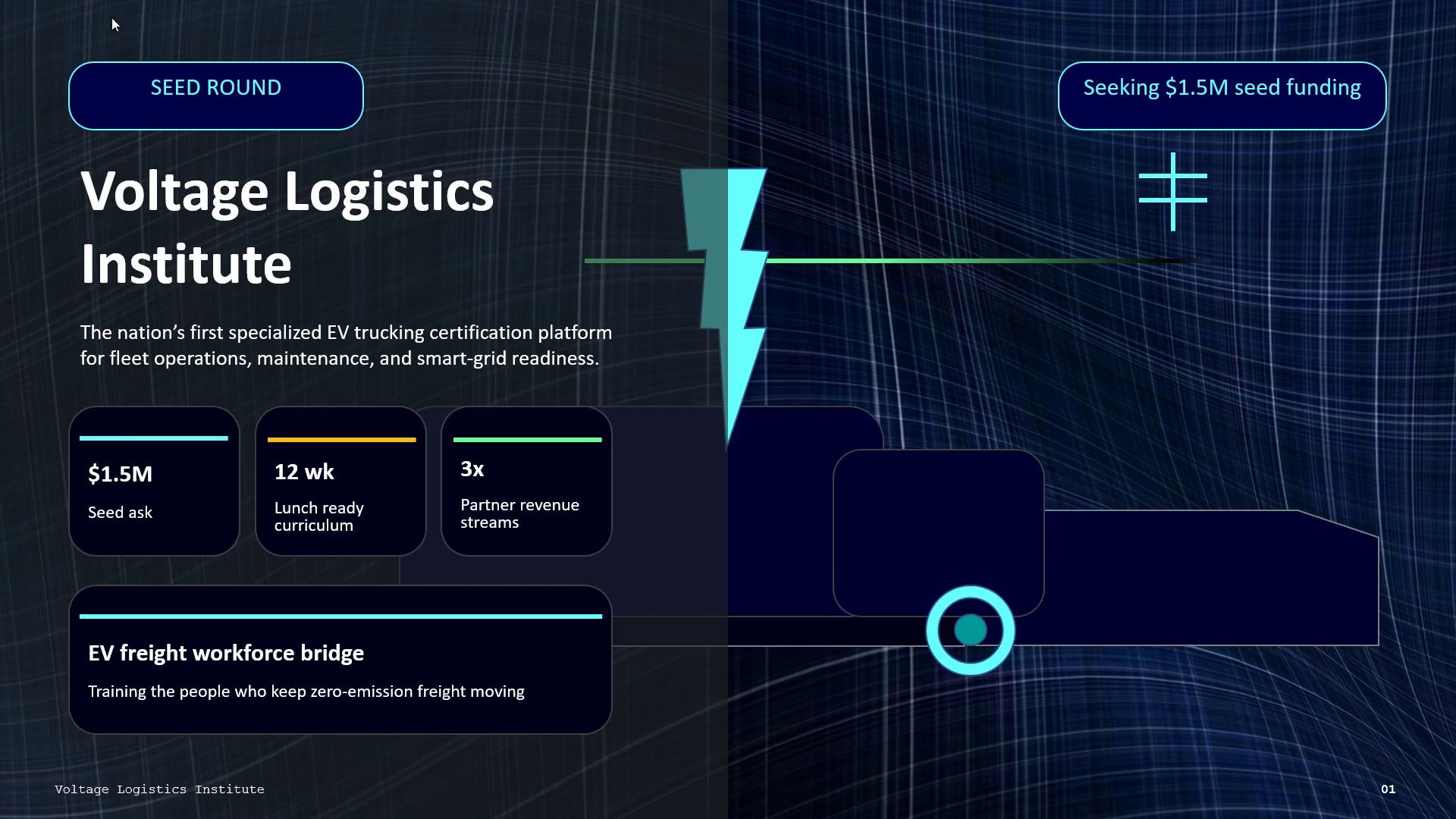 
key(ArrowDown)
 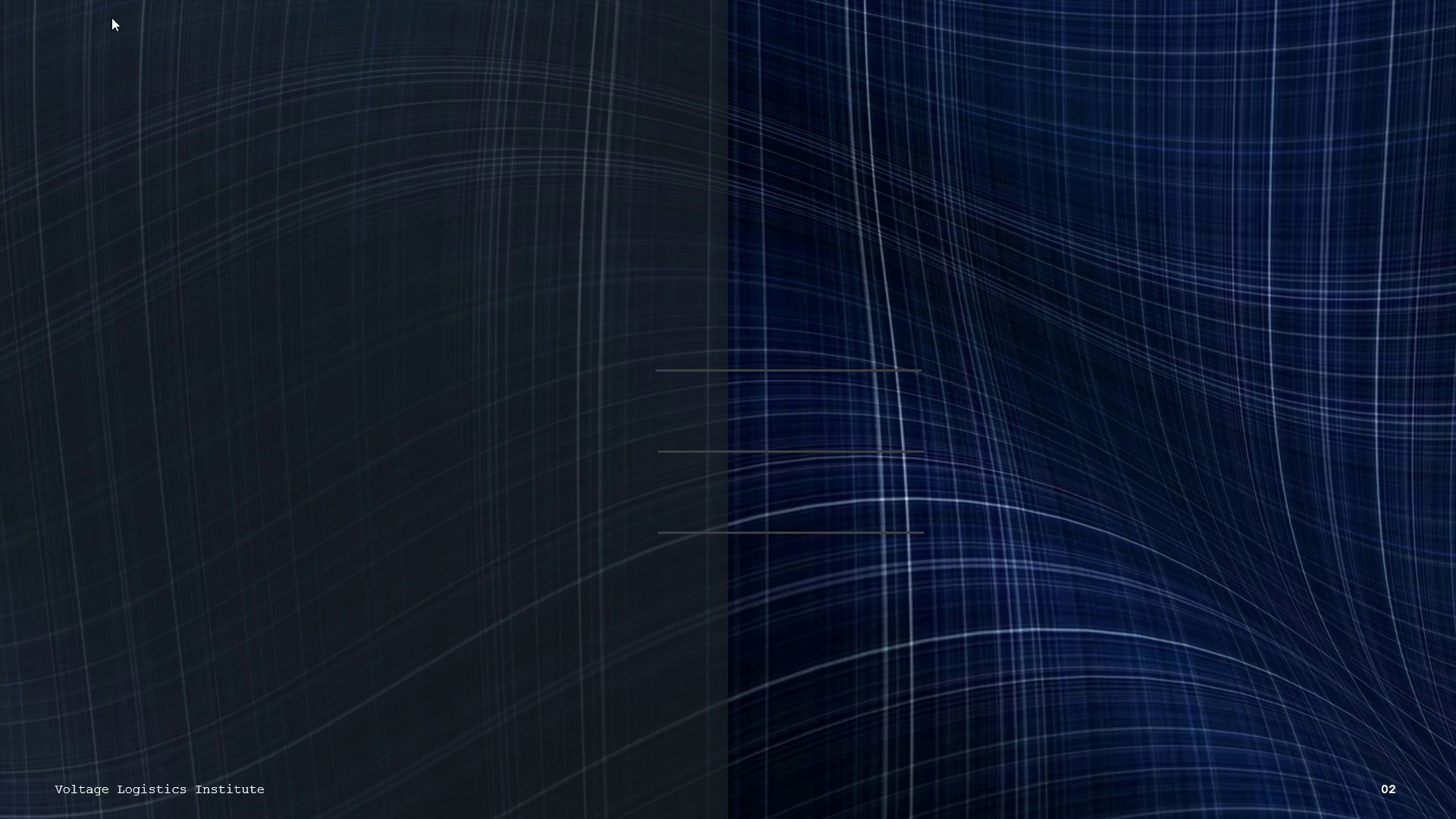 
key(ArrowDown)
 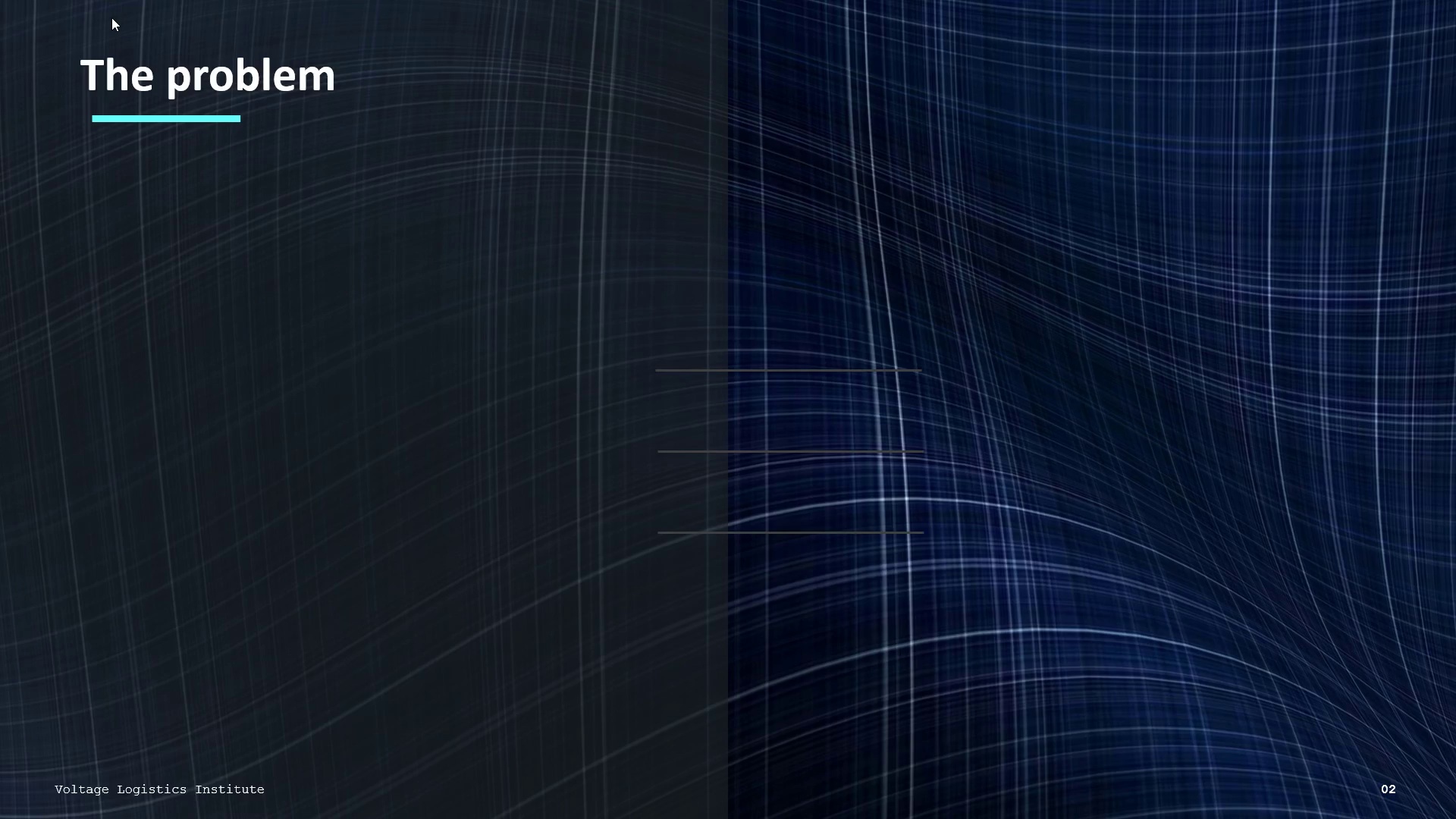 
key(ArrowDown)
 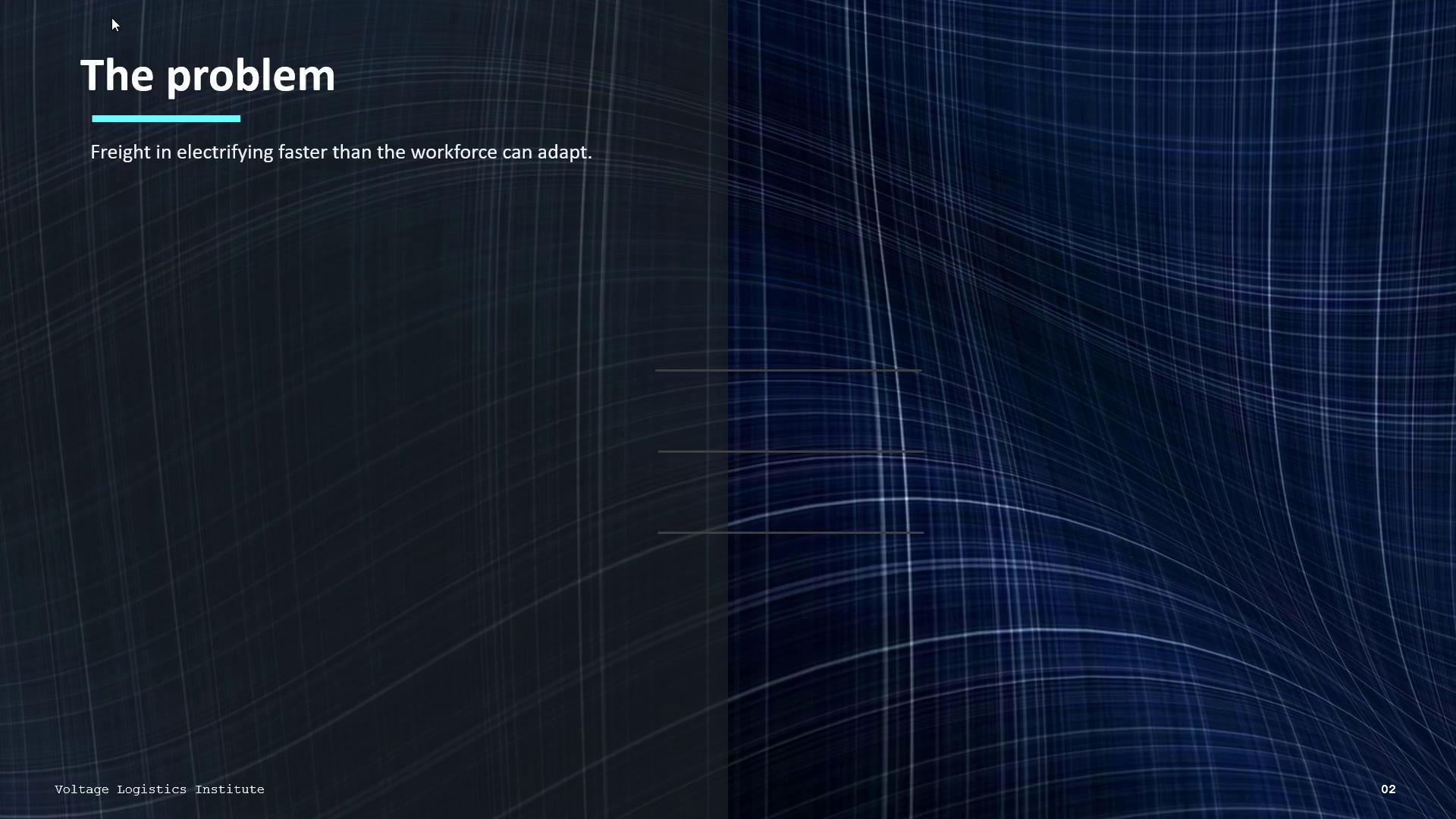 
key(ArrowDown)
 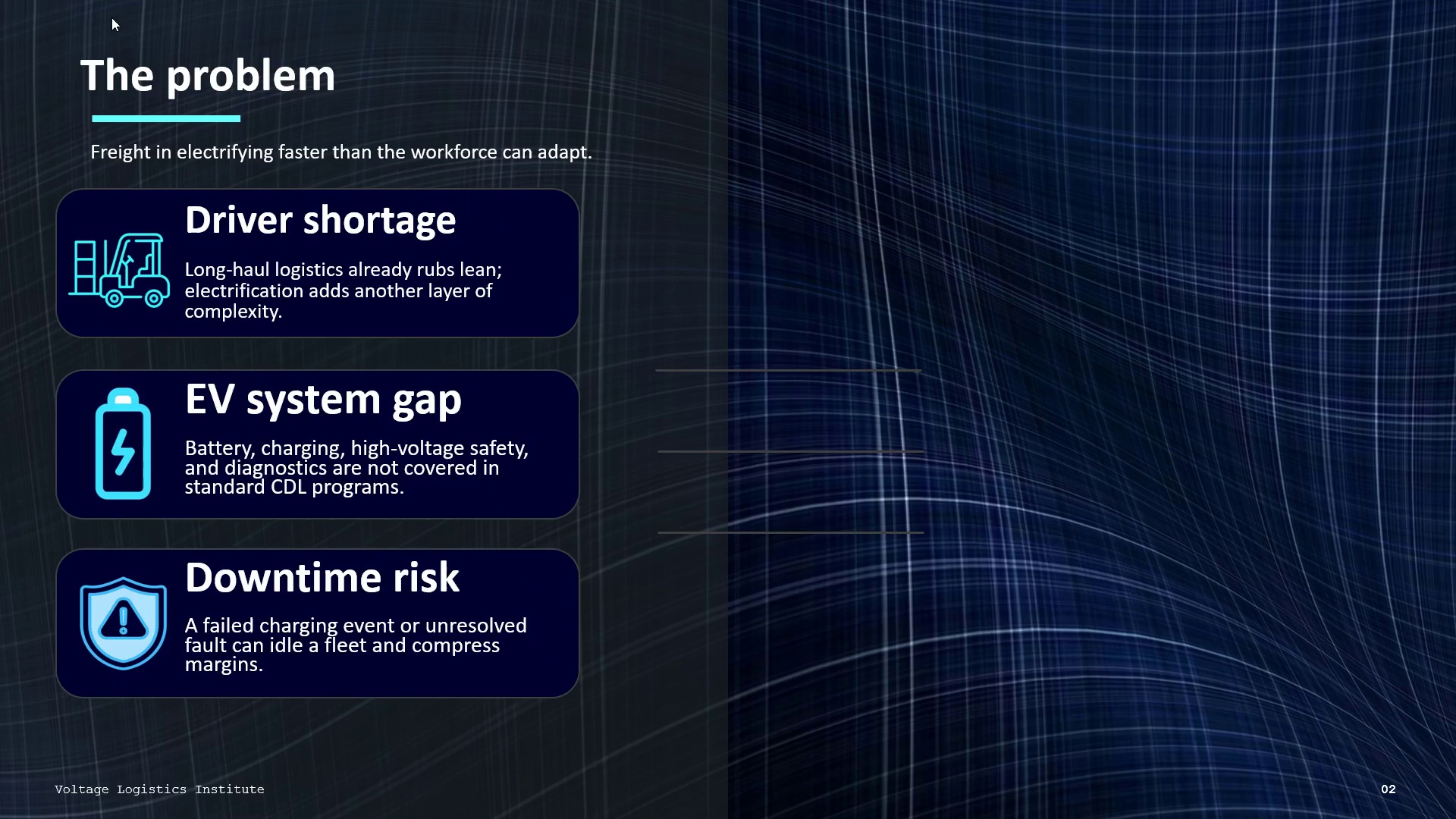 
key(ArrowDown)
 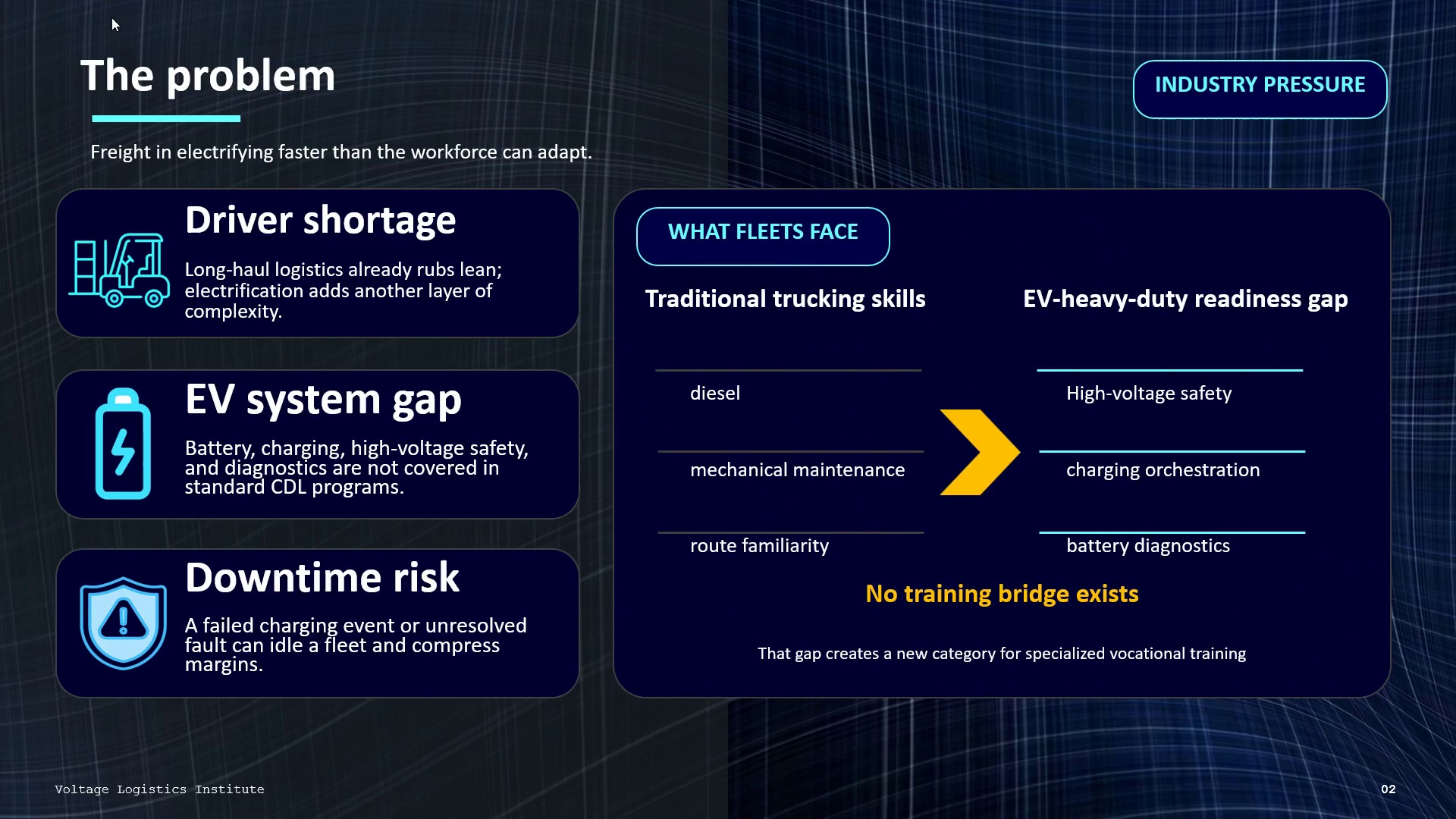 
key(ArrowDown)
 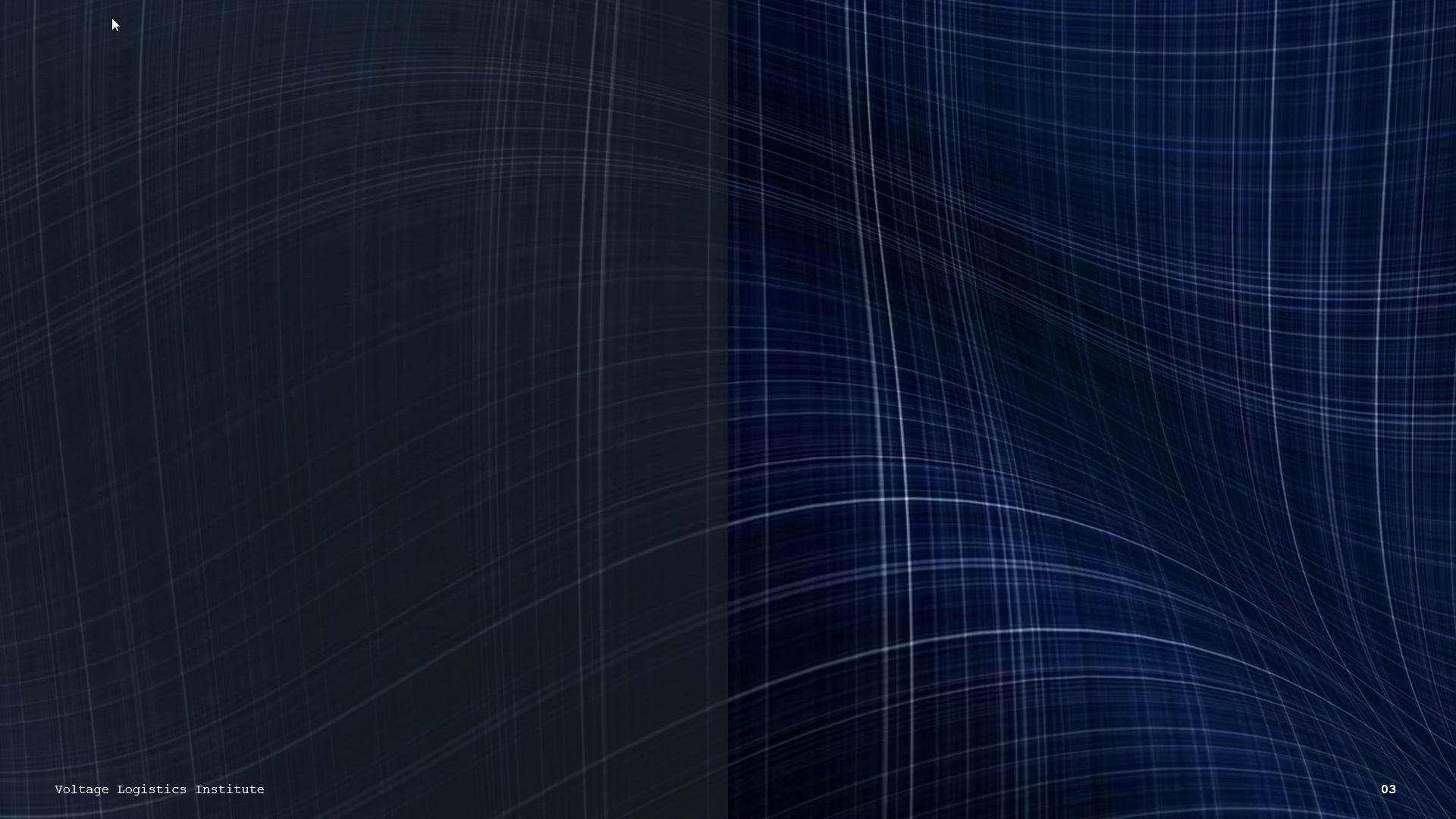 
key(ArrowDown)
 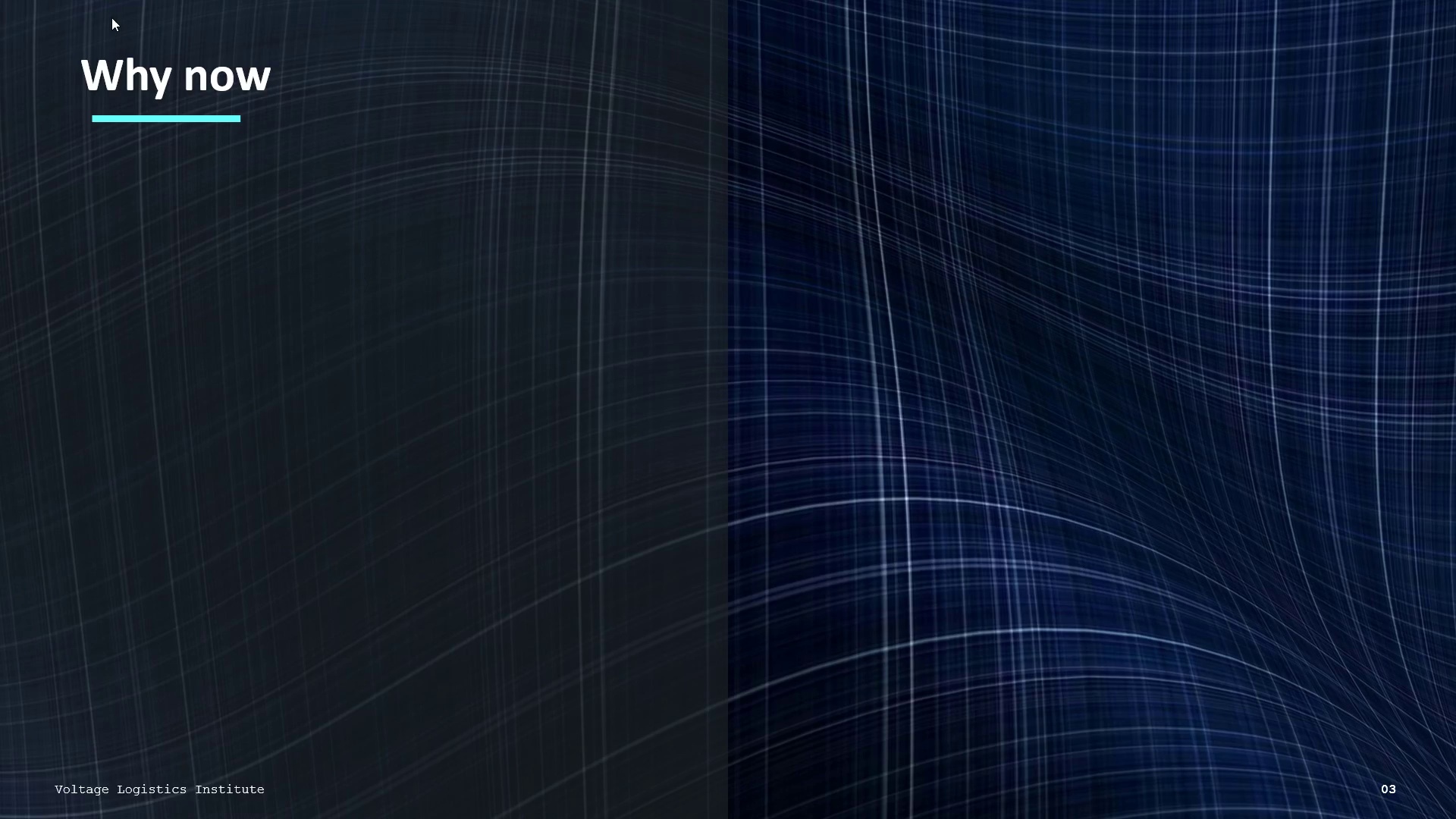 
key(ArrowDown)
 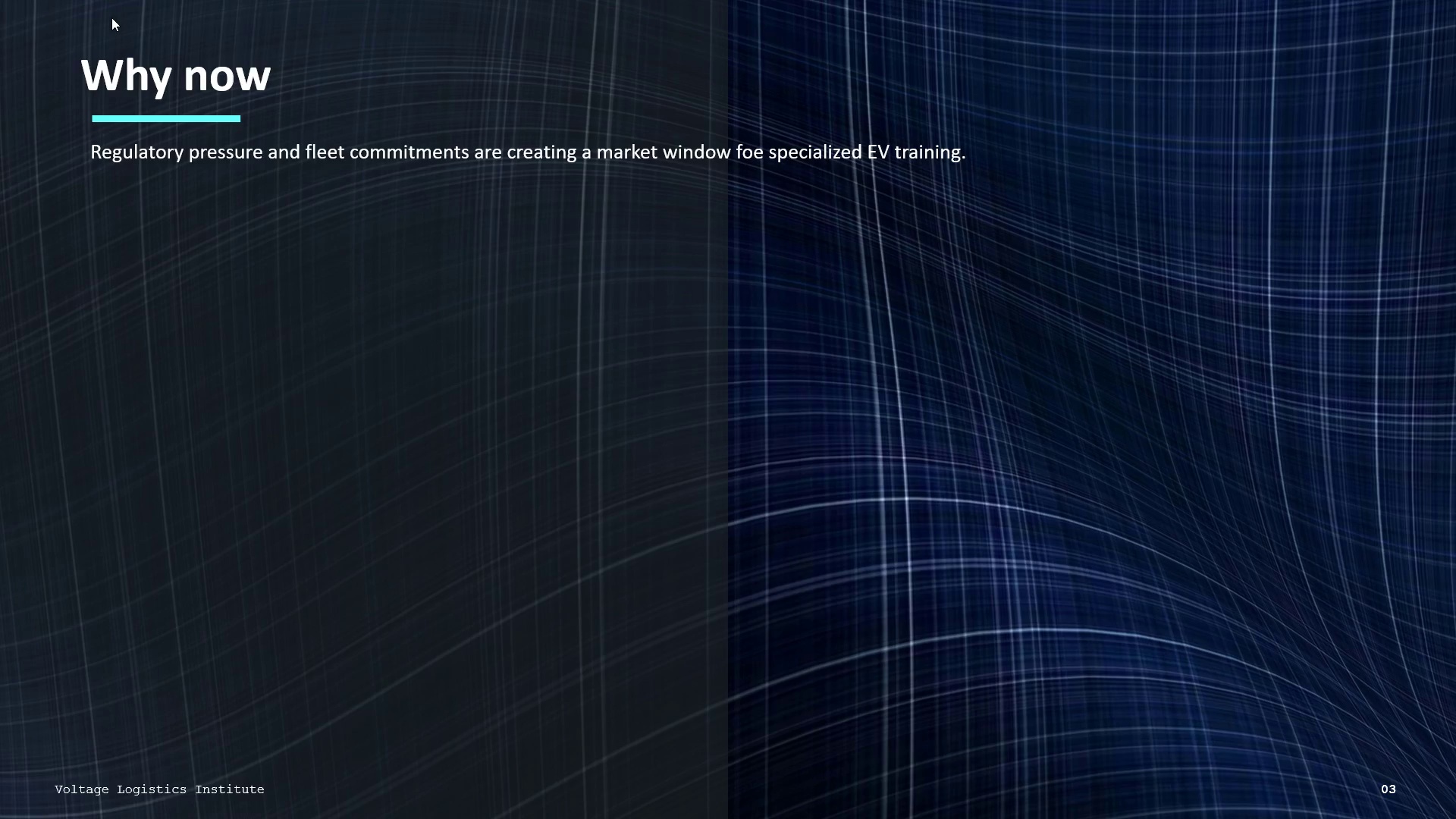 
key(ArrowDown)
 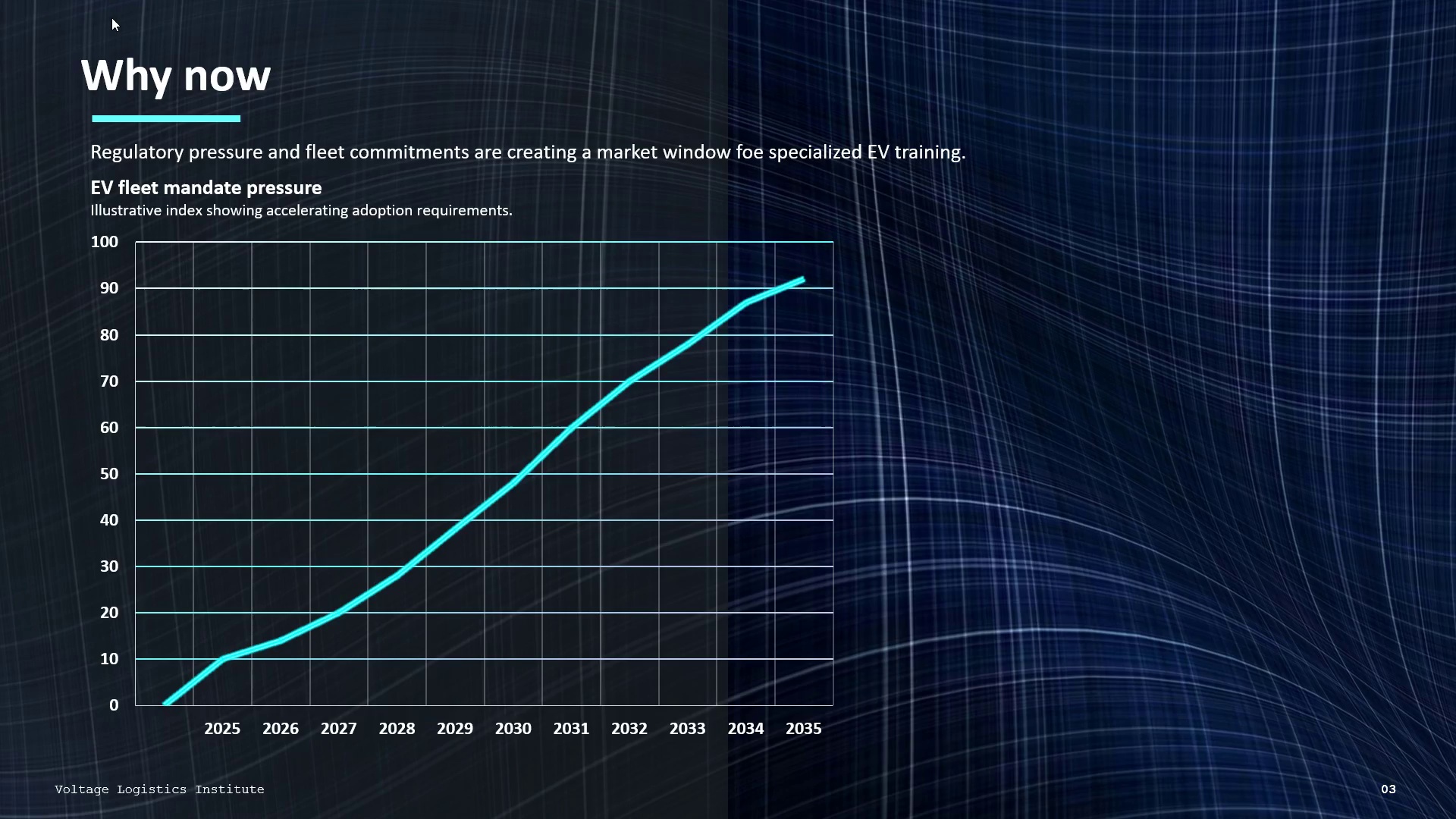 
key(ArrowDown)
 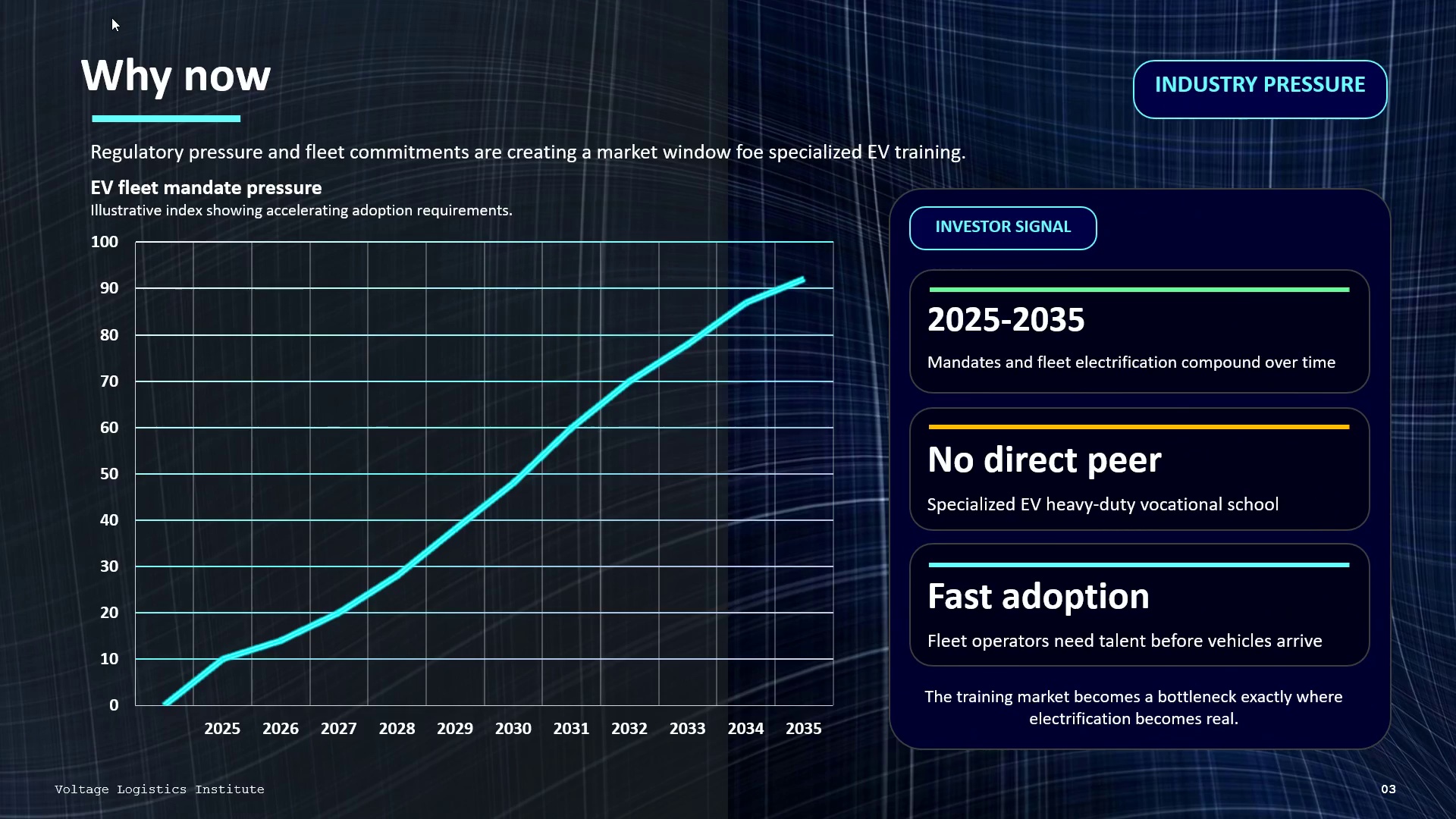 
key(ArrowDown)
 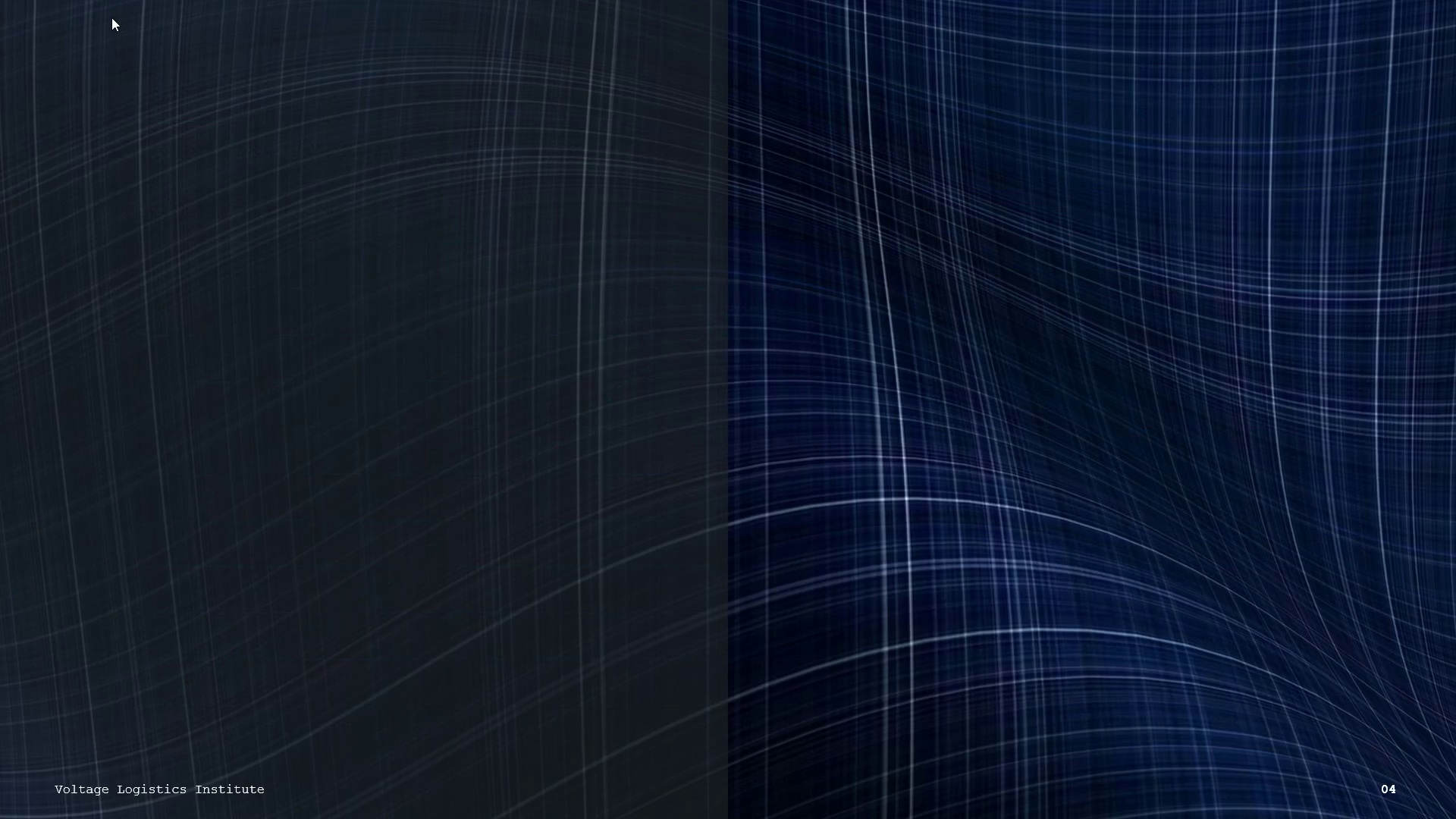 
key(ArrowDown)
 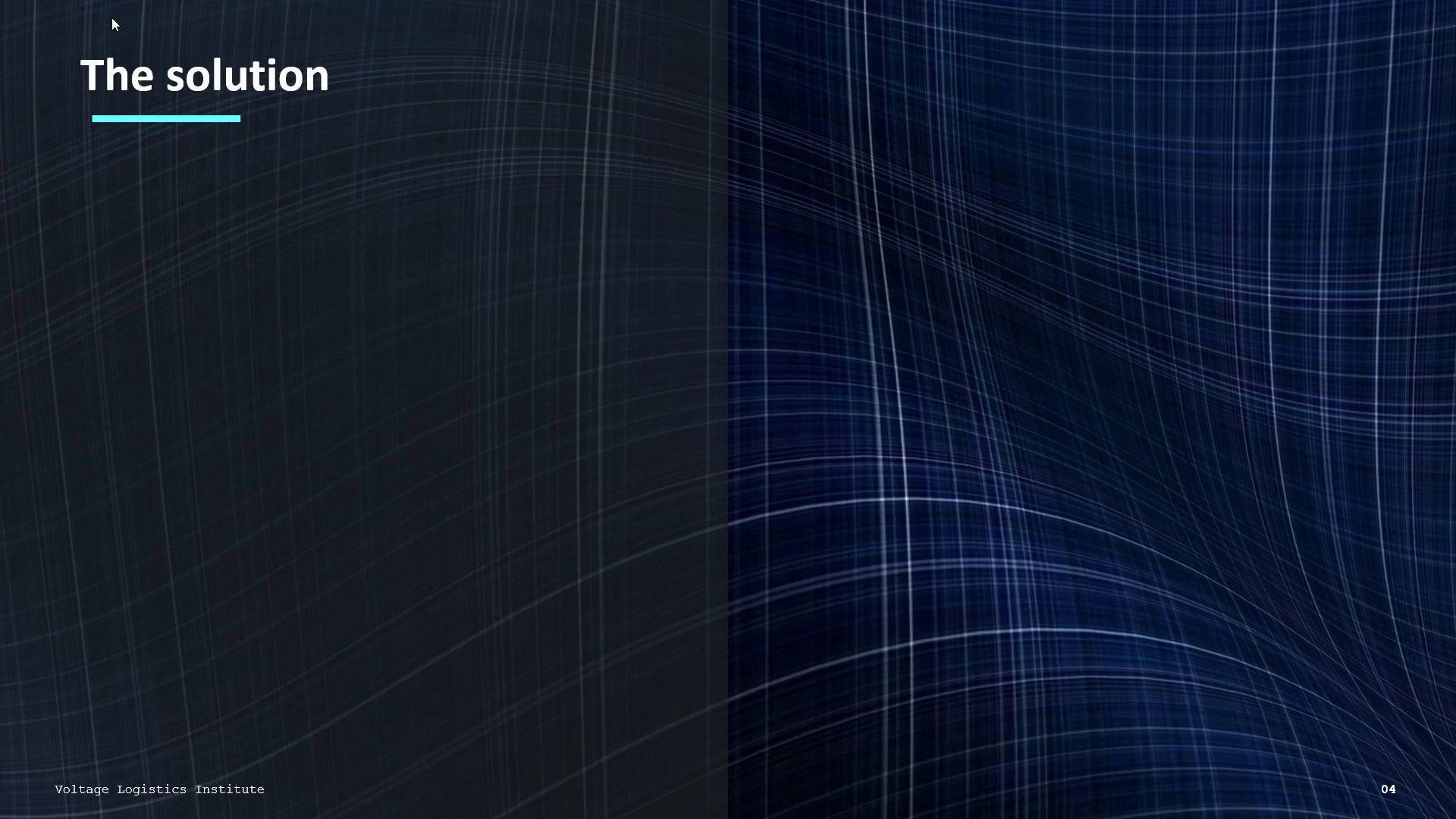 
key(ArrowDown)
 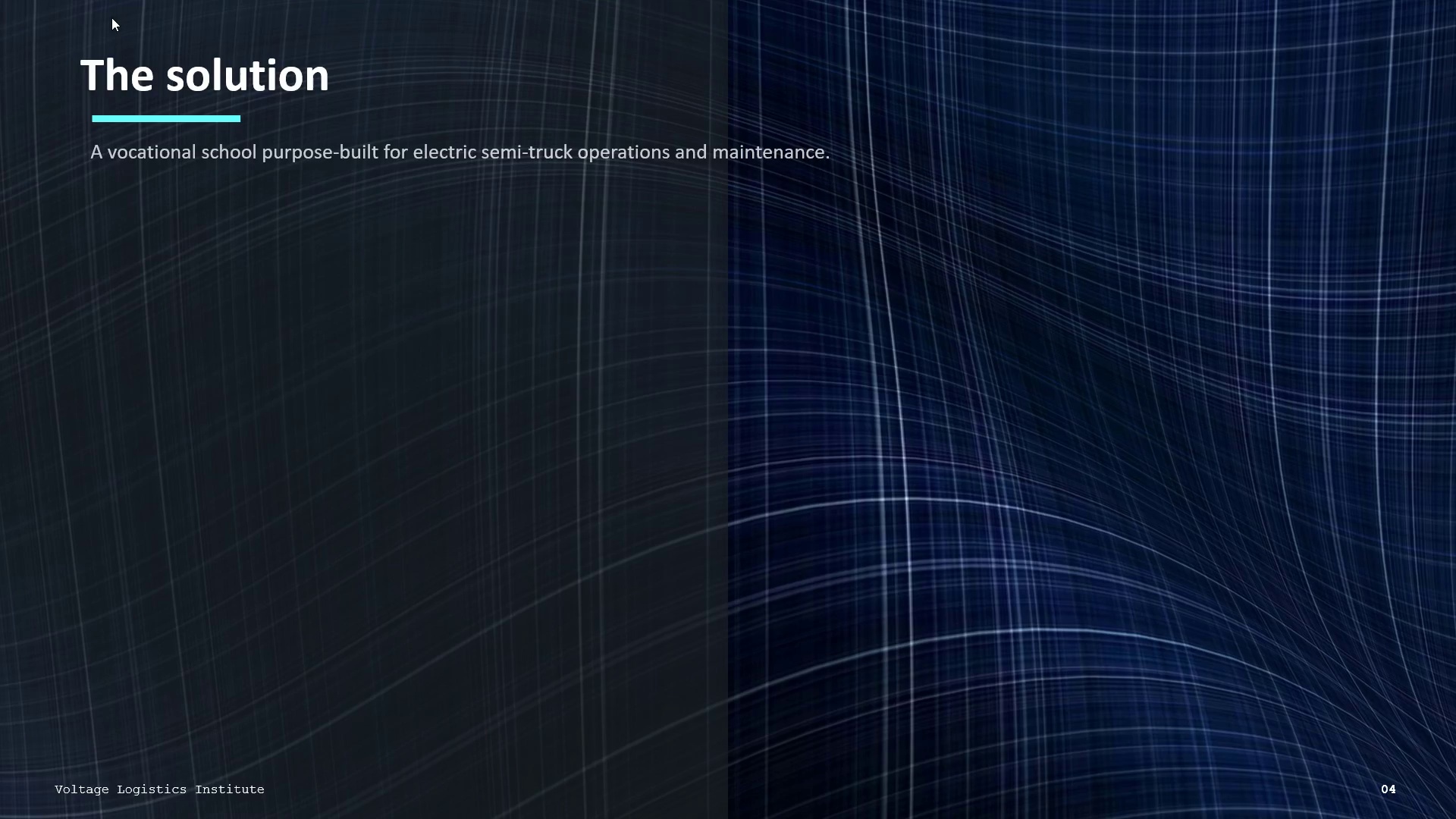 
key(ArrowDown)
 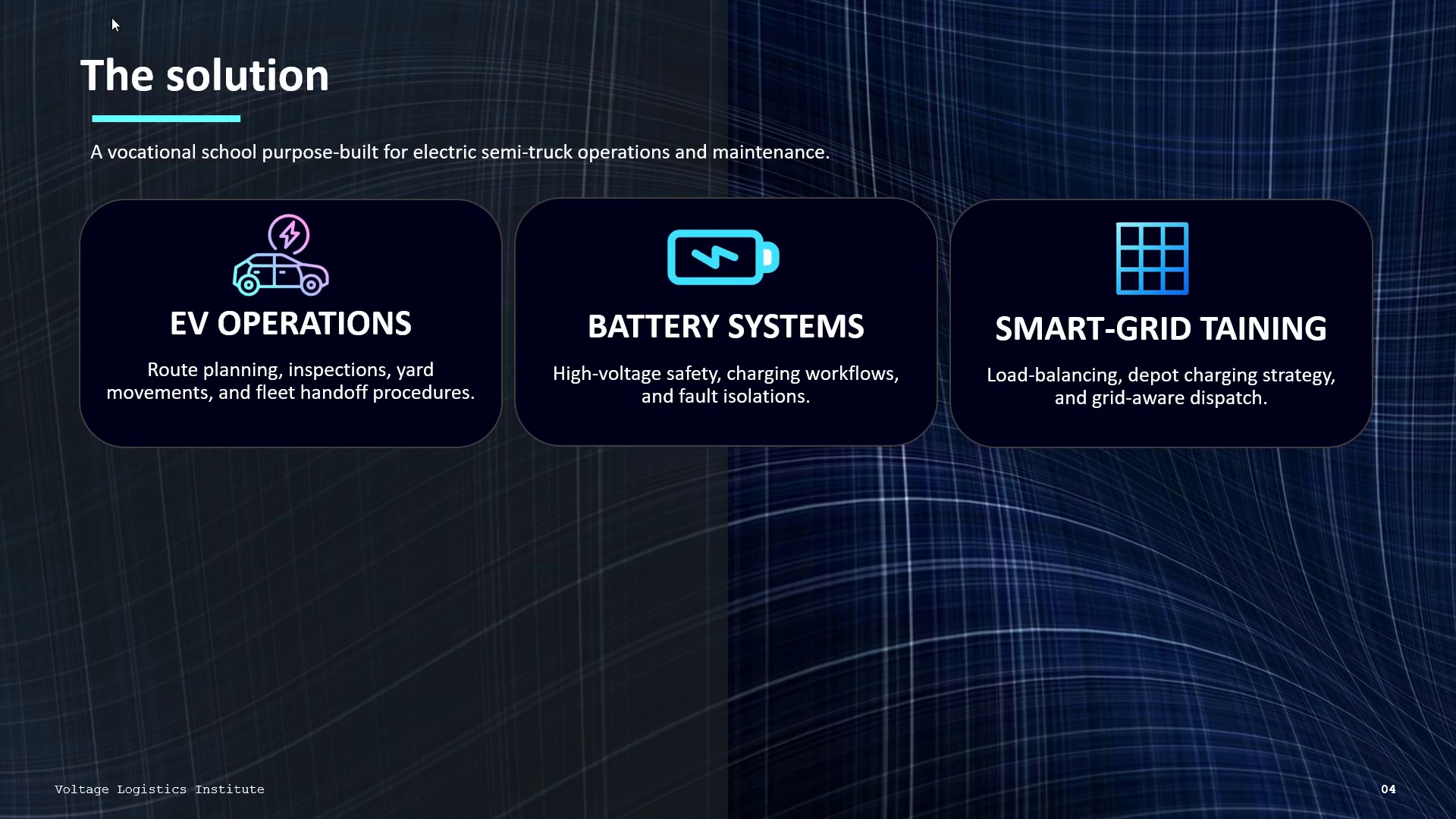 
key(ArrowDown)
 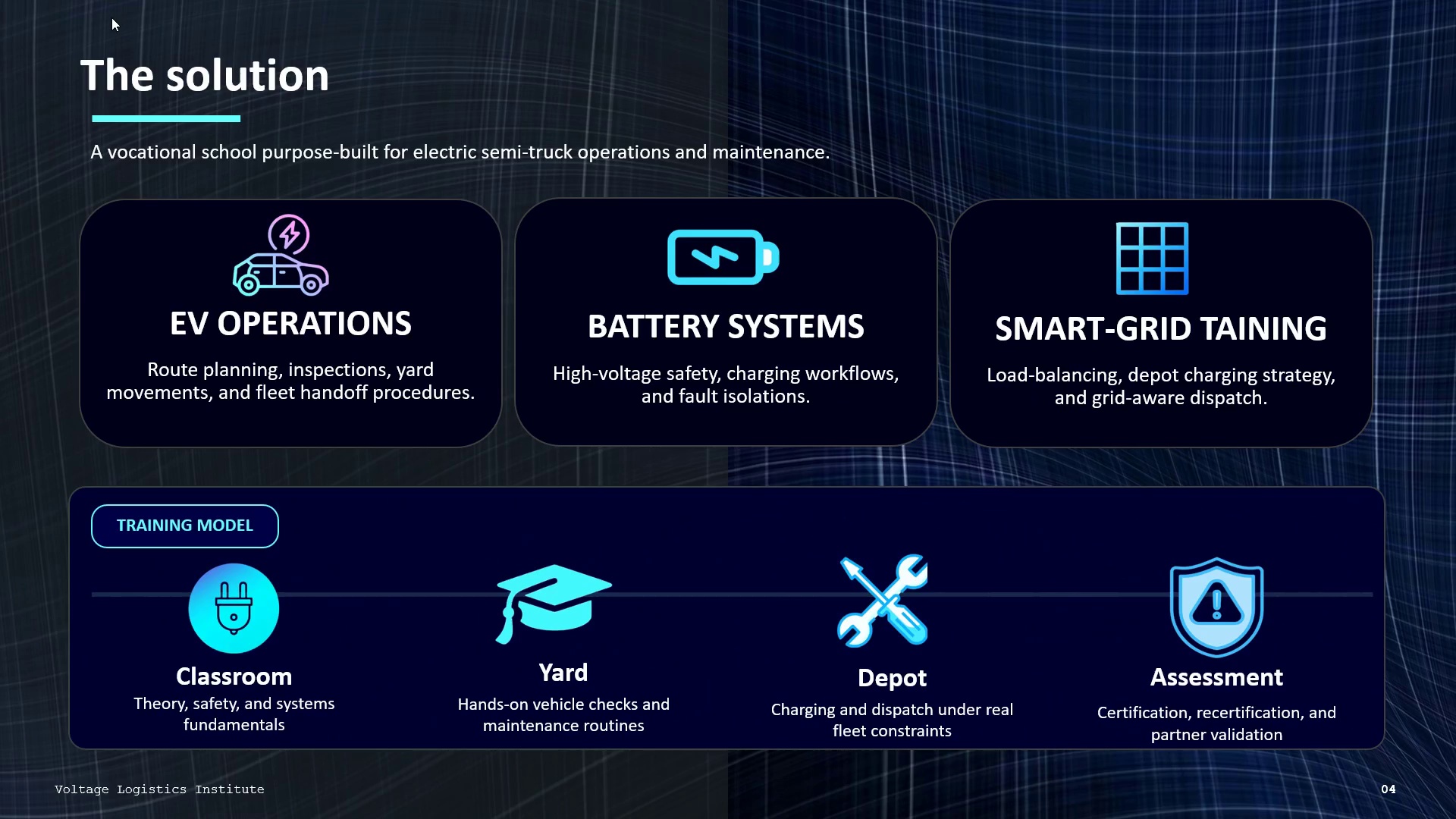 
key(ArrowDown)
 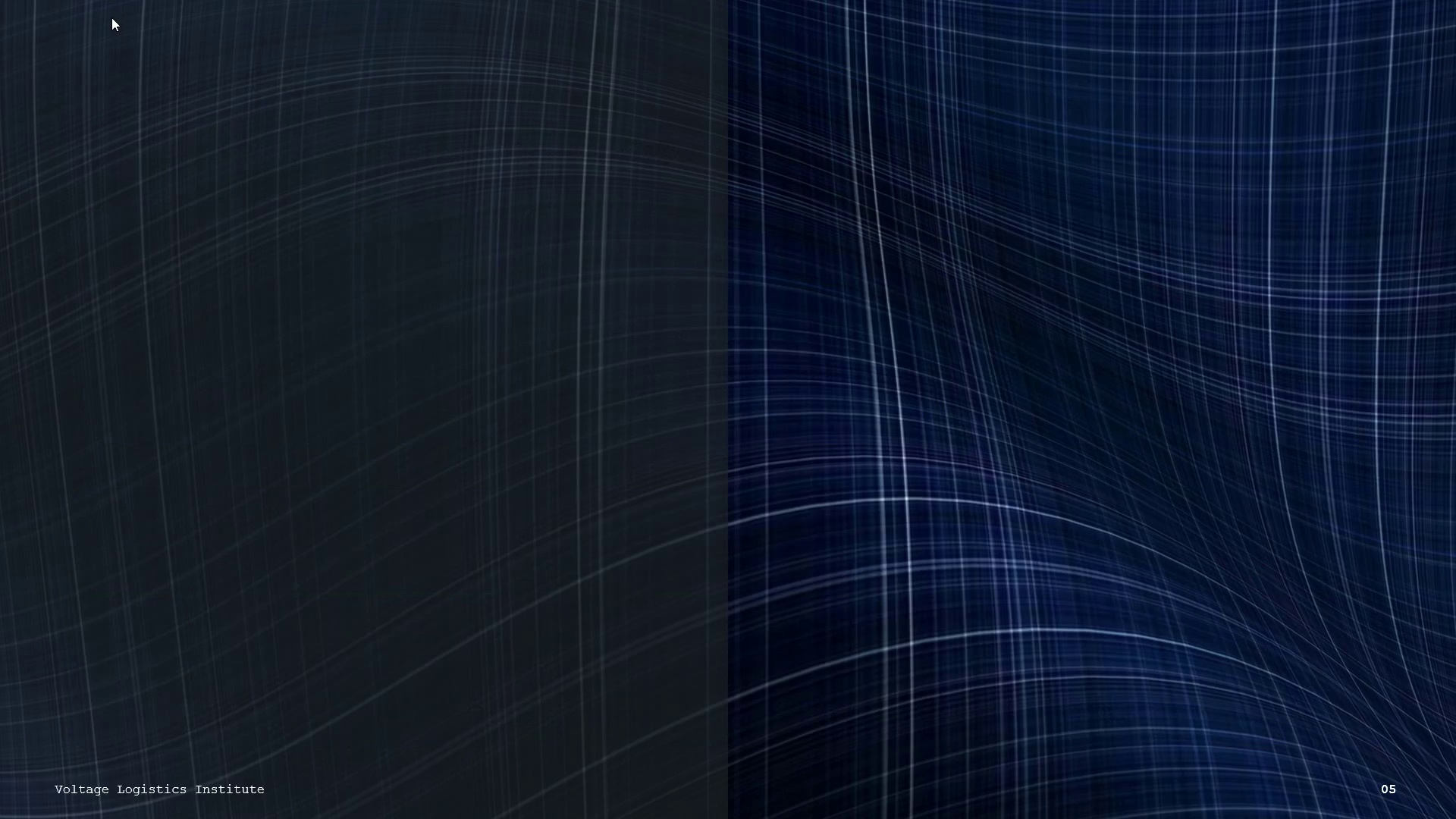 
key(ArrowDown)
 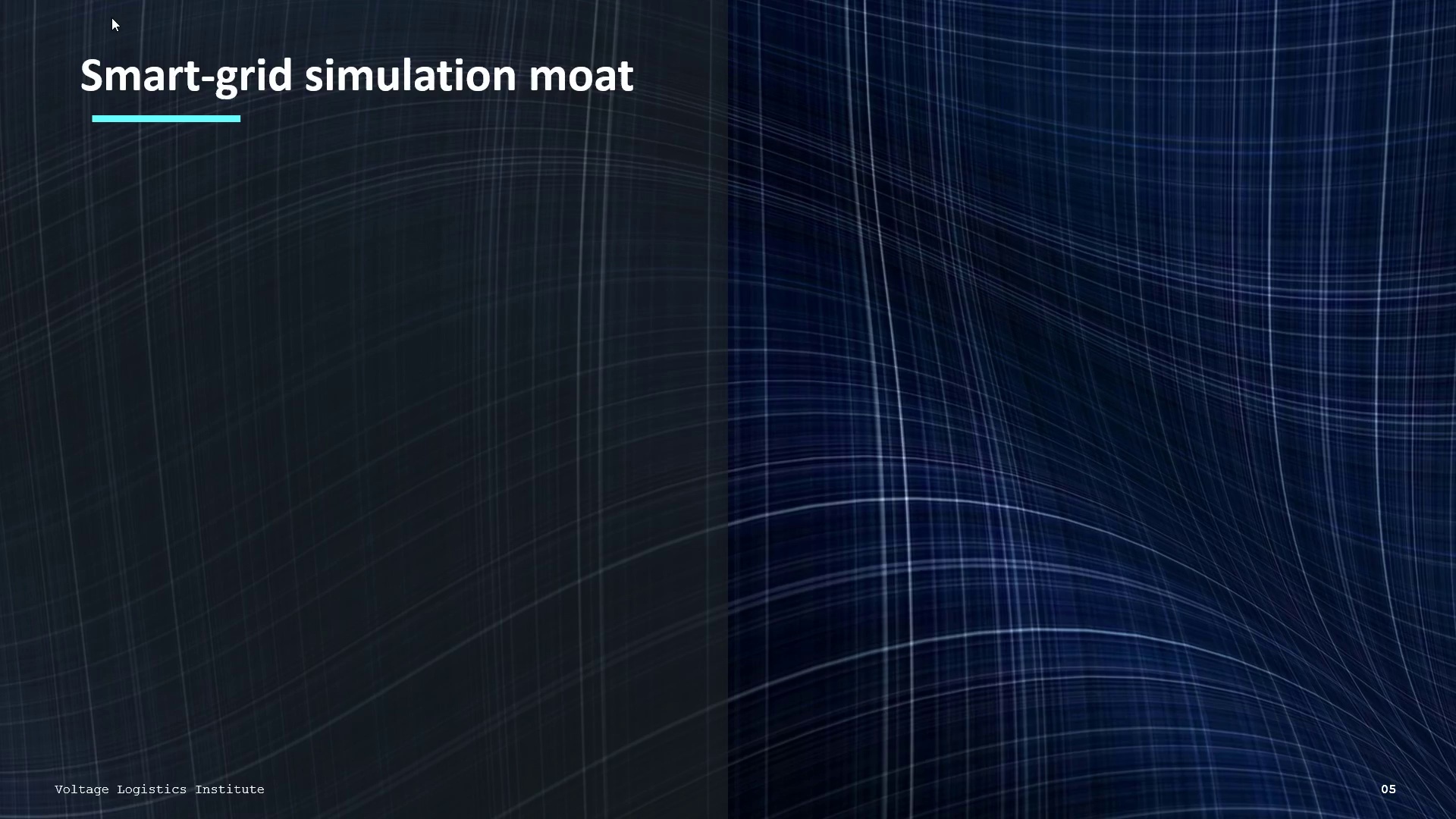 
key(ArrowDown)
 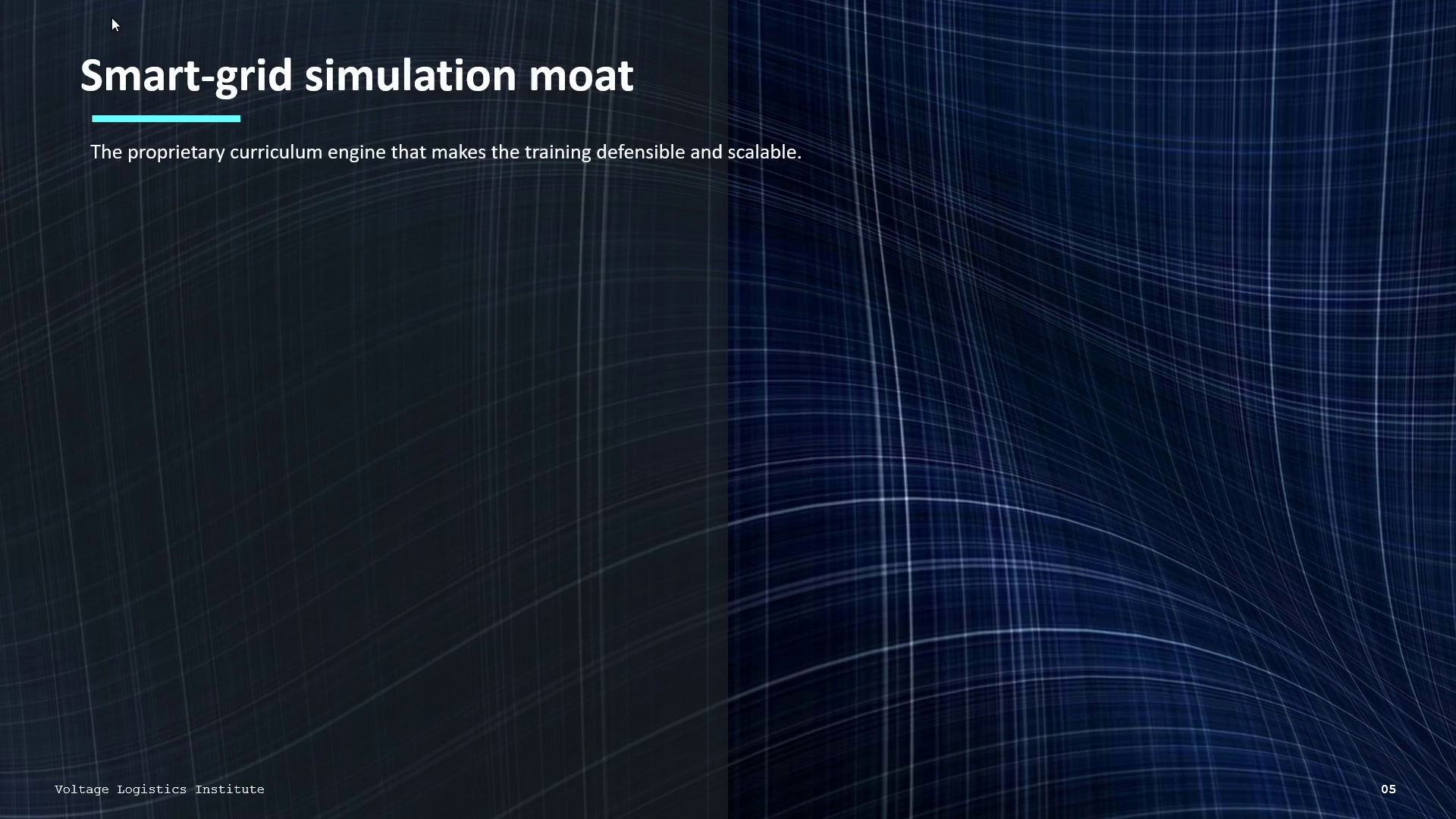 
key(ArrowDown)
 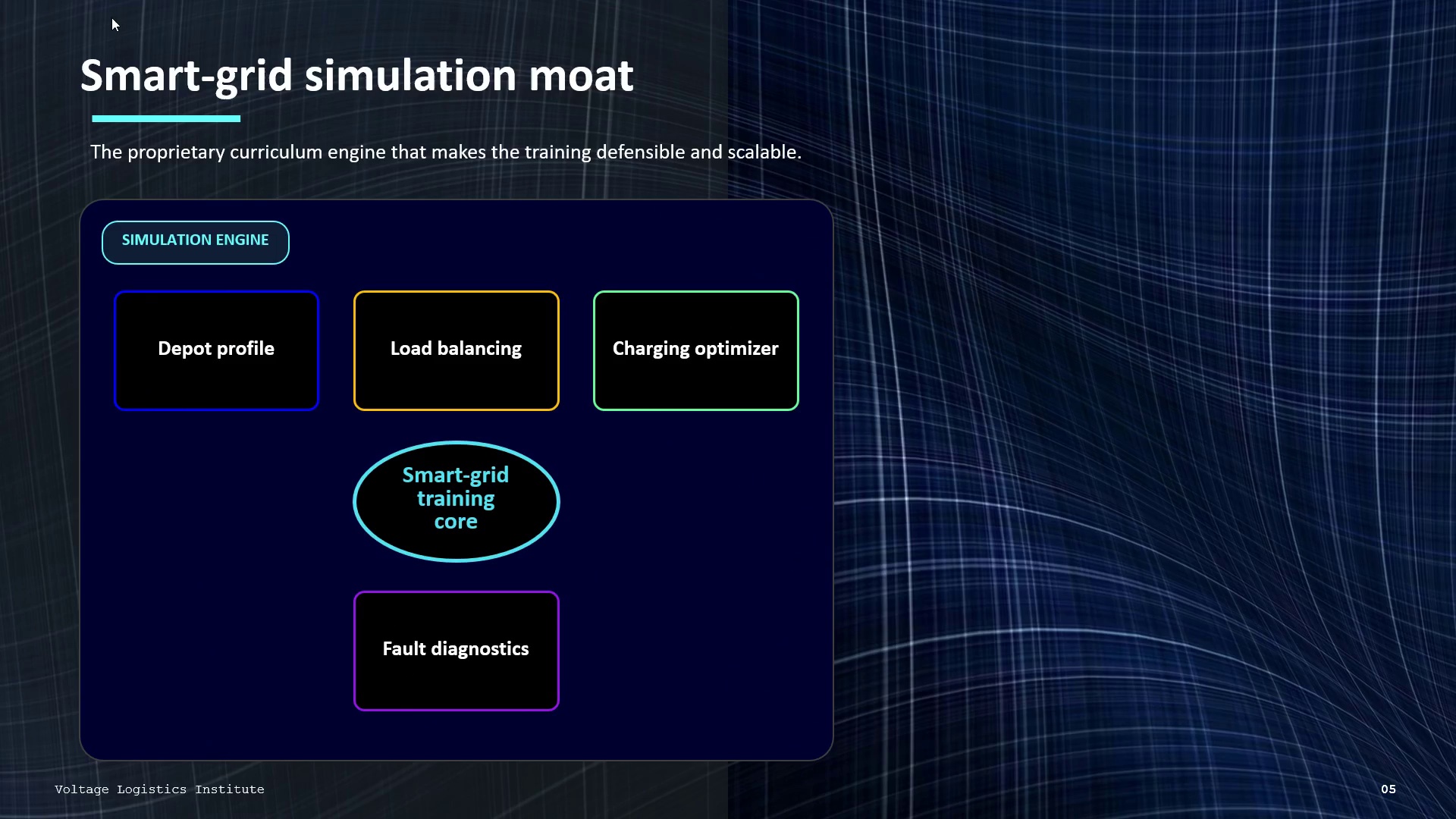 
key(ArrowDown)
 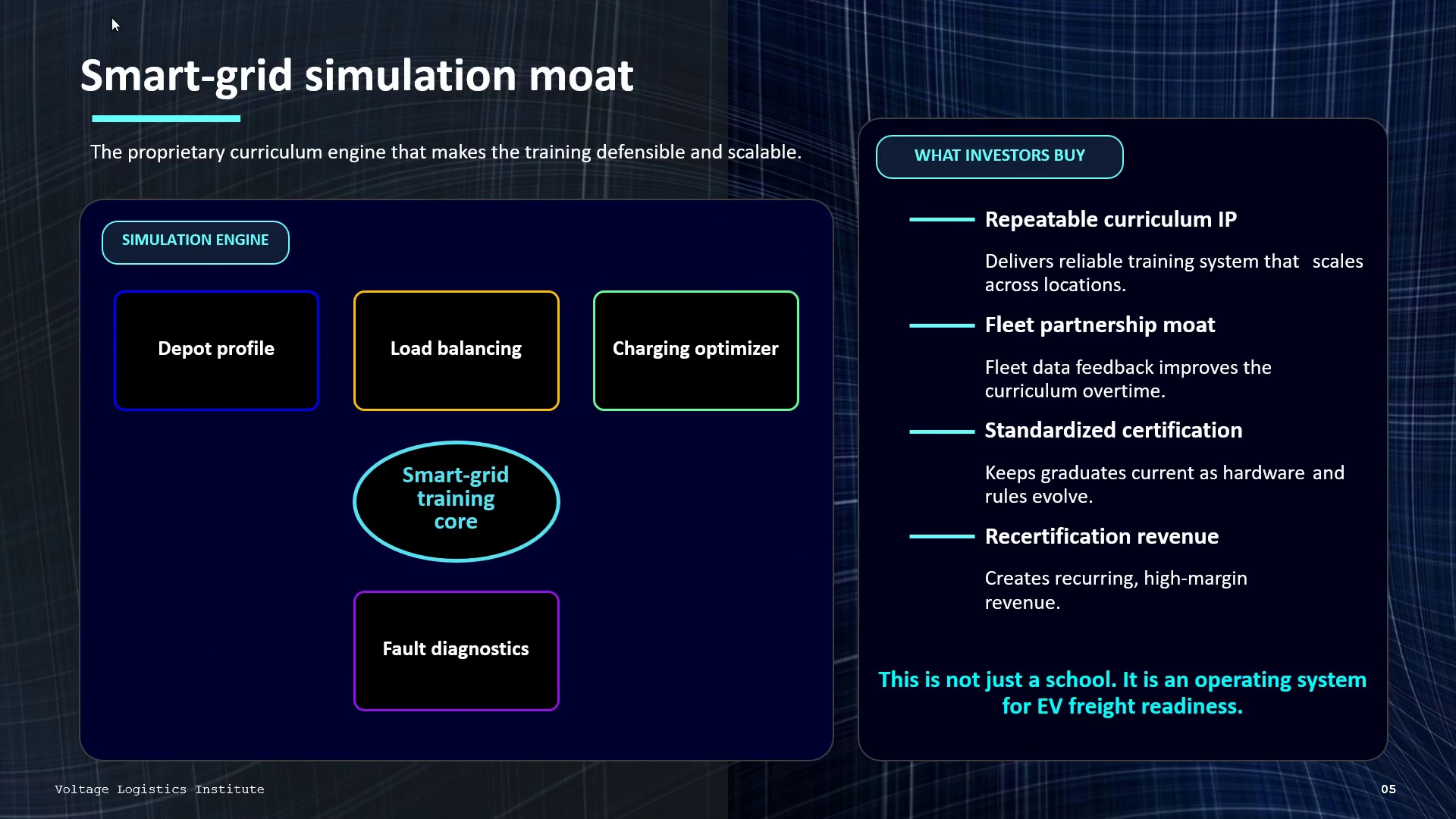 
key(ArrowDown)
 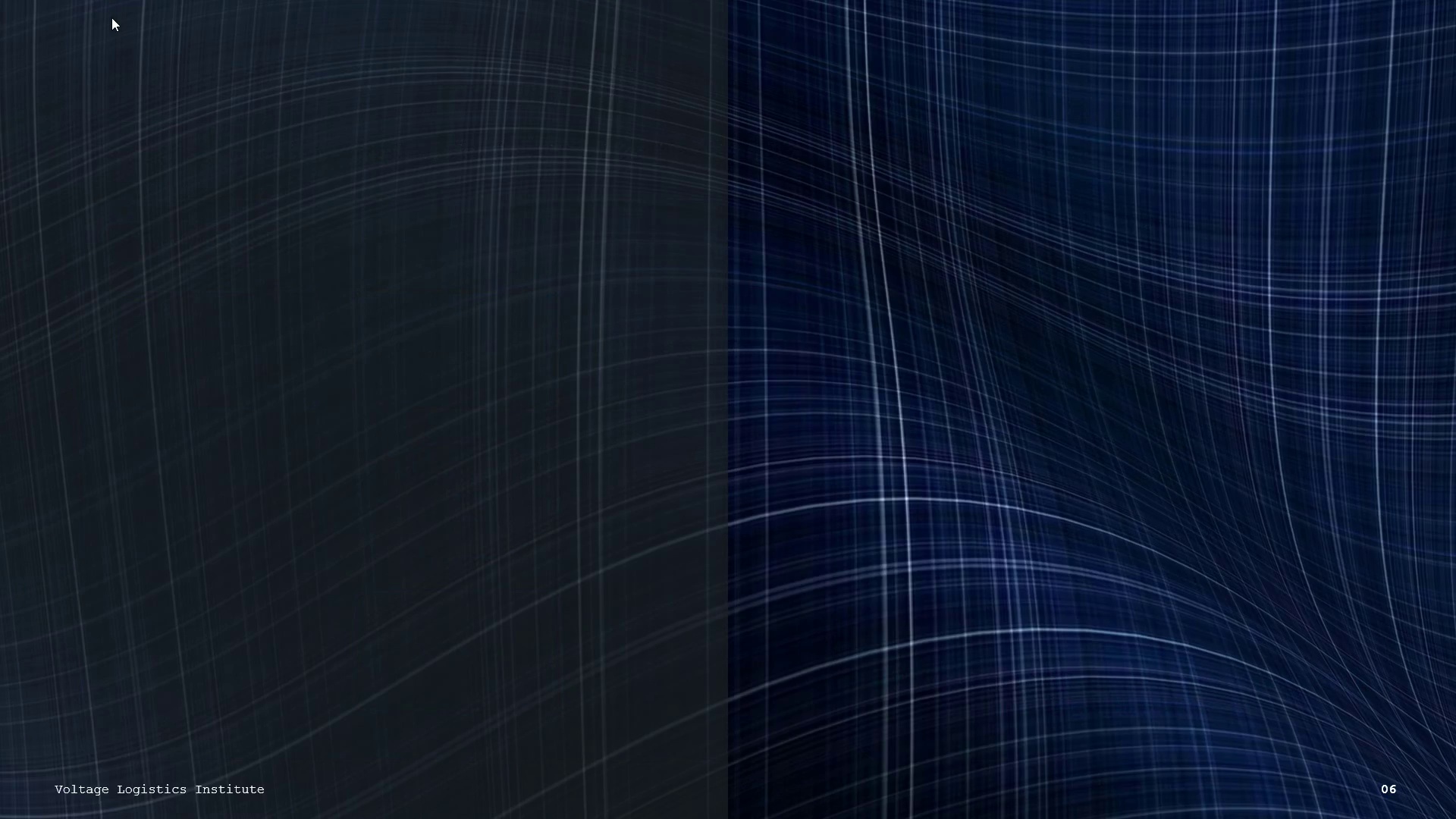 
key(ArrowDown)
 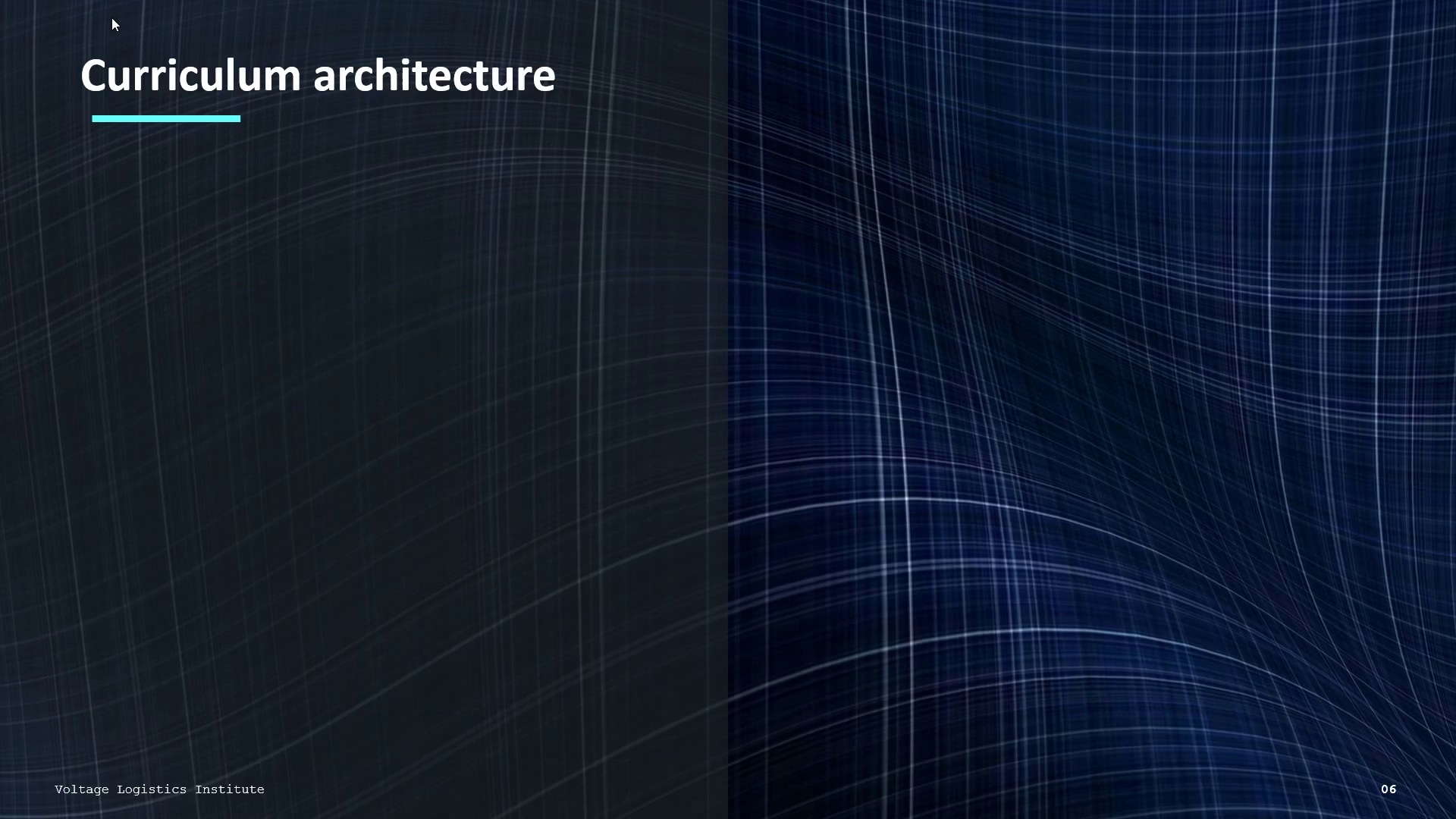 
key(ArrowDown)
 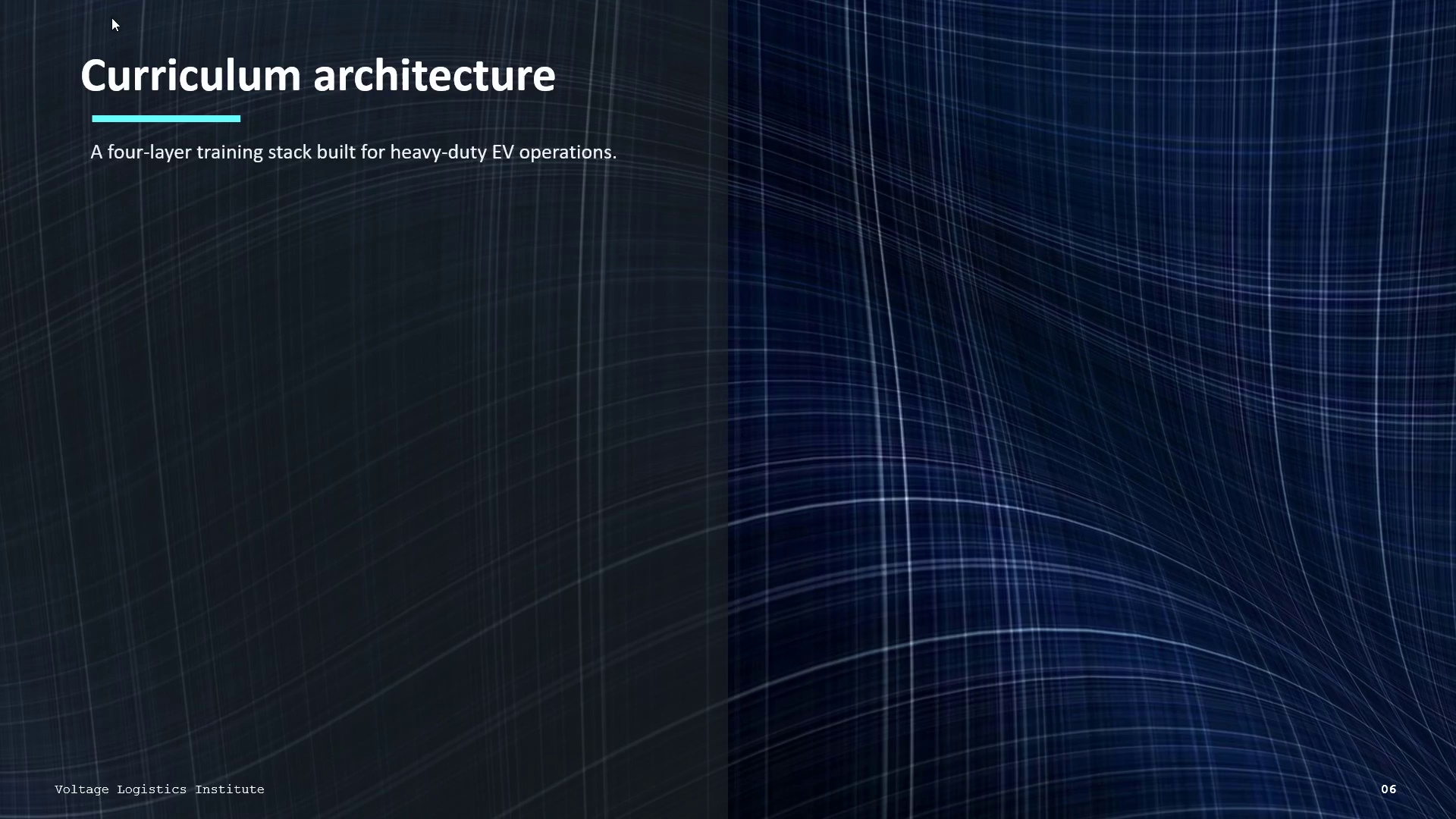 
key(ArrowDown)
 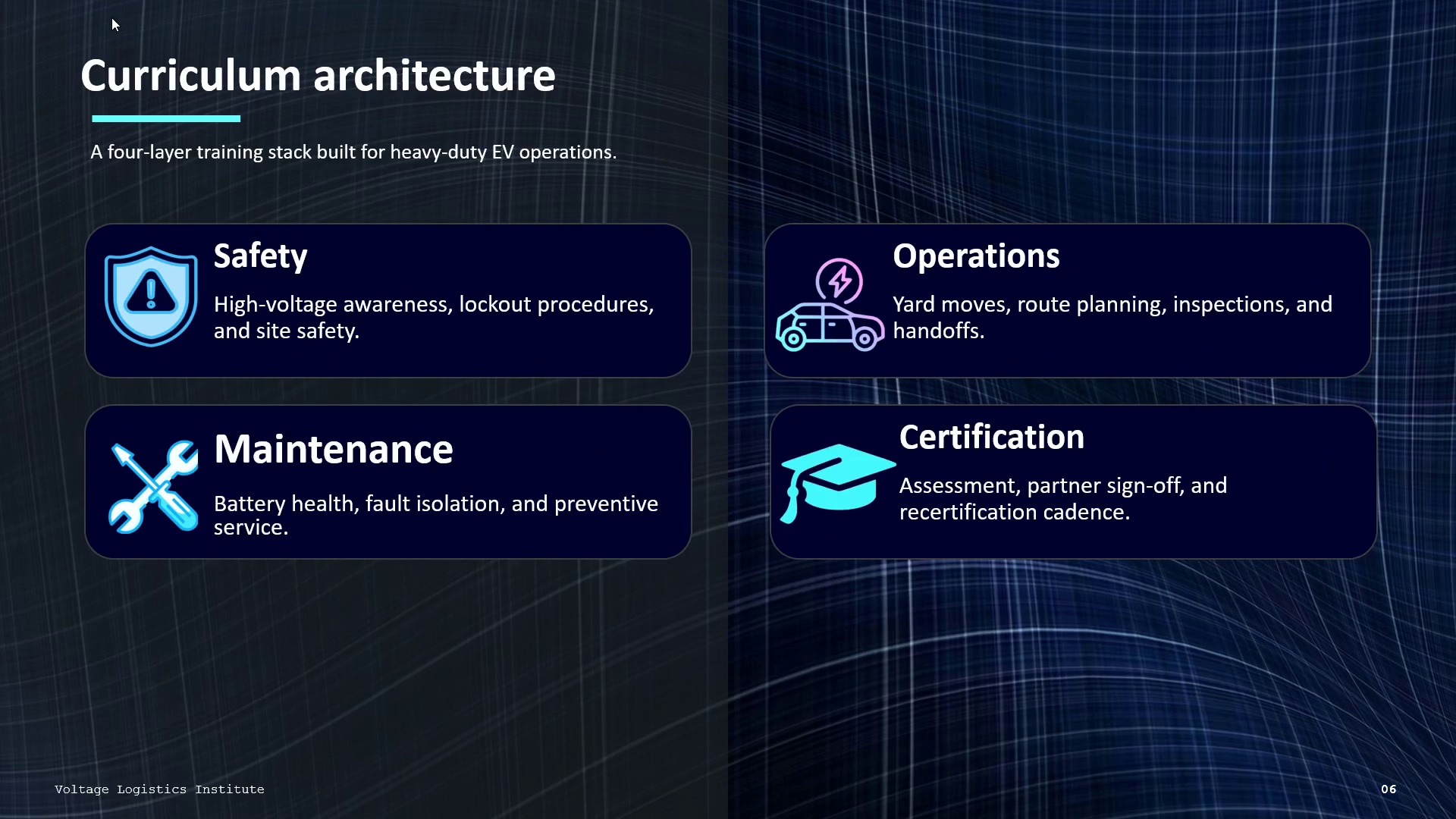 
key(ArrowDown)
 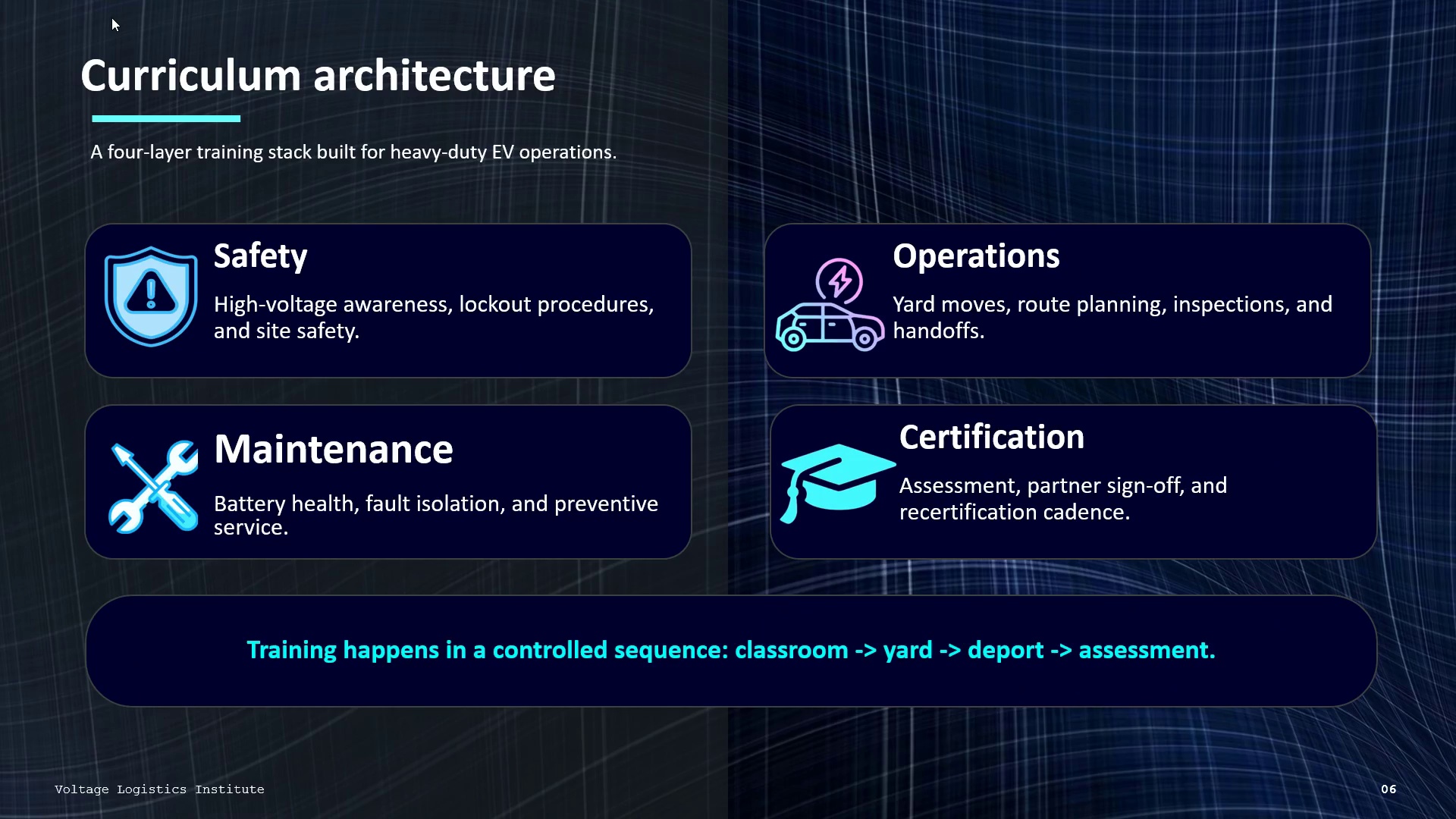 
key(ArrowDown)
 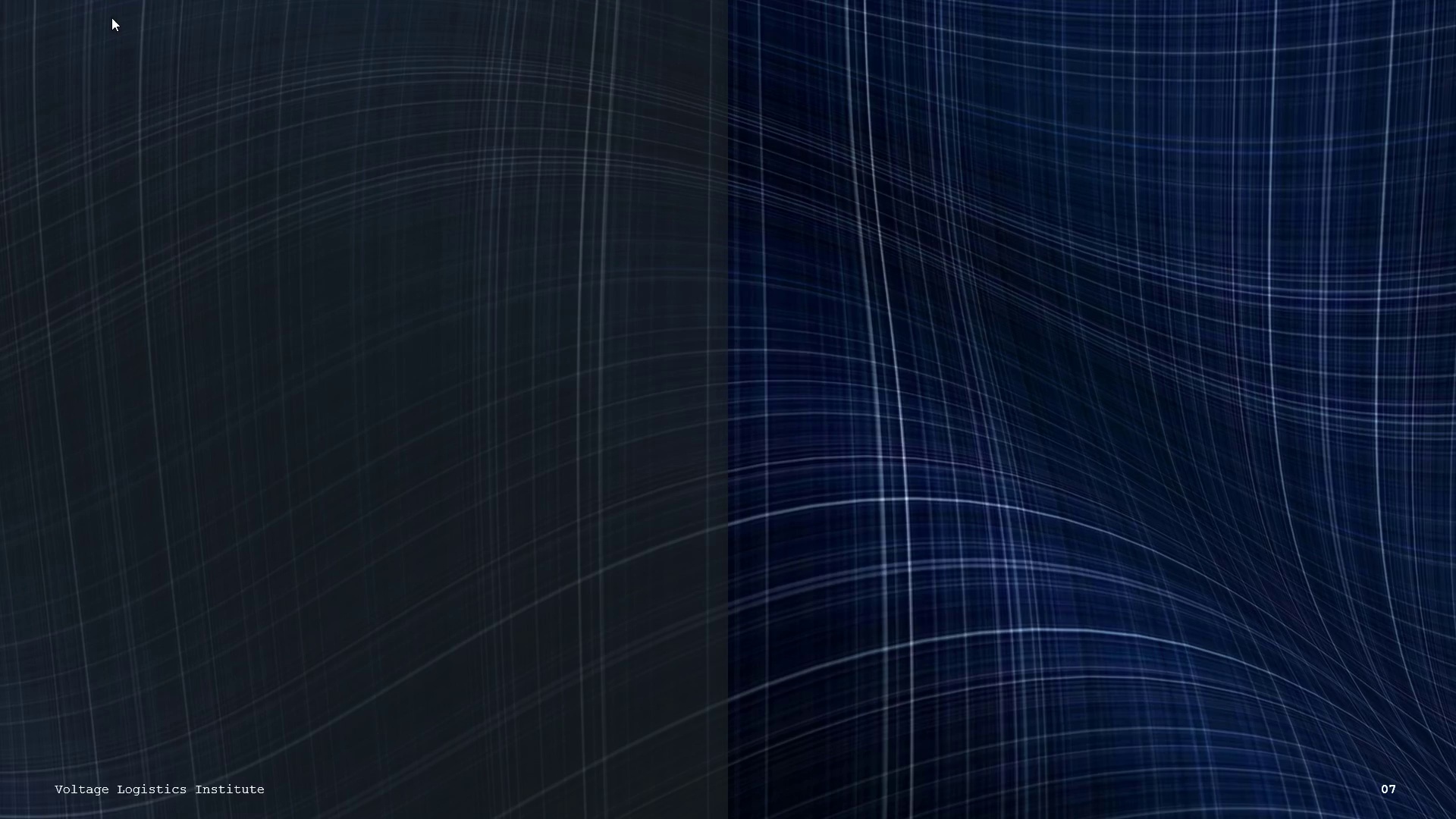 
key(ArrowDown)
 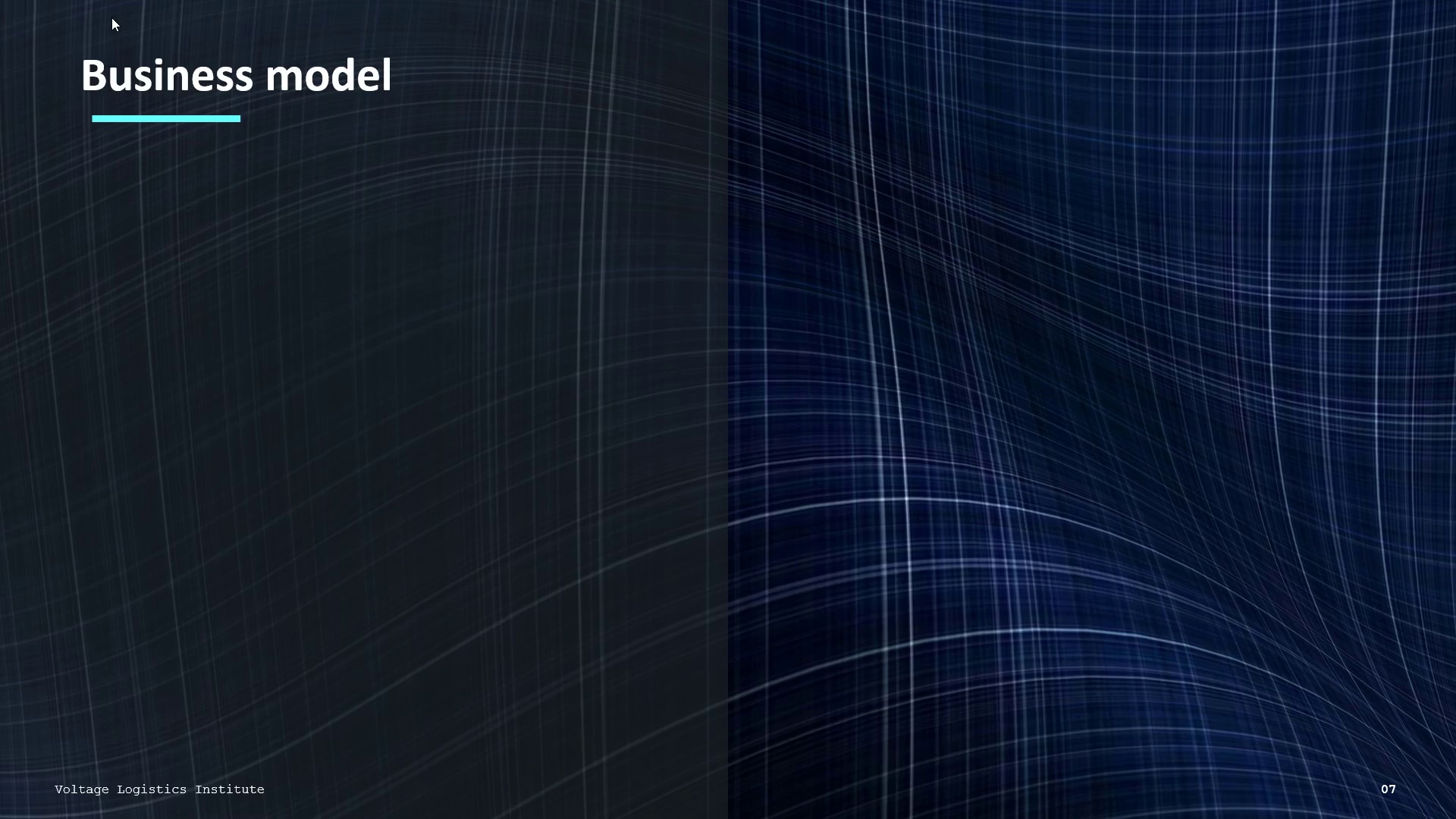 
key(ArrowDown)
 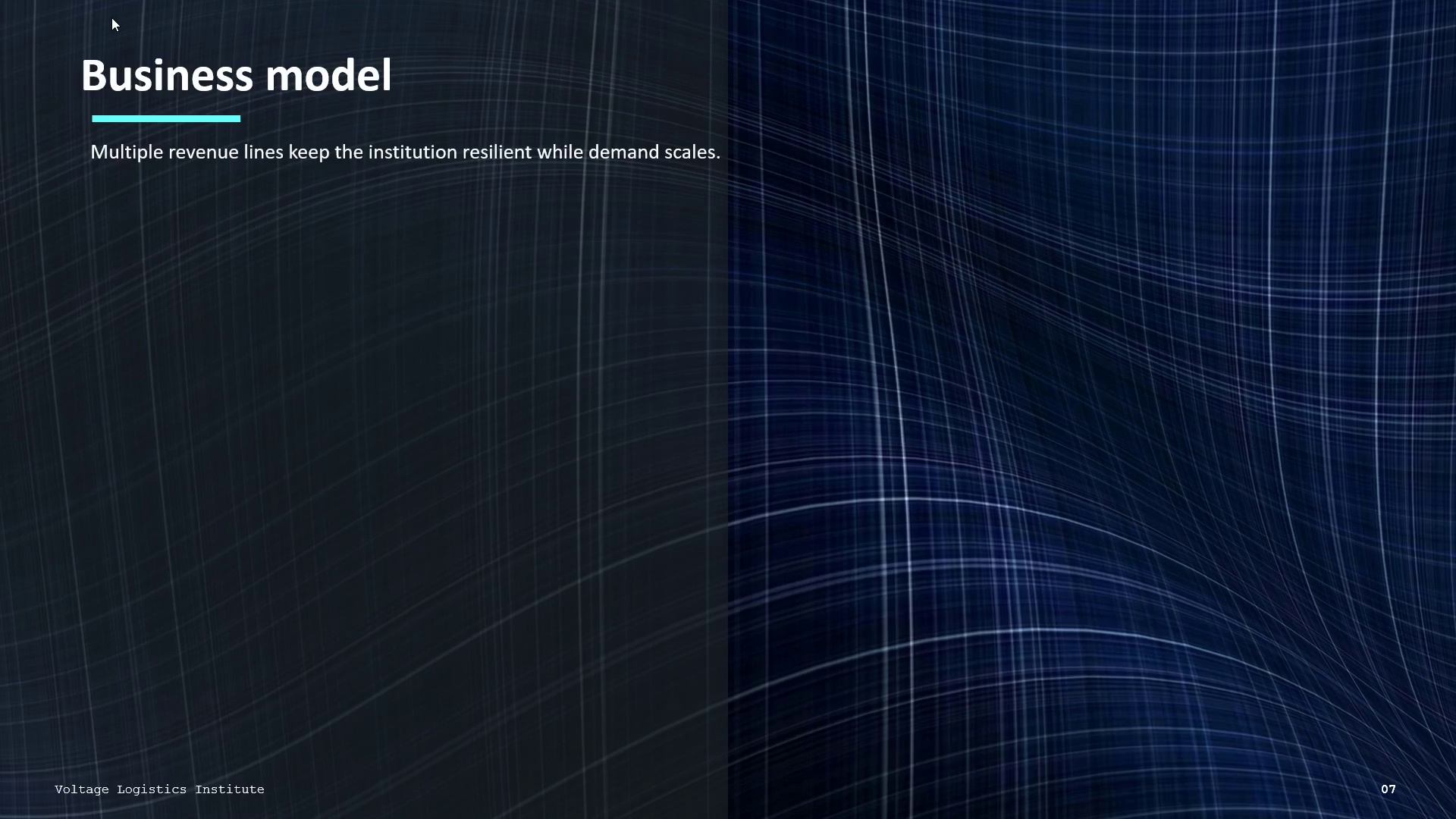 
key(ArrowDown)
 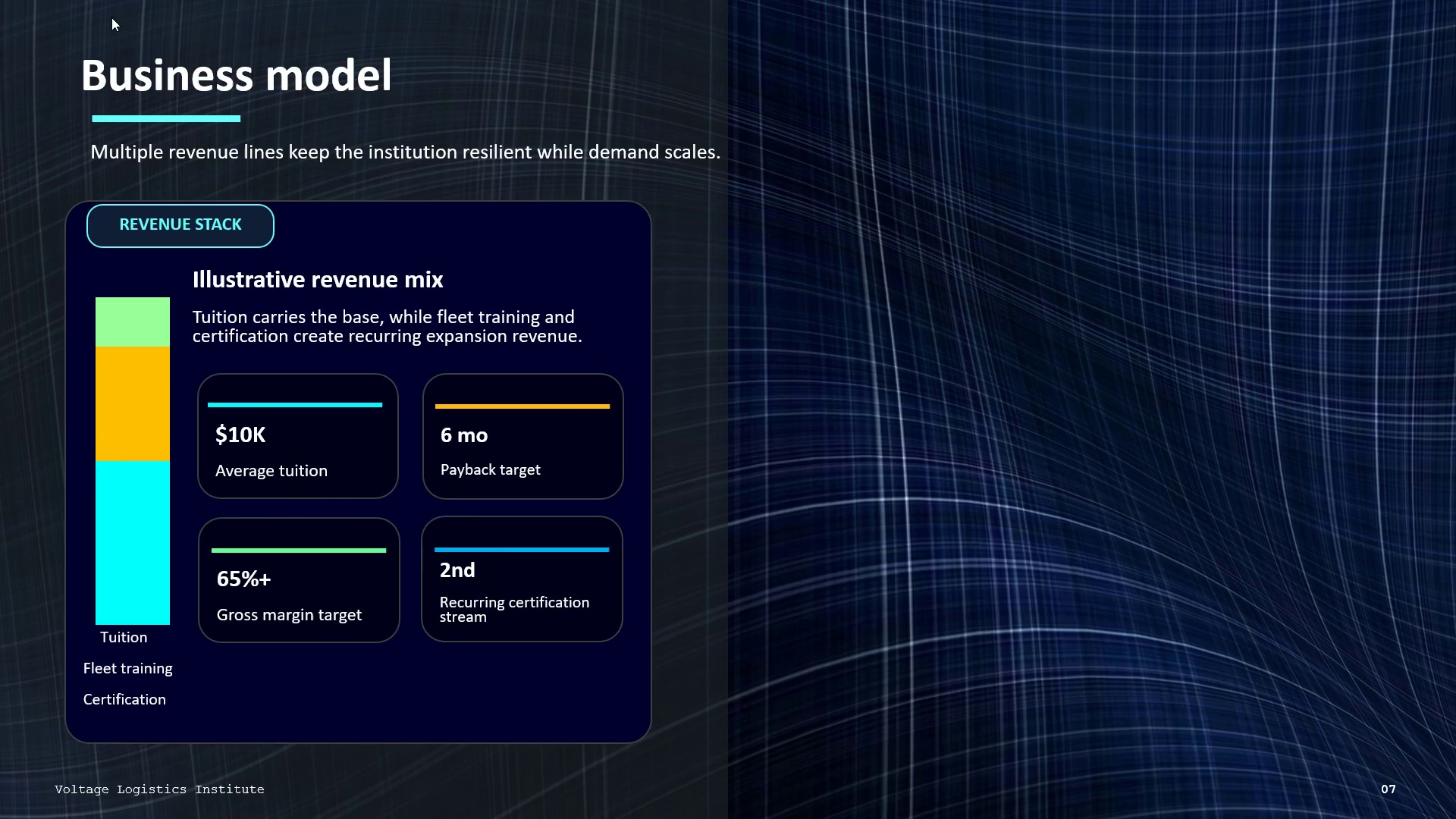 
key(ArrowDown)
 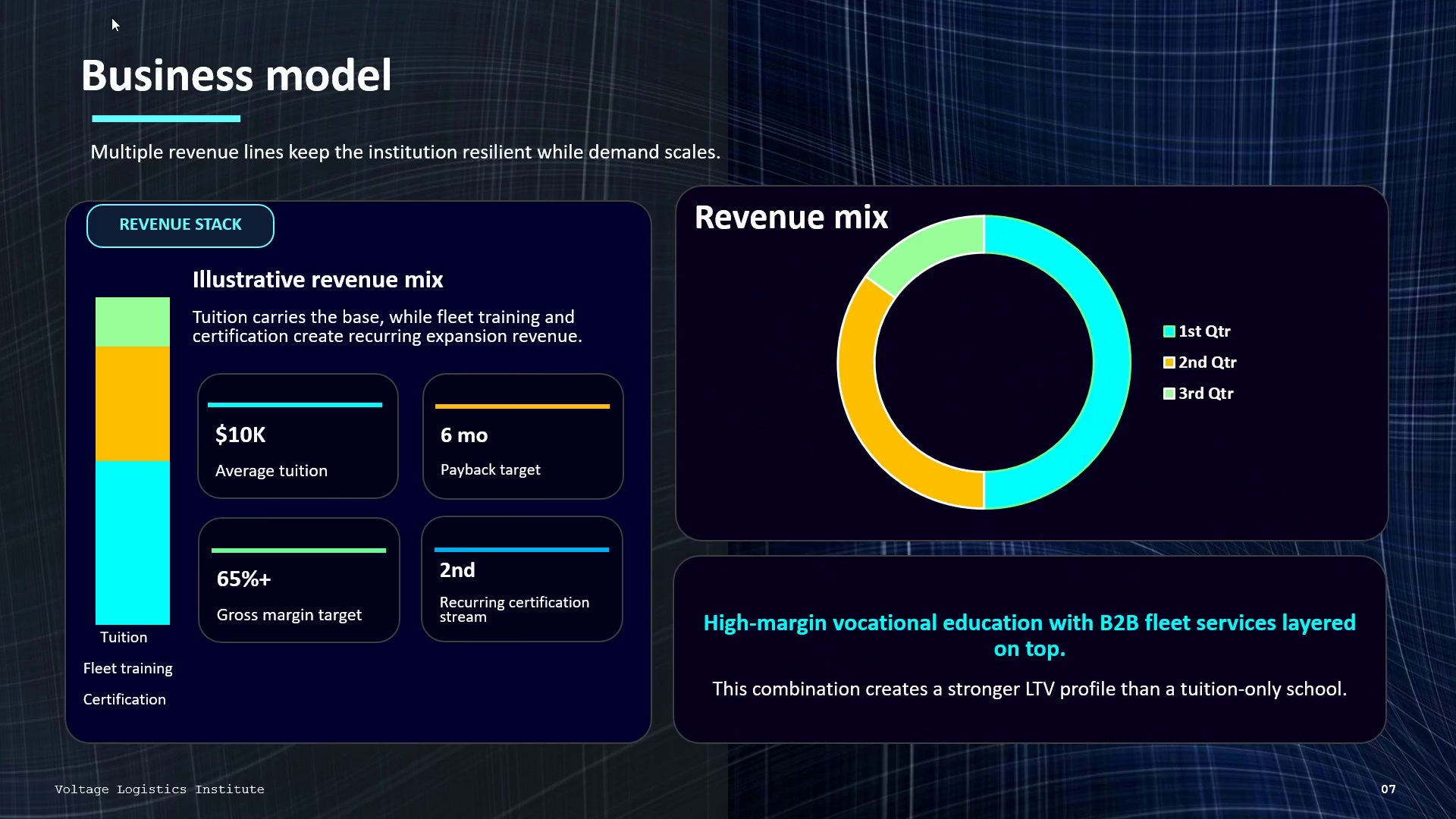 
key(ArrowDown)
 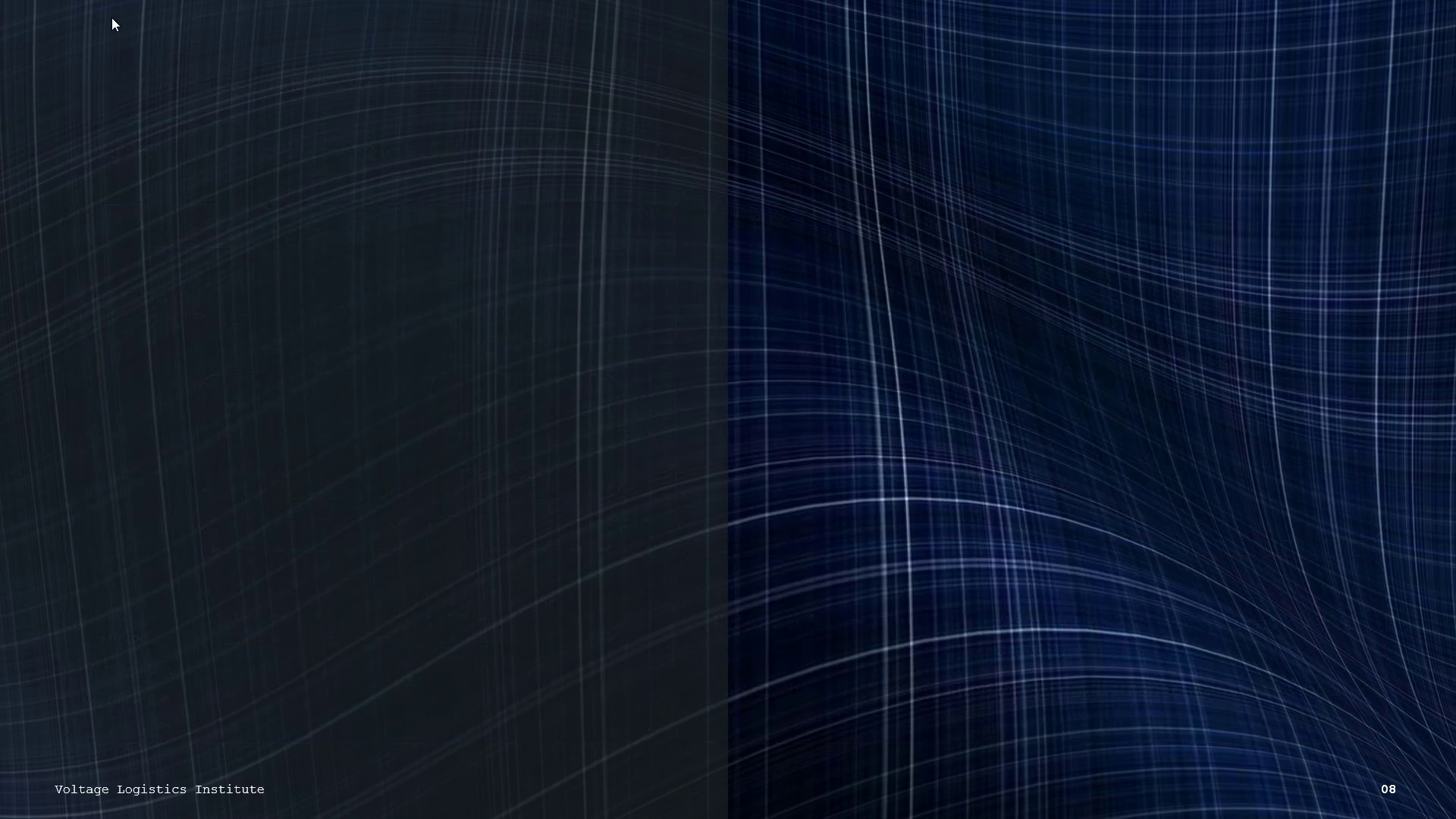 
key(ArrowDown)
 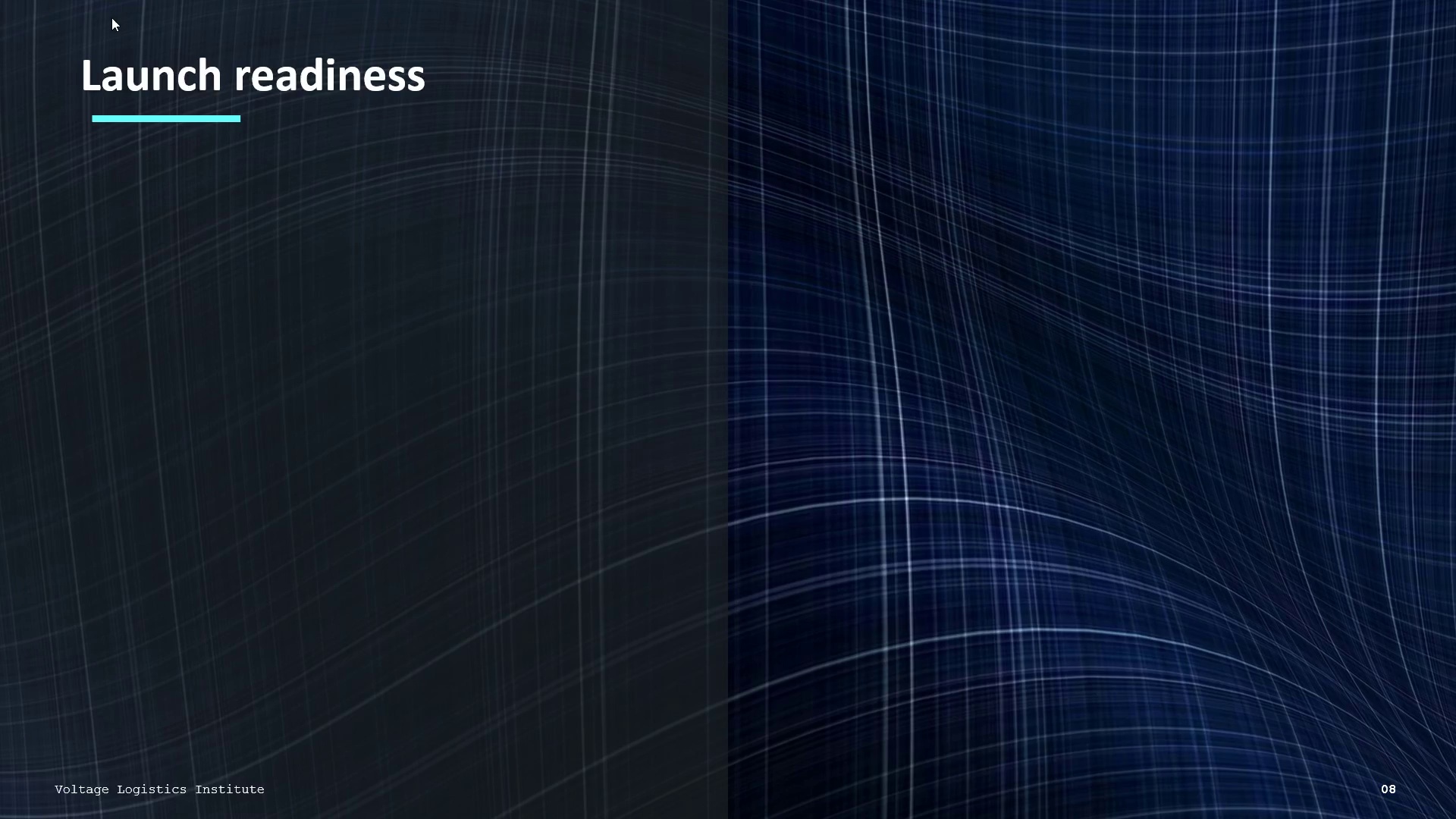 
key(ArrowDown)
 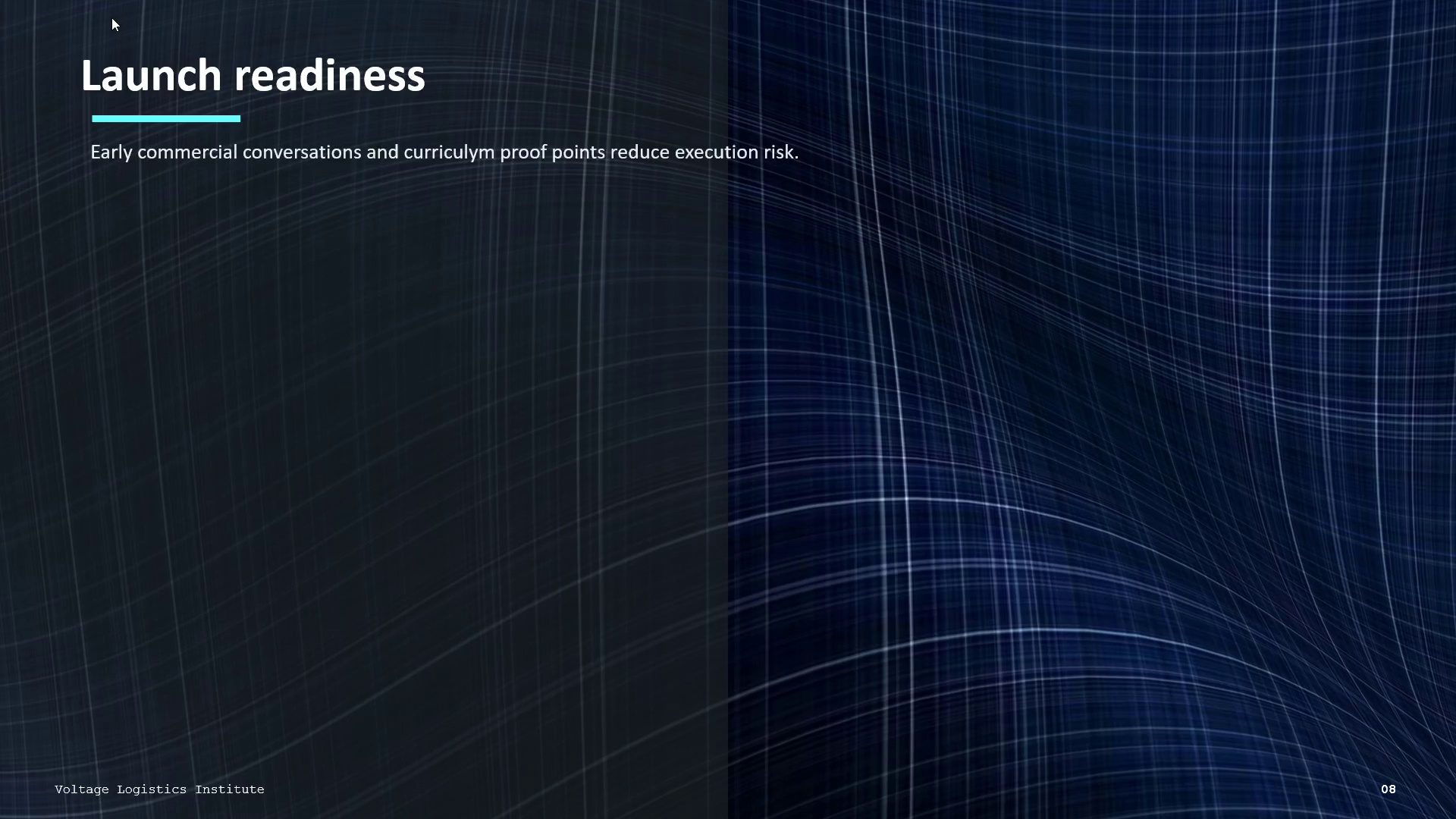 
key(ArrowDown)
 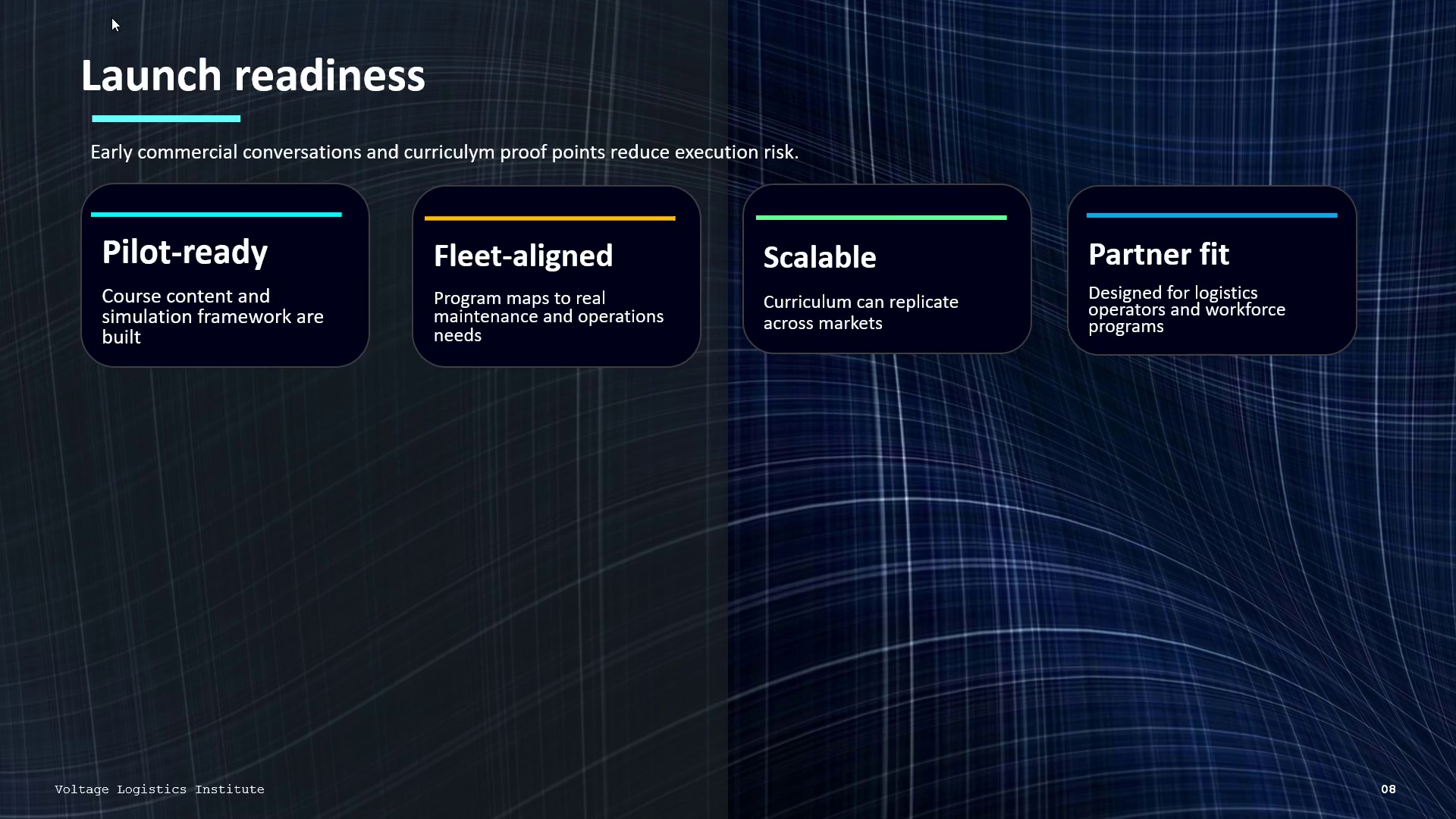 
key(ArrowDown)
 